 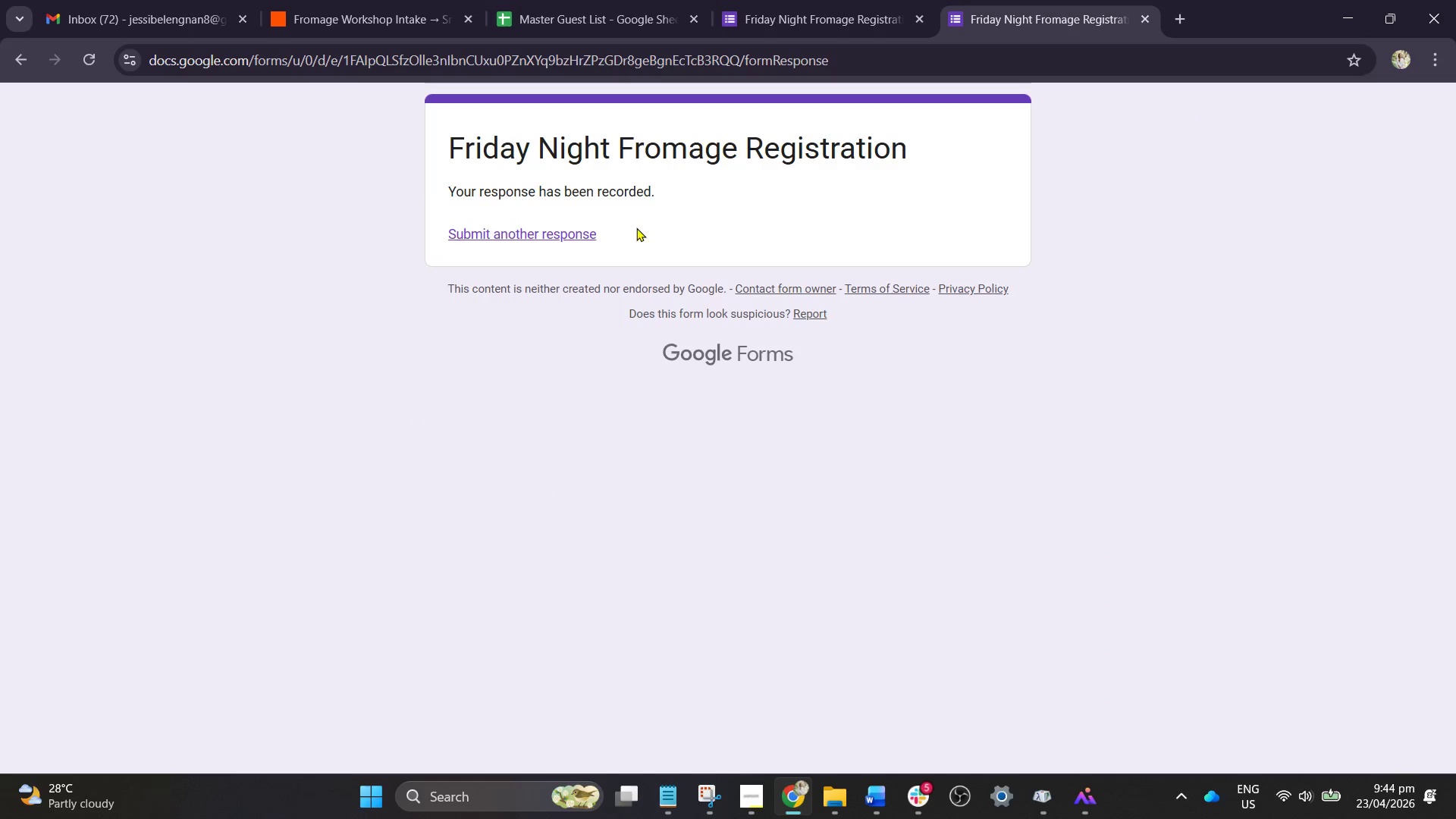 
key(PrintScreen)
 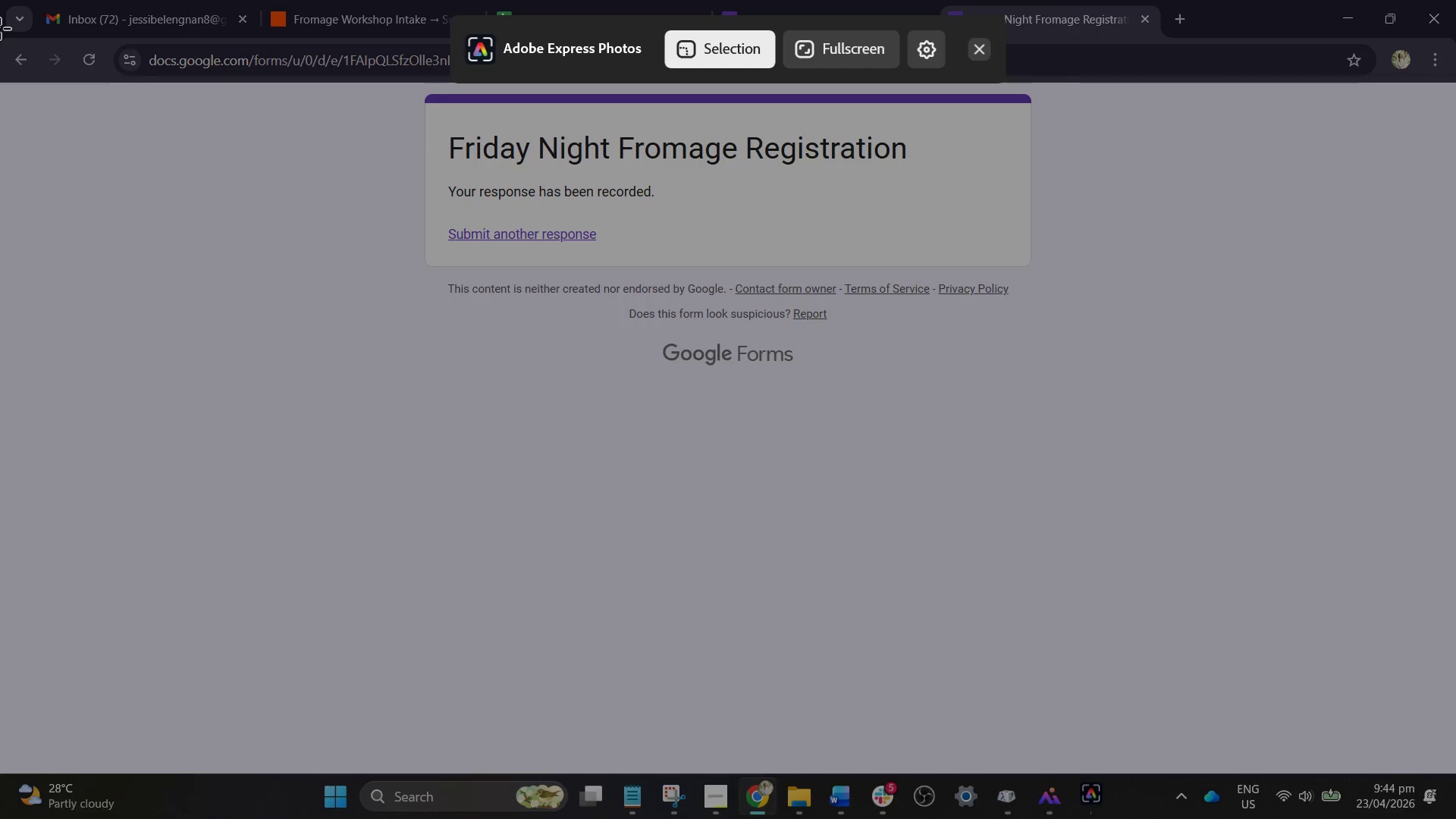 
left_click_drag(start_coordinate=[0, 30], to_coordinate=[1454, 437])
 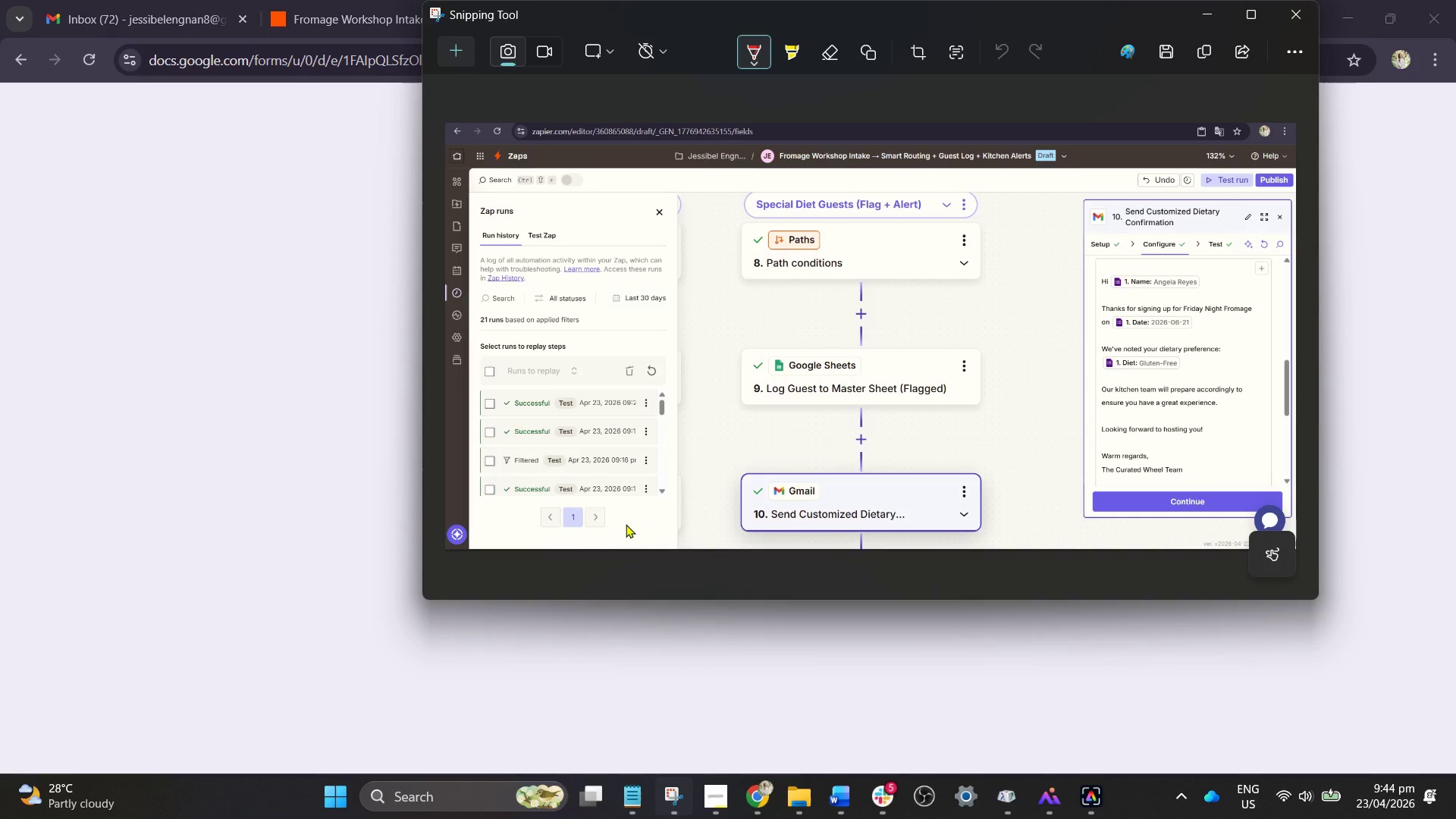 
left_click([460, 52])
 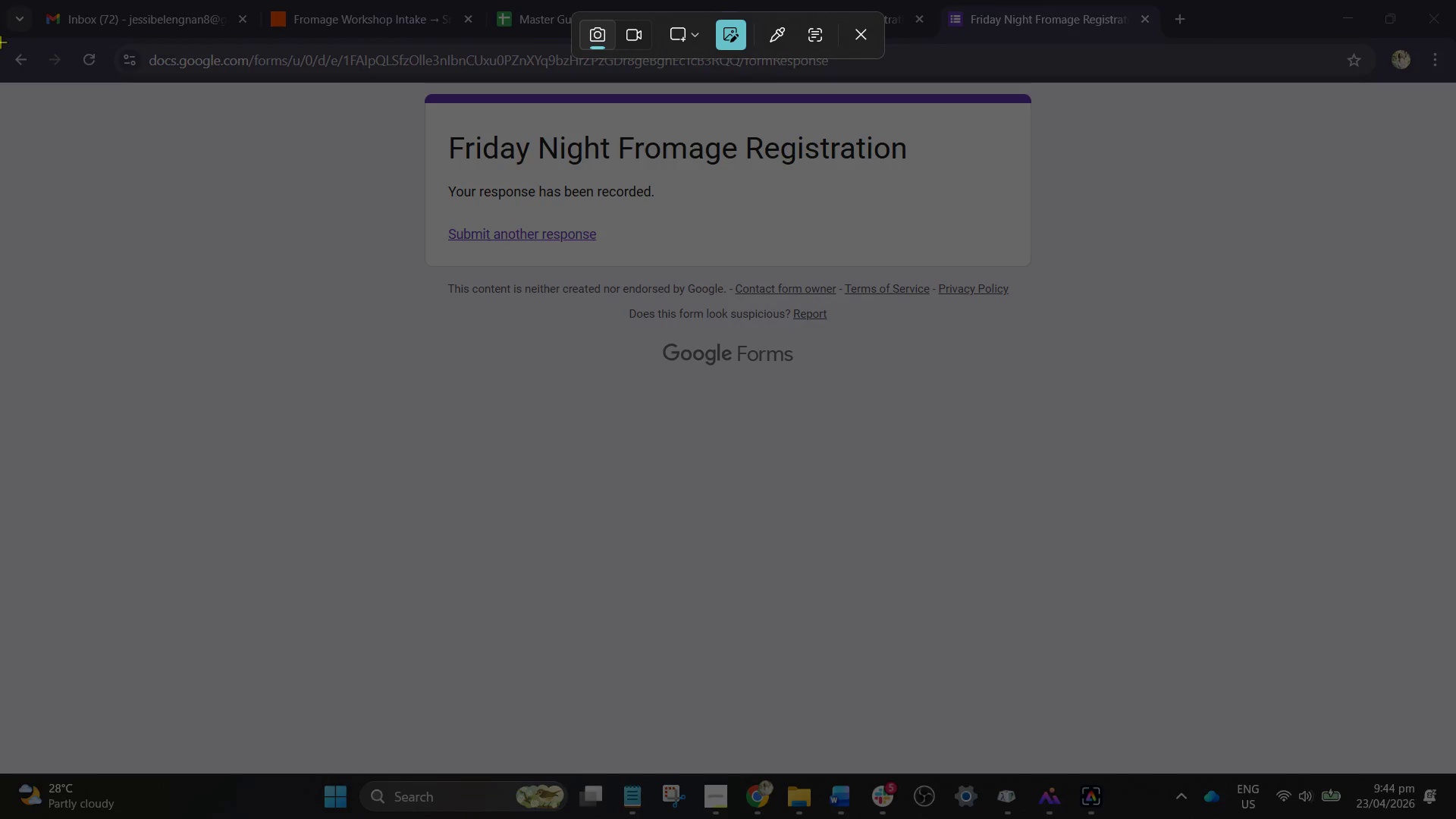 
left_click_drag(start_coordinate=[0, 38], to_coordinate=[1455, 365])
 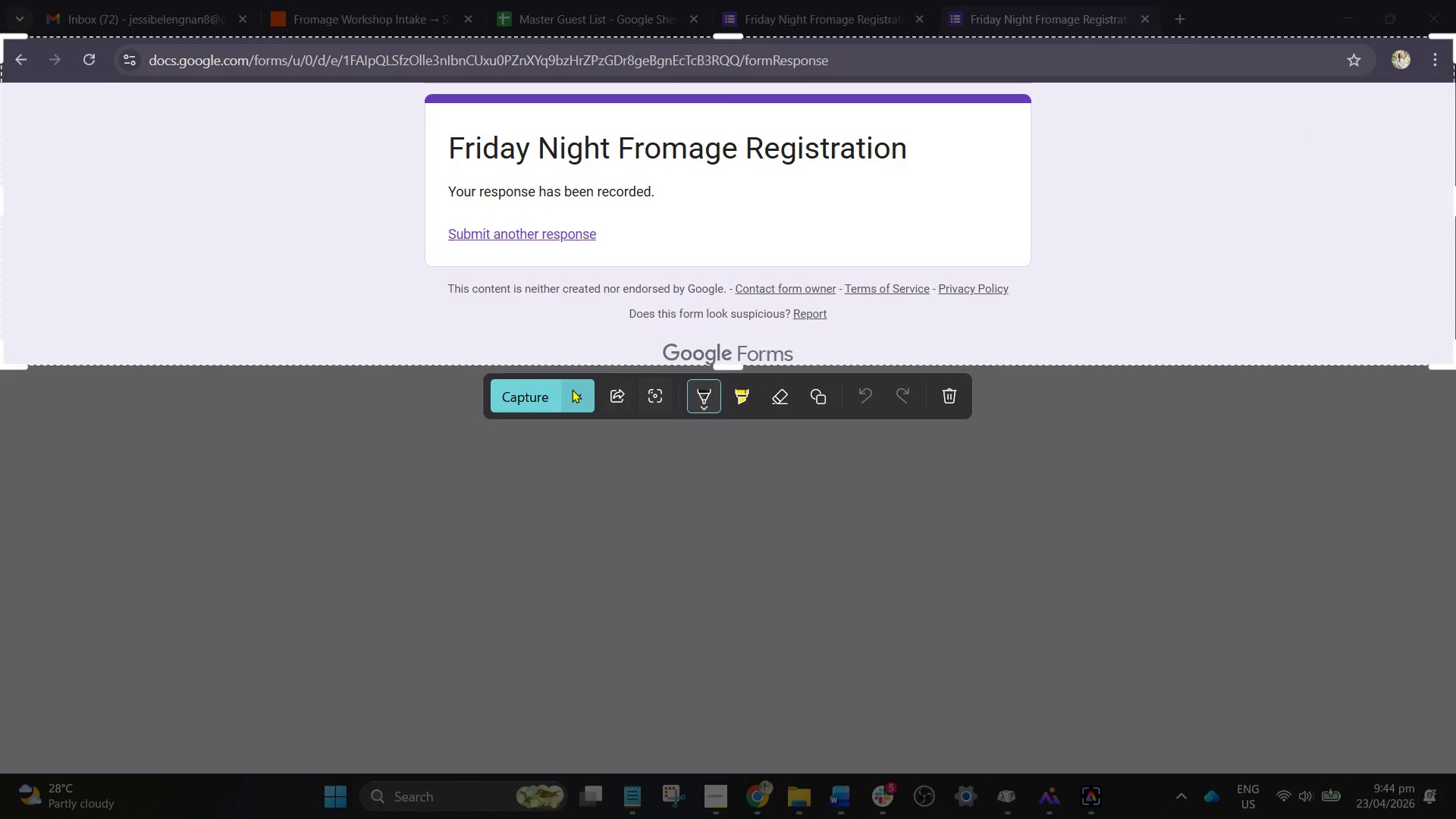 
left_click_drag(start_coordinate=[544, 383], to_coordinate=[535, 379])
 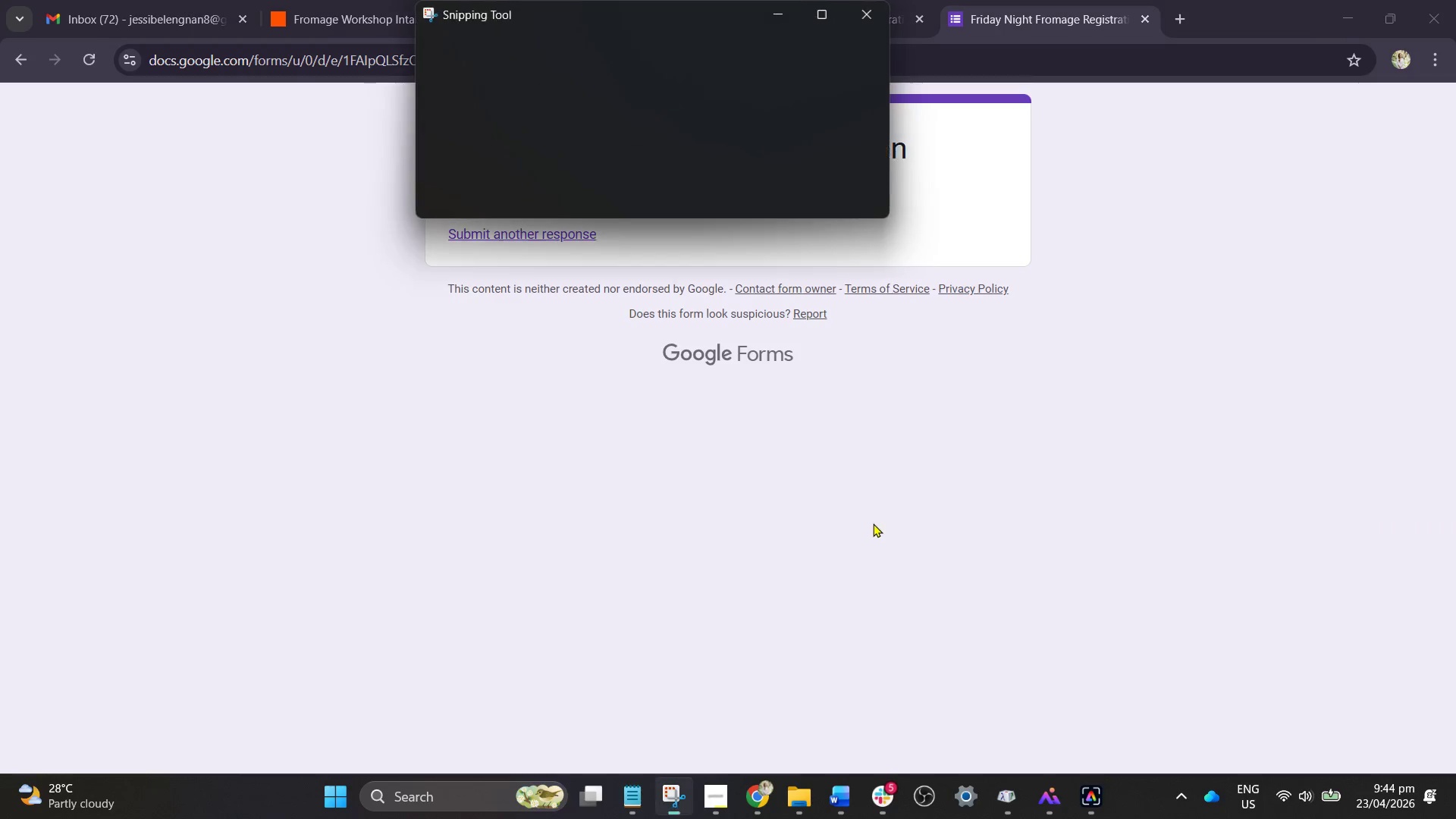 
left_click([890, 406])
 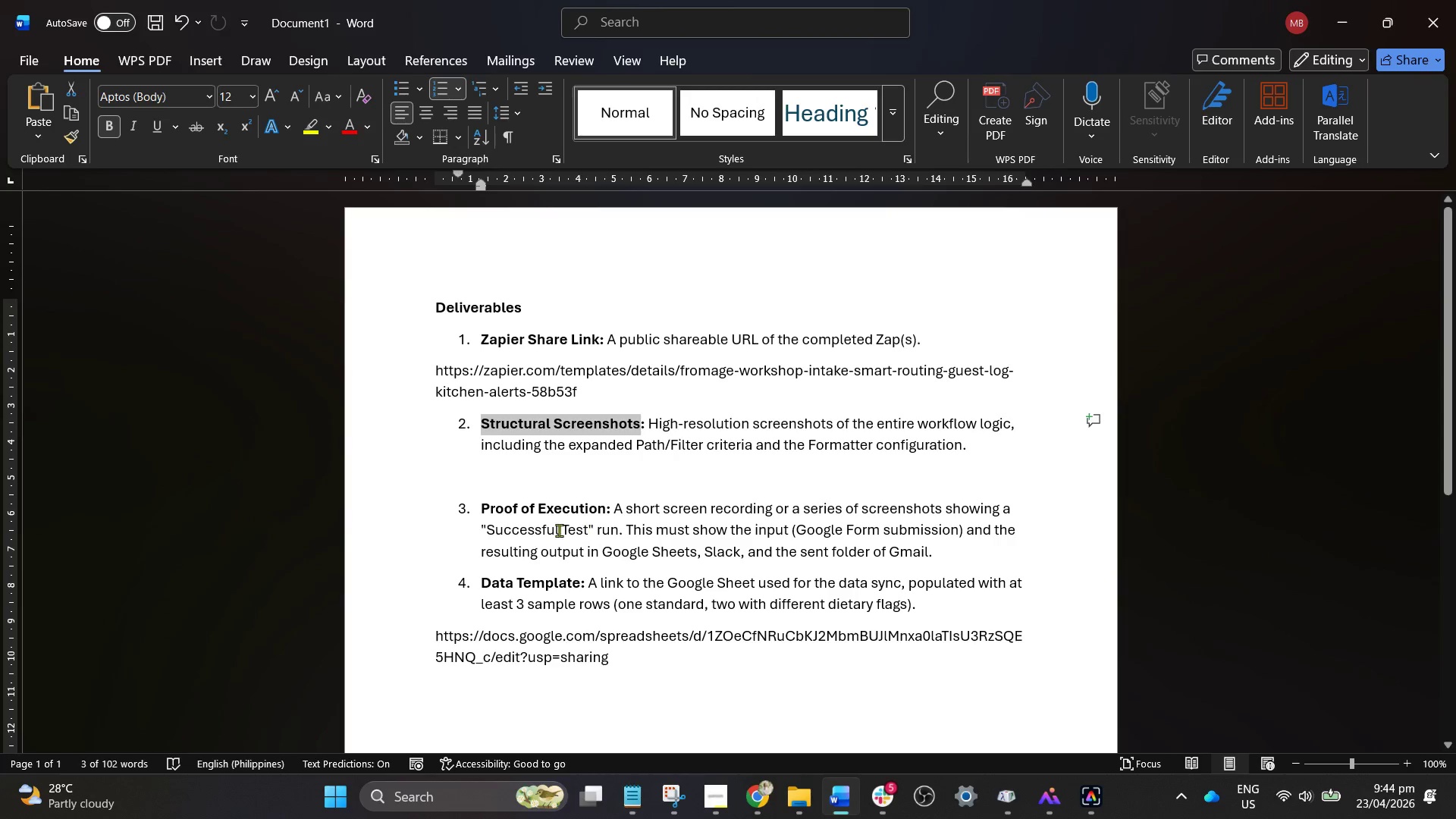 
left_click_drag(start_coordinate=[481, 510], to_coordinate=[592, 508])
 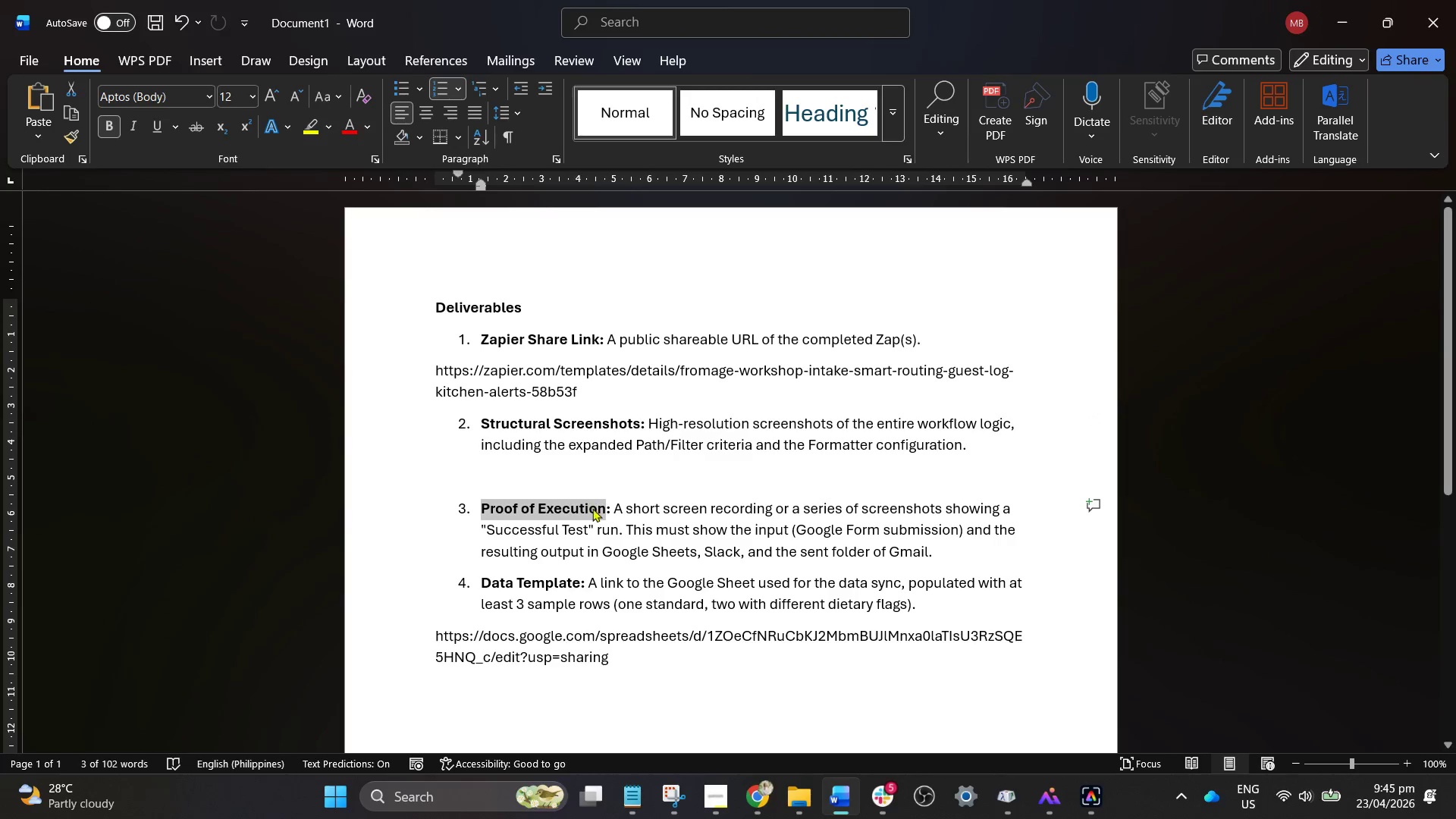 
key(Control+C)
 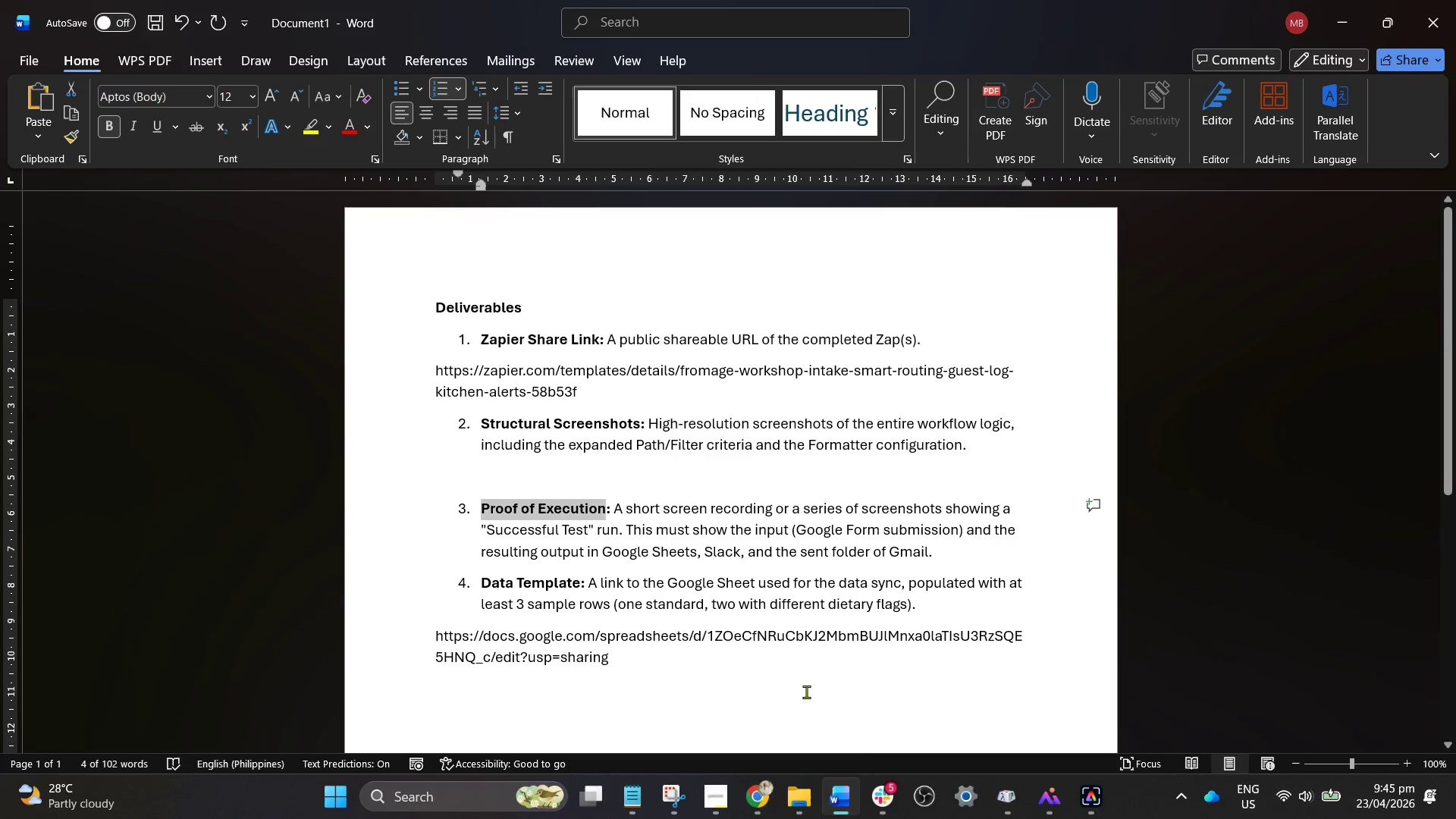 
key(Control+C)
 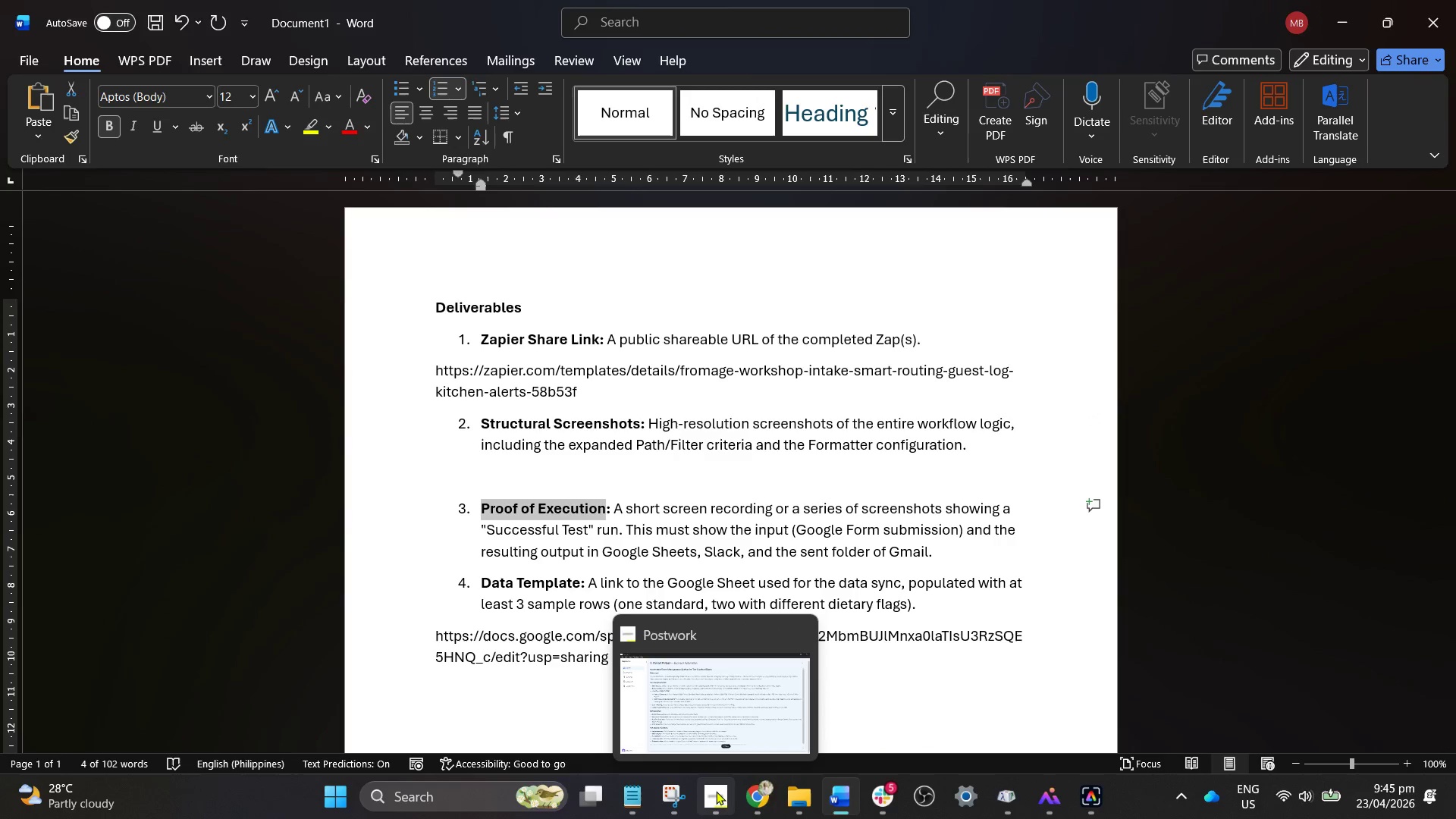 
left_click([670, 789])
 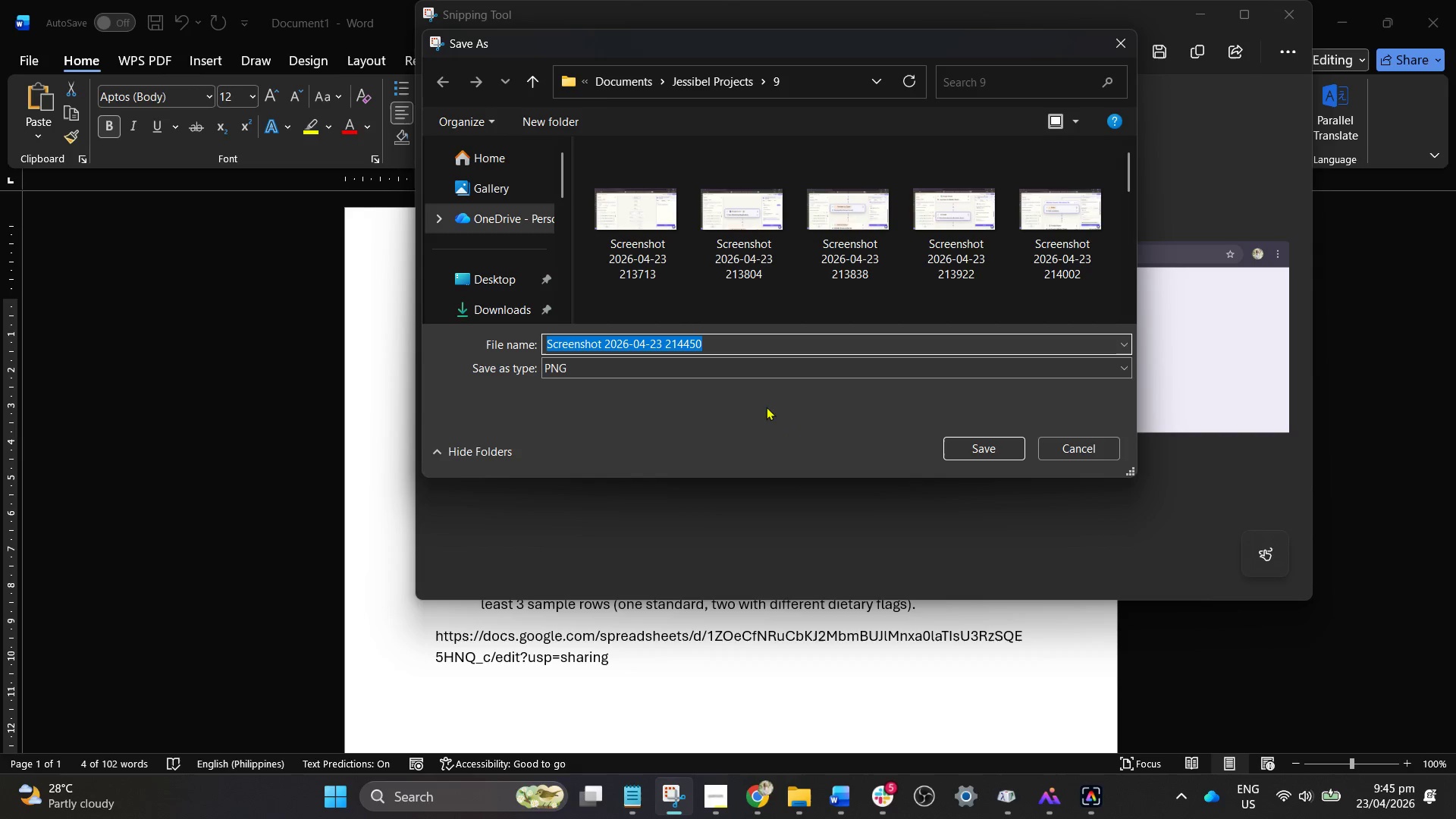 
key(Control+V)
 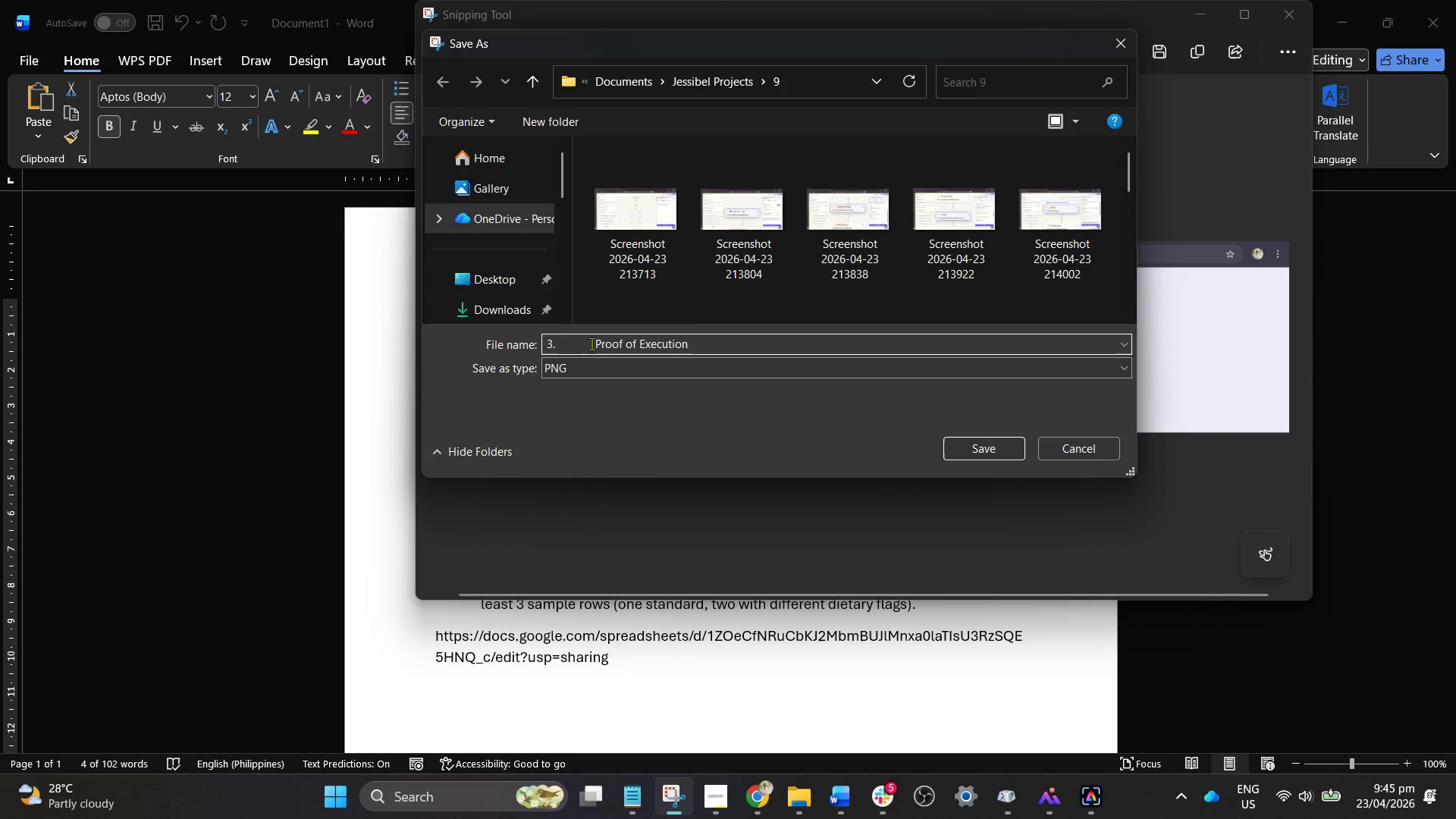 
left_click_drag(start_coordinate=[595, 344], to_coordinate=[532, 351])
 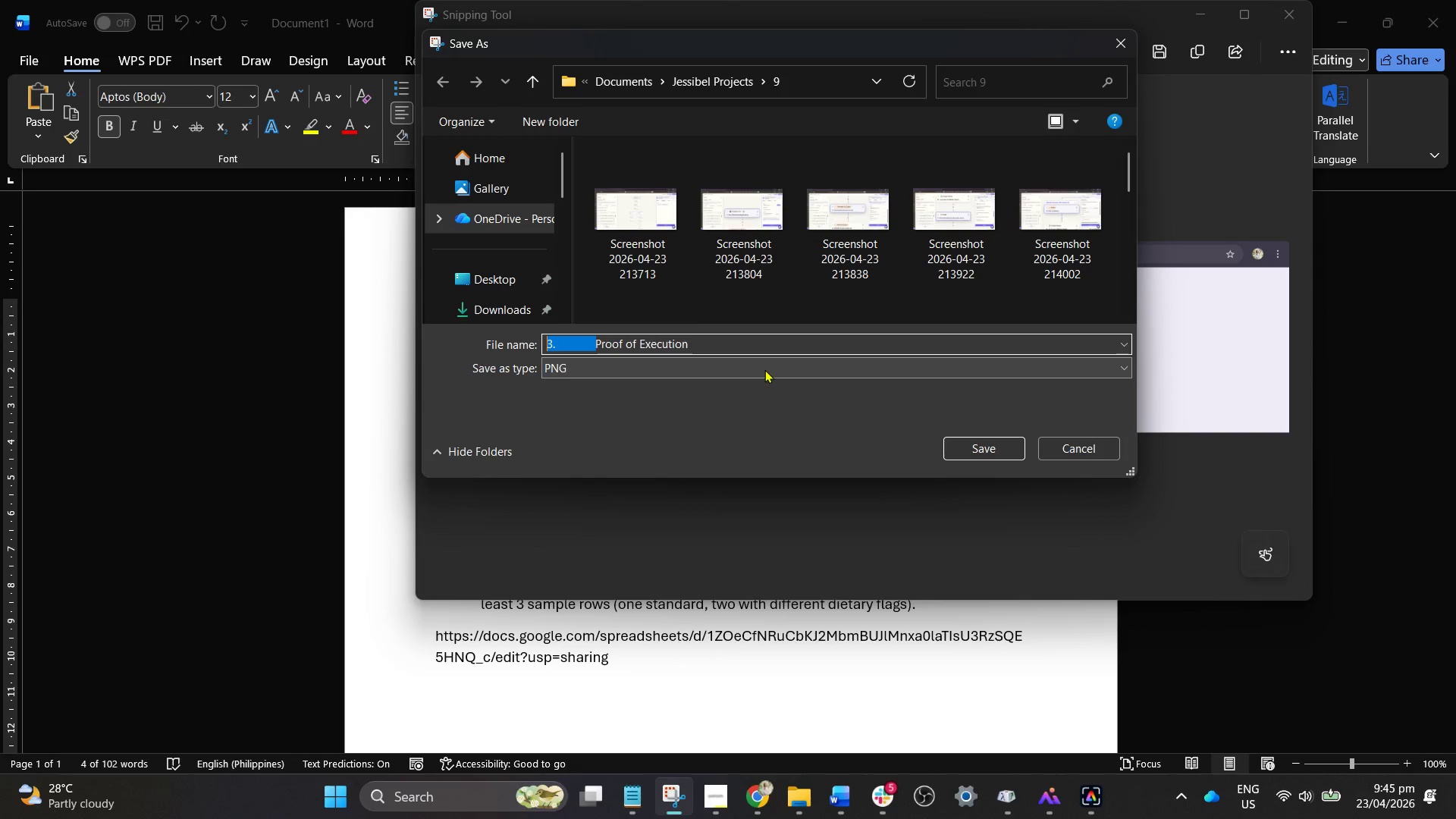 
key(Backspace)
 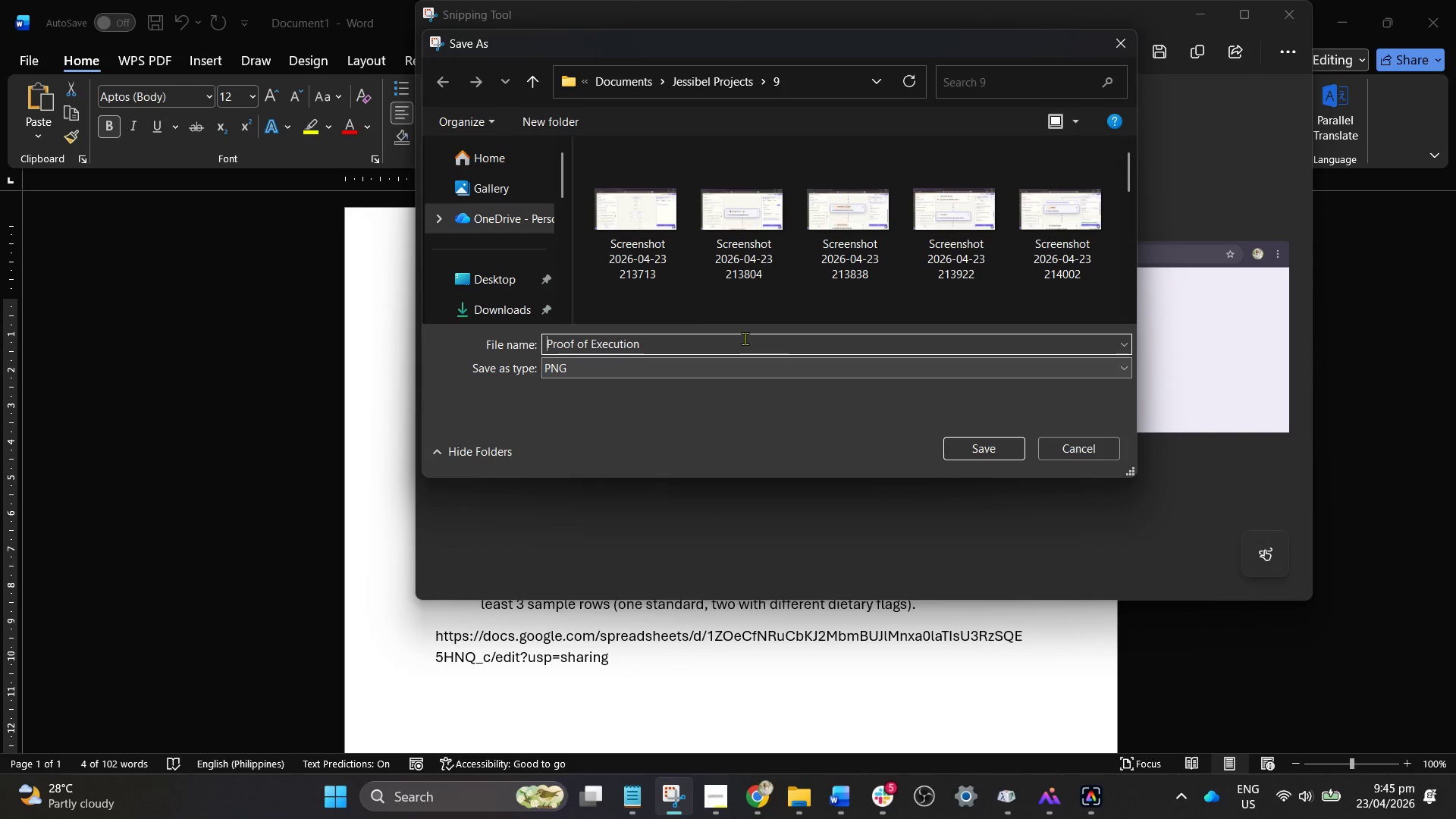 
left_click([745, 338])
 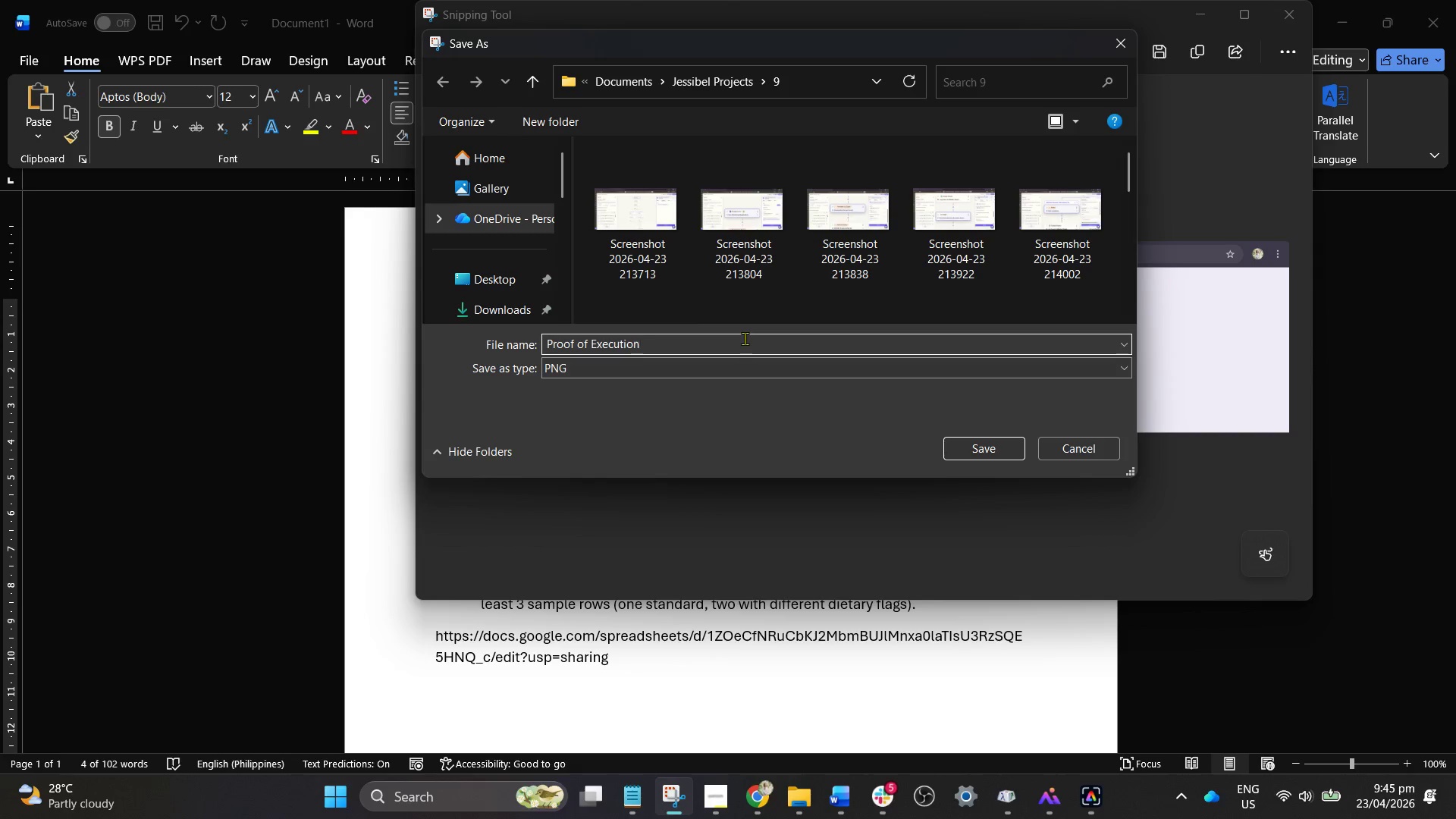 
key(Space)
 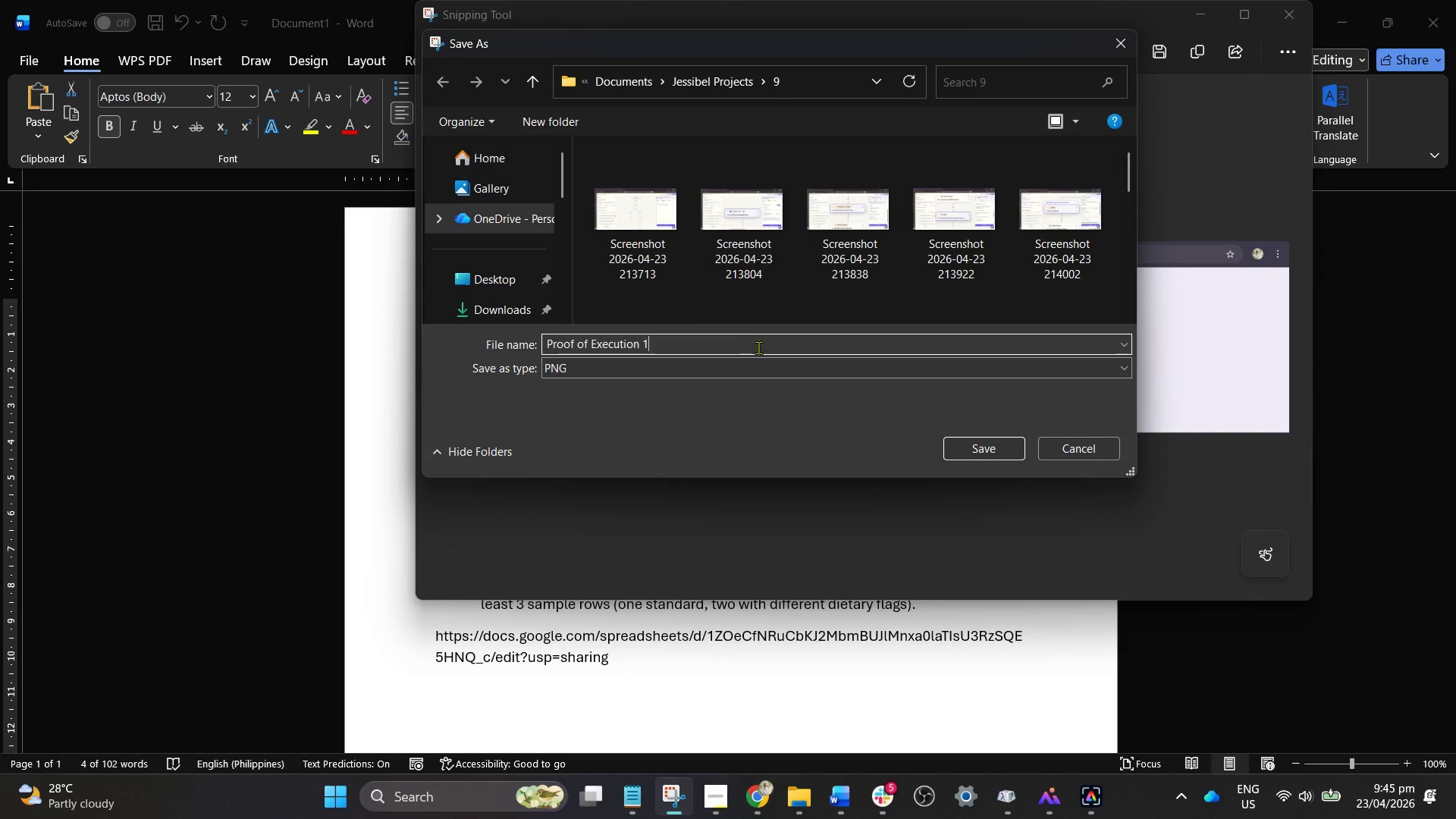 
key(1)
 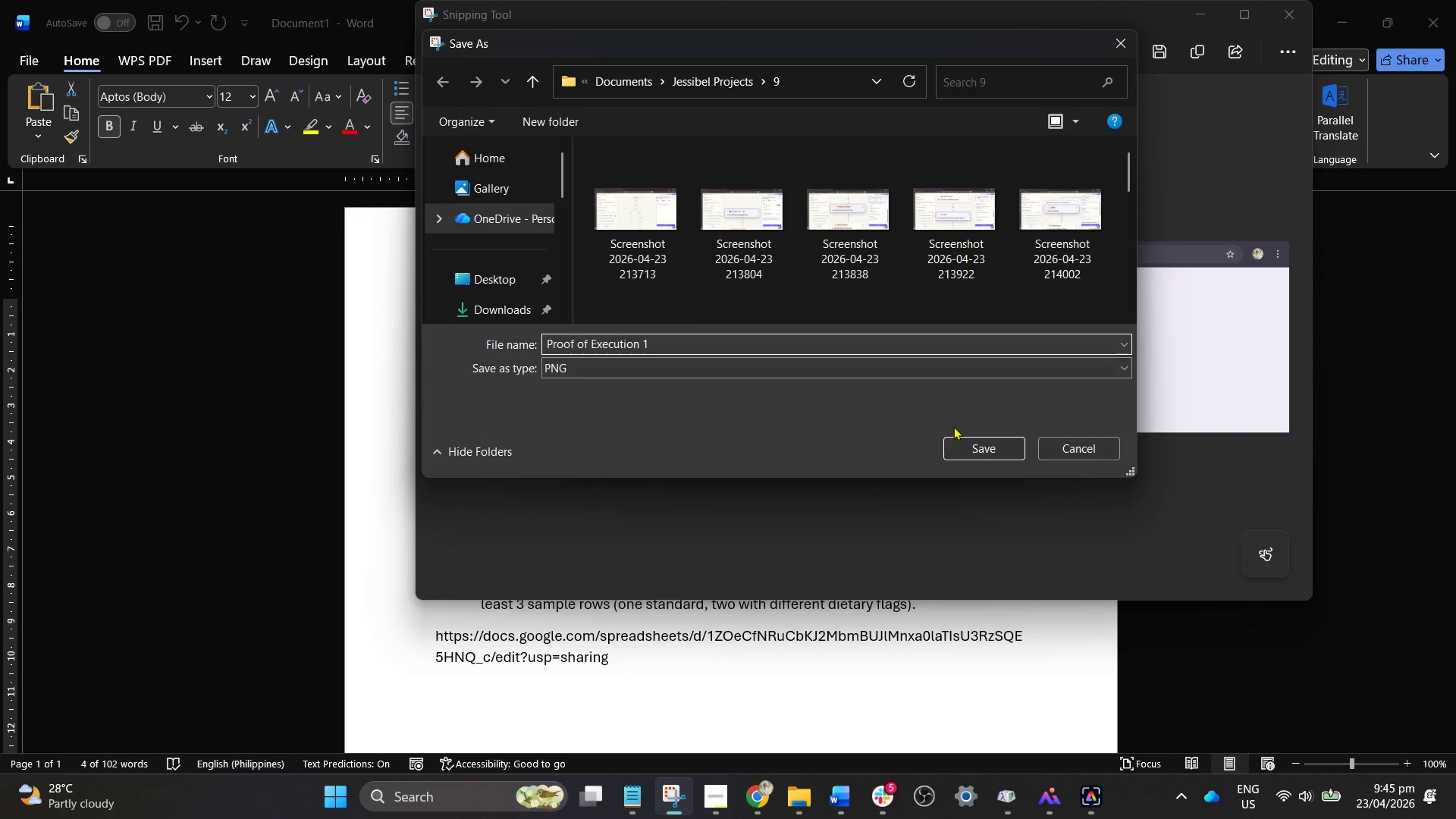 
left_click([981, 447])
 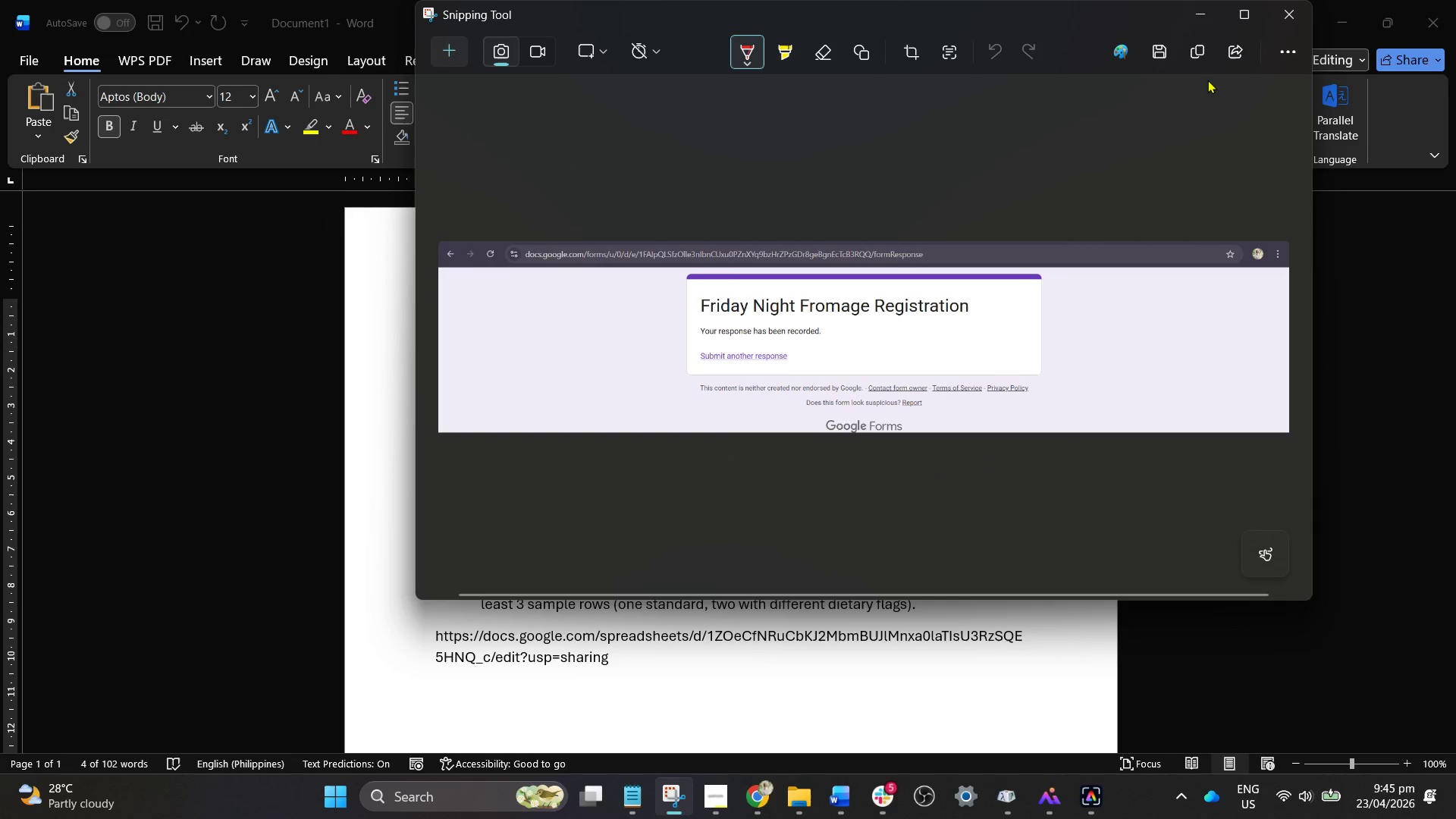 
left_click([1209, 12])
 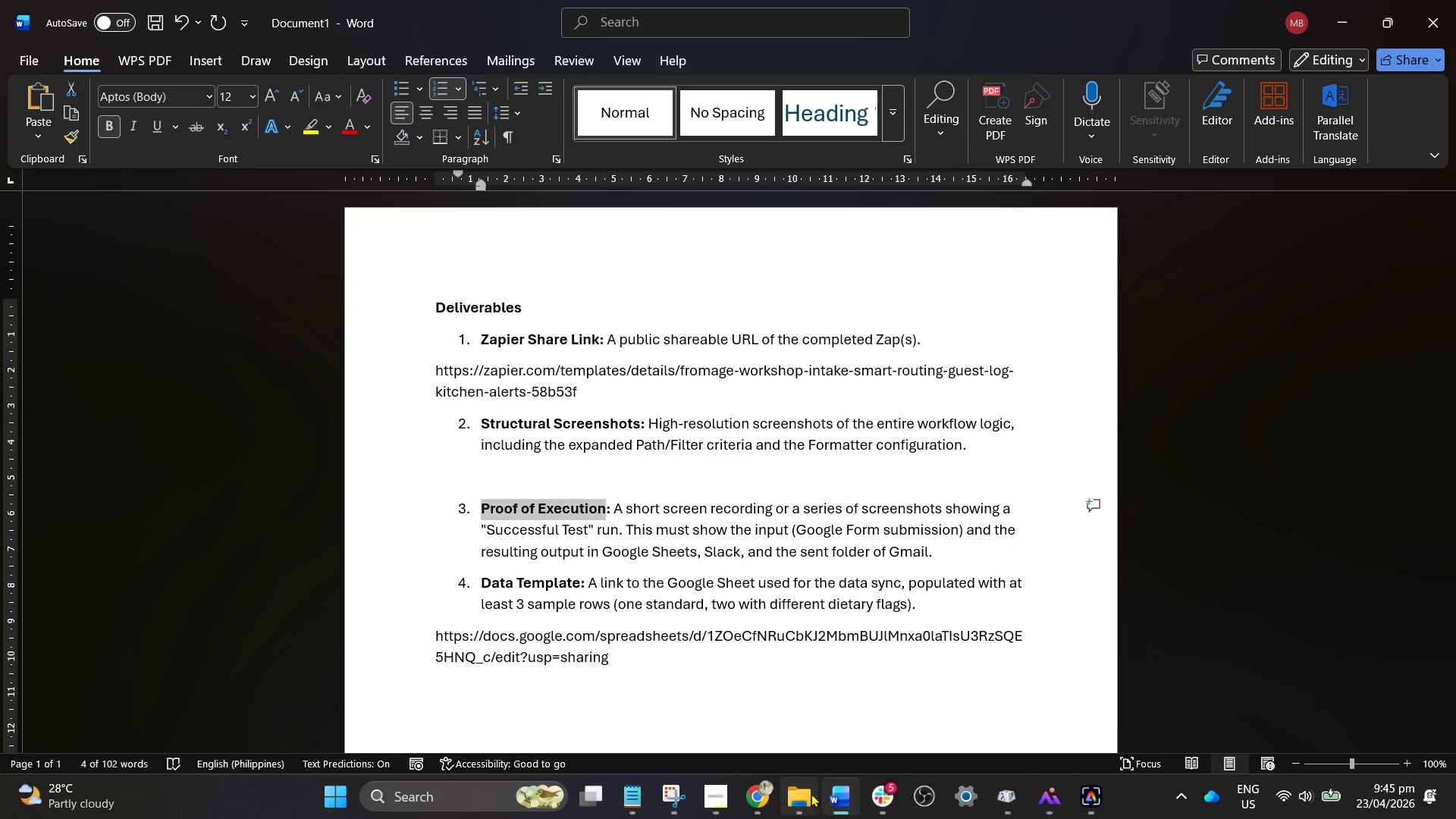 
left_click([750, 792])
 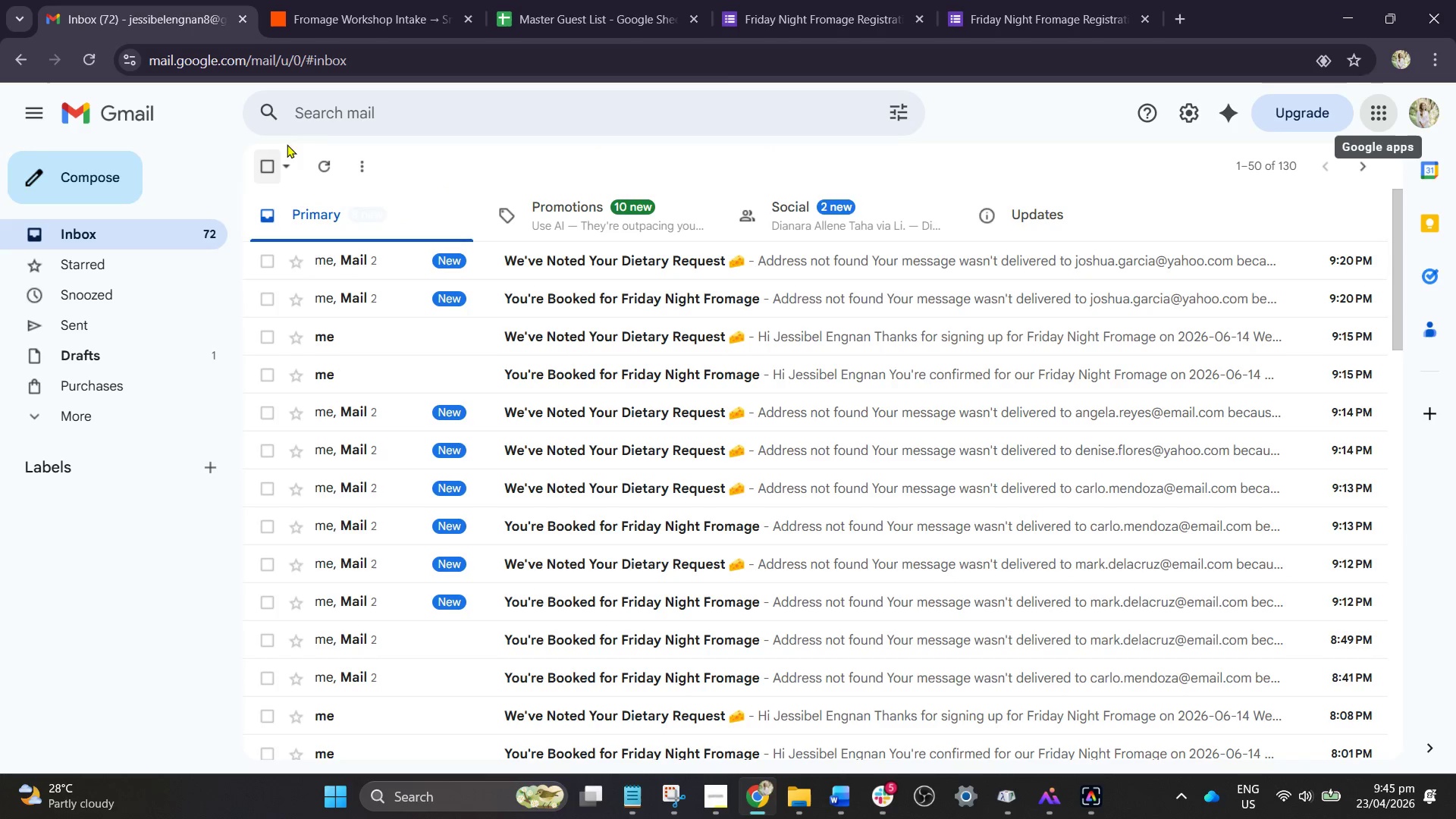 
left_click([376, 0])
 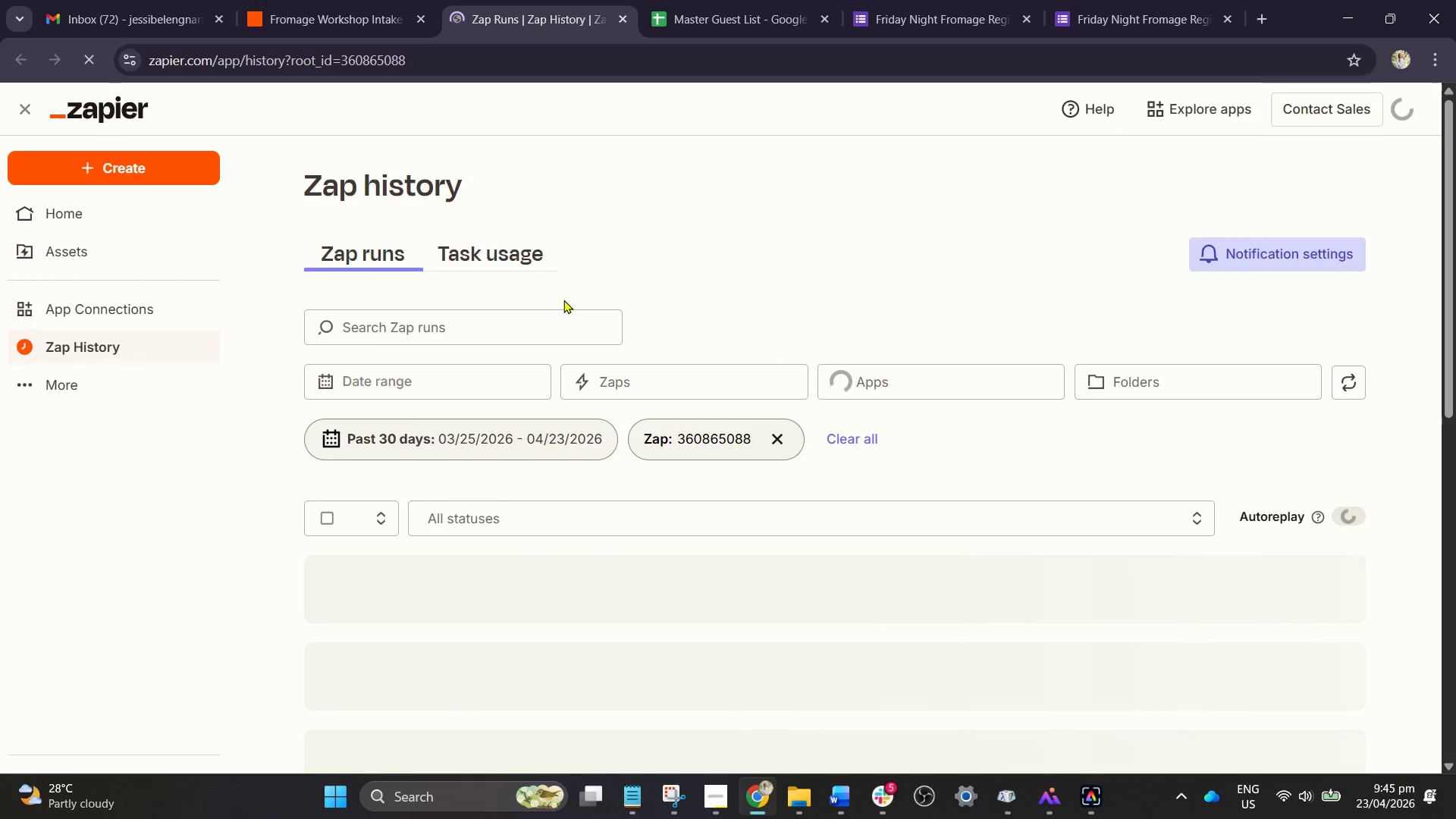 
hold_key(key=ControlLeft, duration=0.91)
scroll: coordinate [566, 299], scroll_direction: down, amount: 5.0
 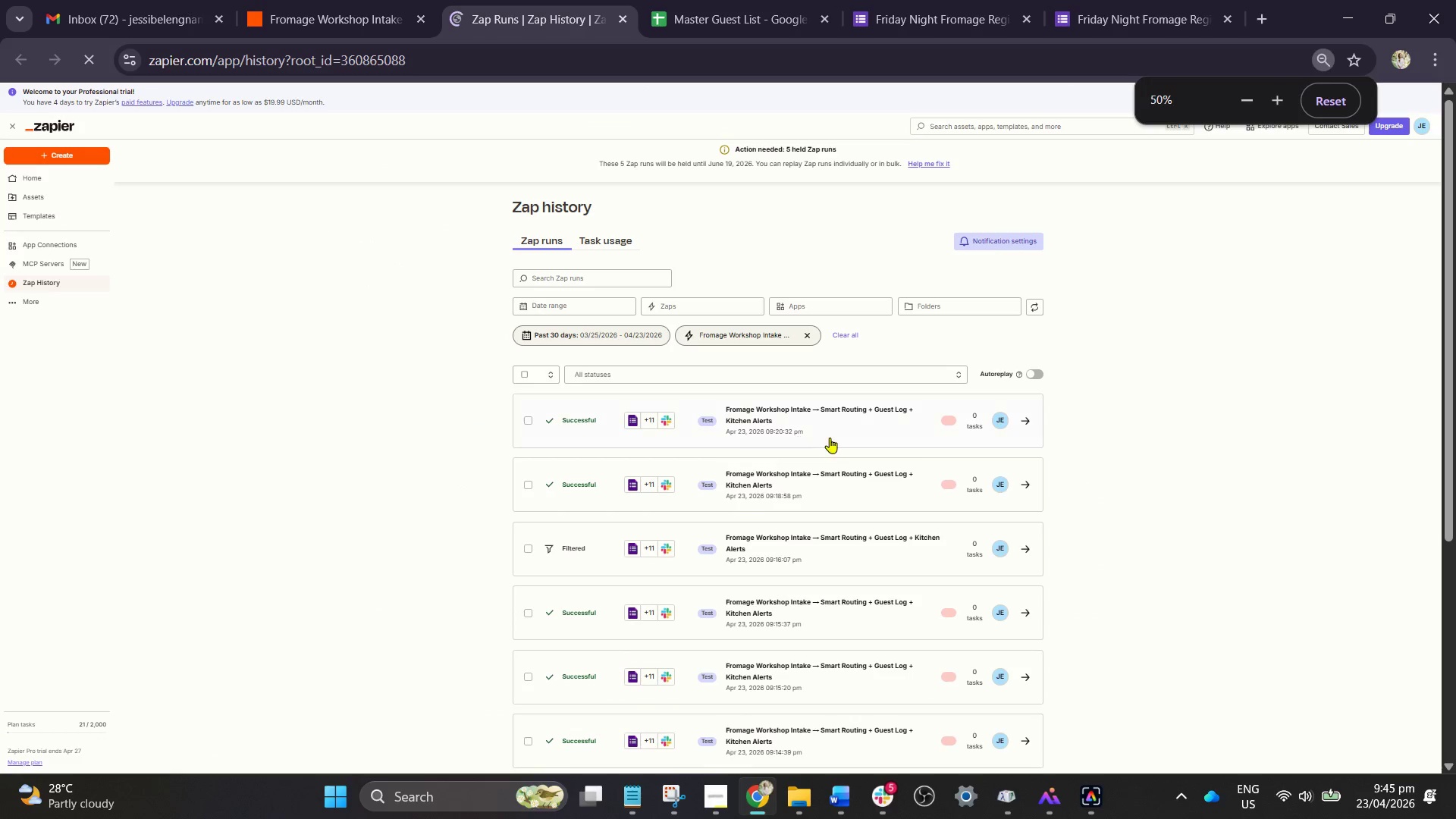 
hold_key(key=ControlLeft, duration=0.77)
scroll: coordinate [880, 478], scroll_direction: up, amount: 2.0
 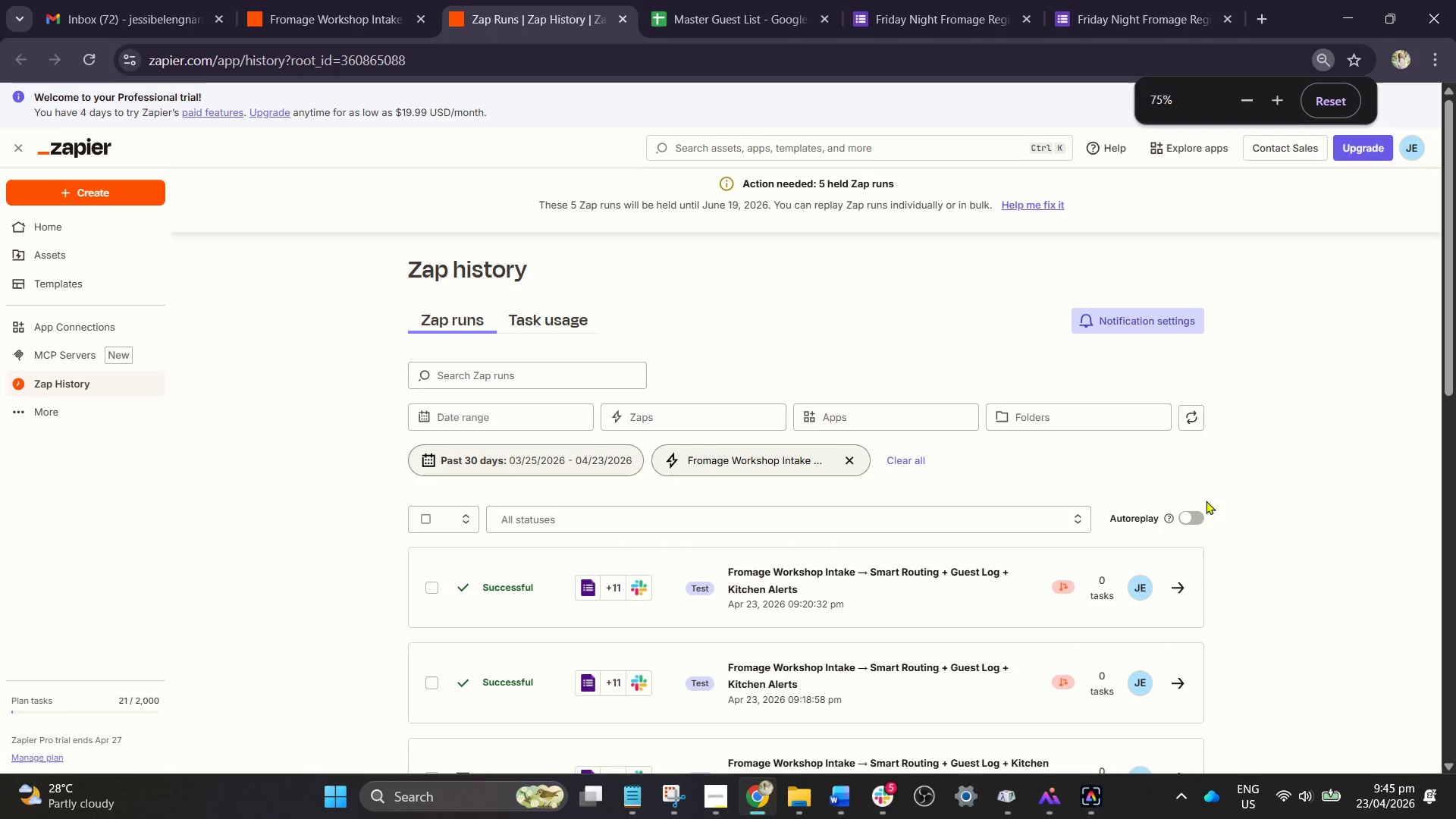 
left_click_drag(start_coordinate=[1252, 533], to_coordinate=[1178, 325])
 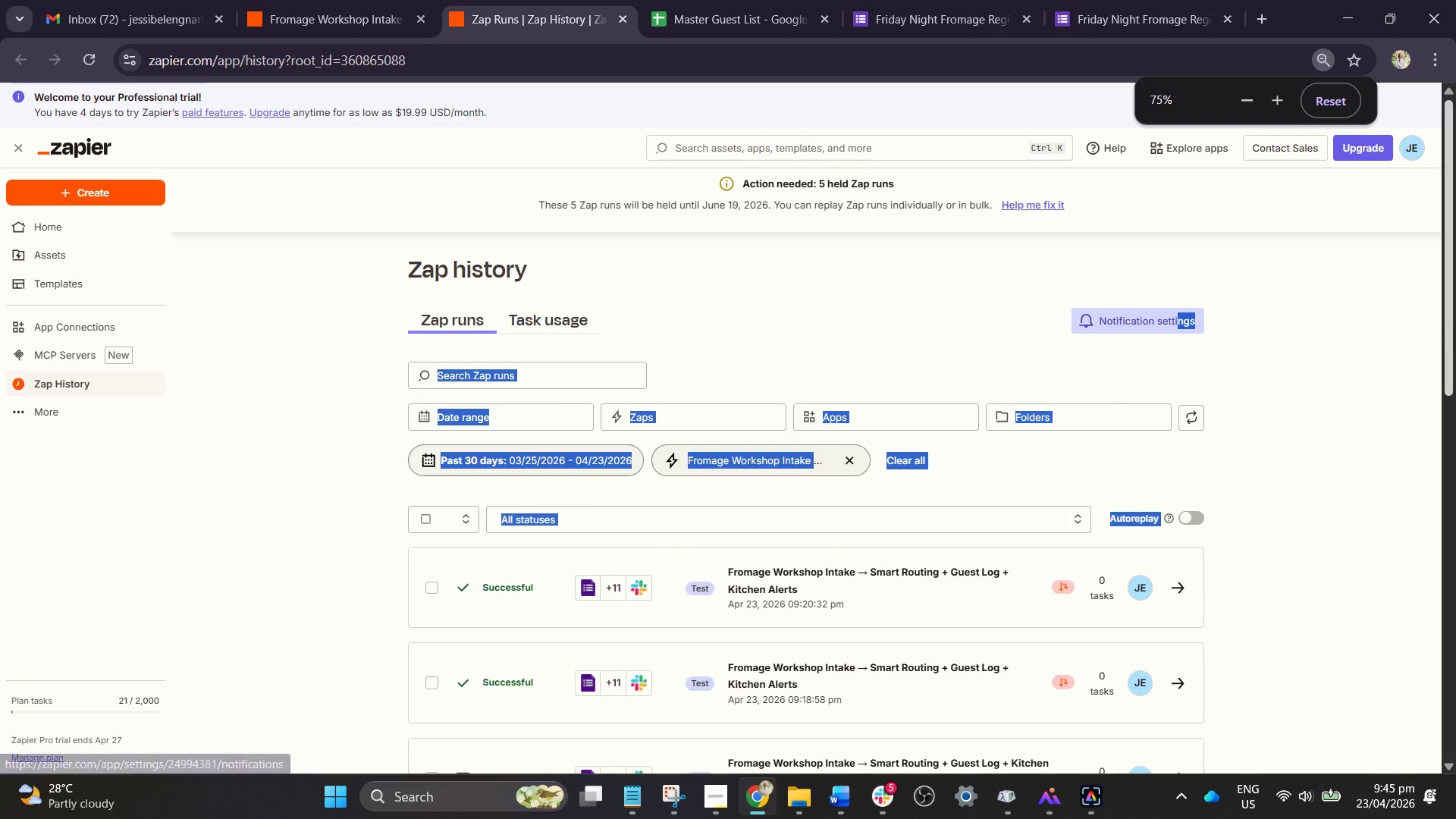 
left_click_drag(start_coordinate=[1455, 315], to_coordinate=[1446, 444])
 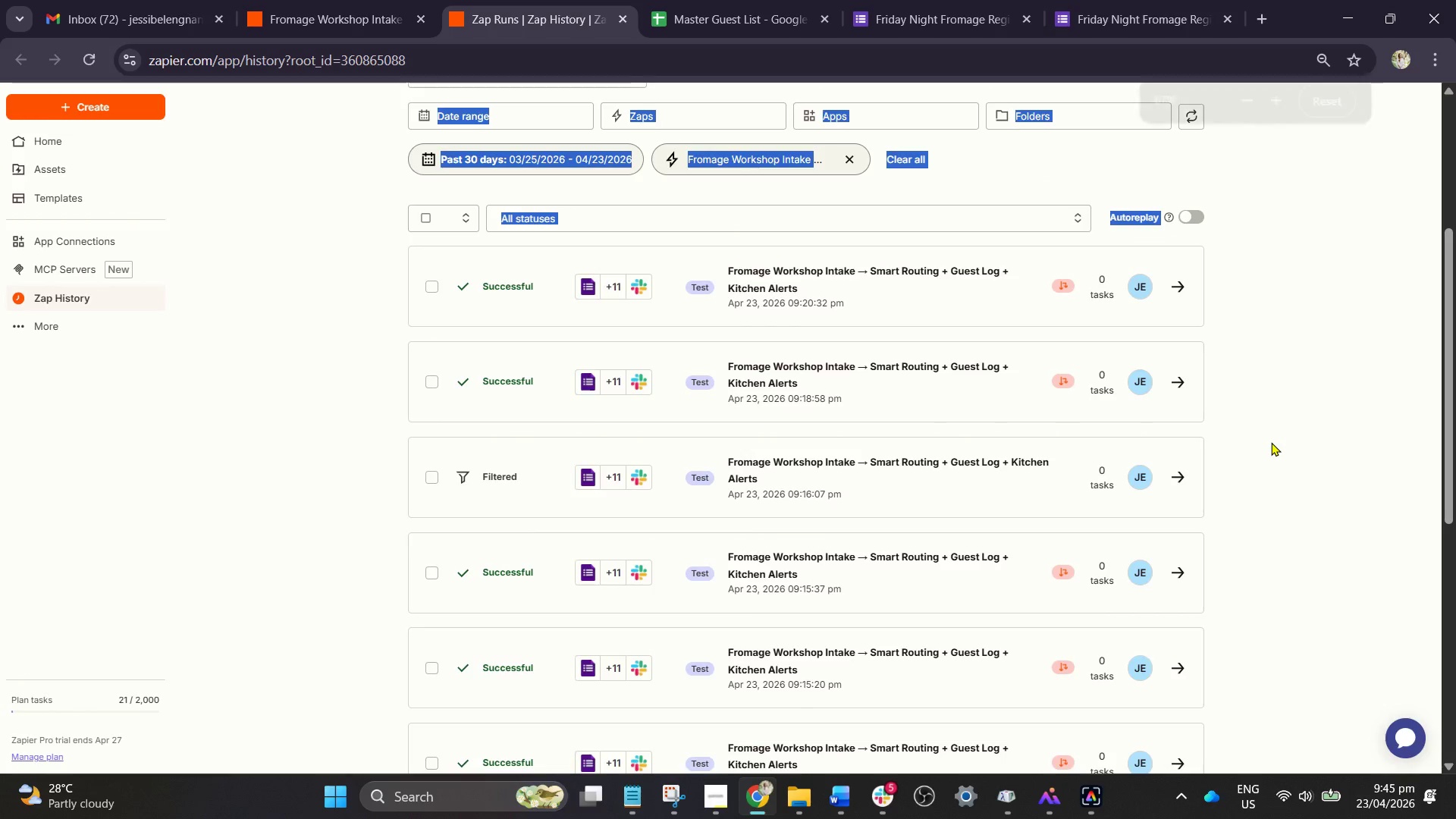 
hold_key(key=ControlLeft, duration=1.03)
scroll: coordinate [1271, 442], scroll_direction: down, amount: 1.0
 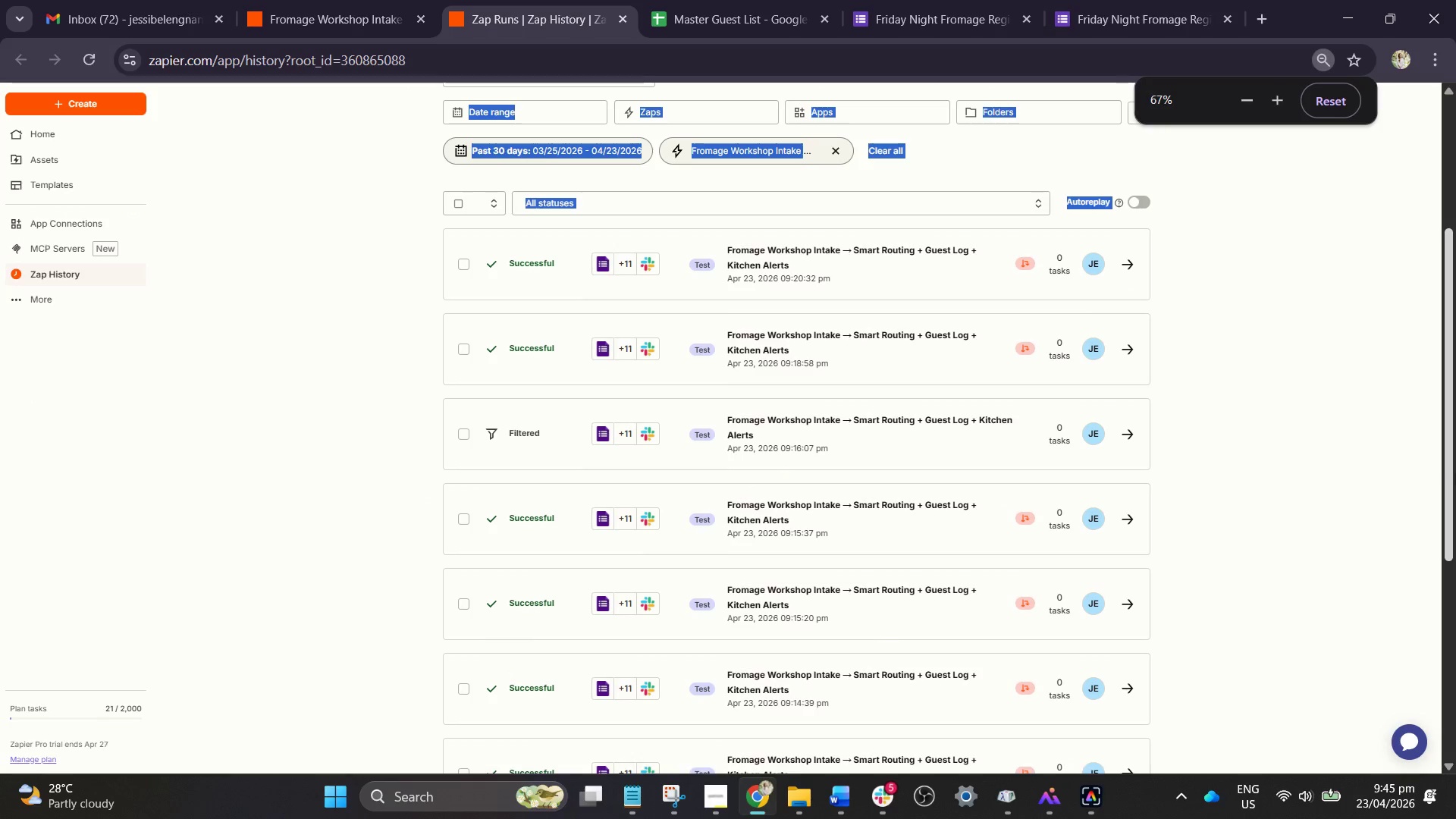 
hold_key(key=ControlLeft, duration=0.53)
scroll: coordinate [1332, 450], scroll_direction: up, amount: 1.0
 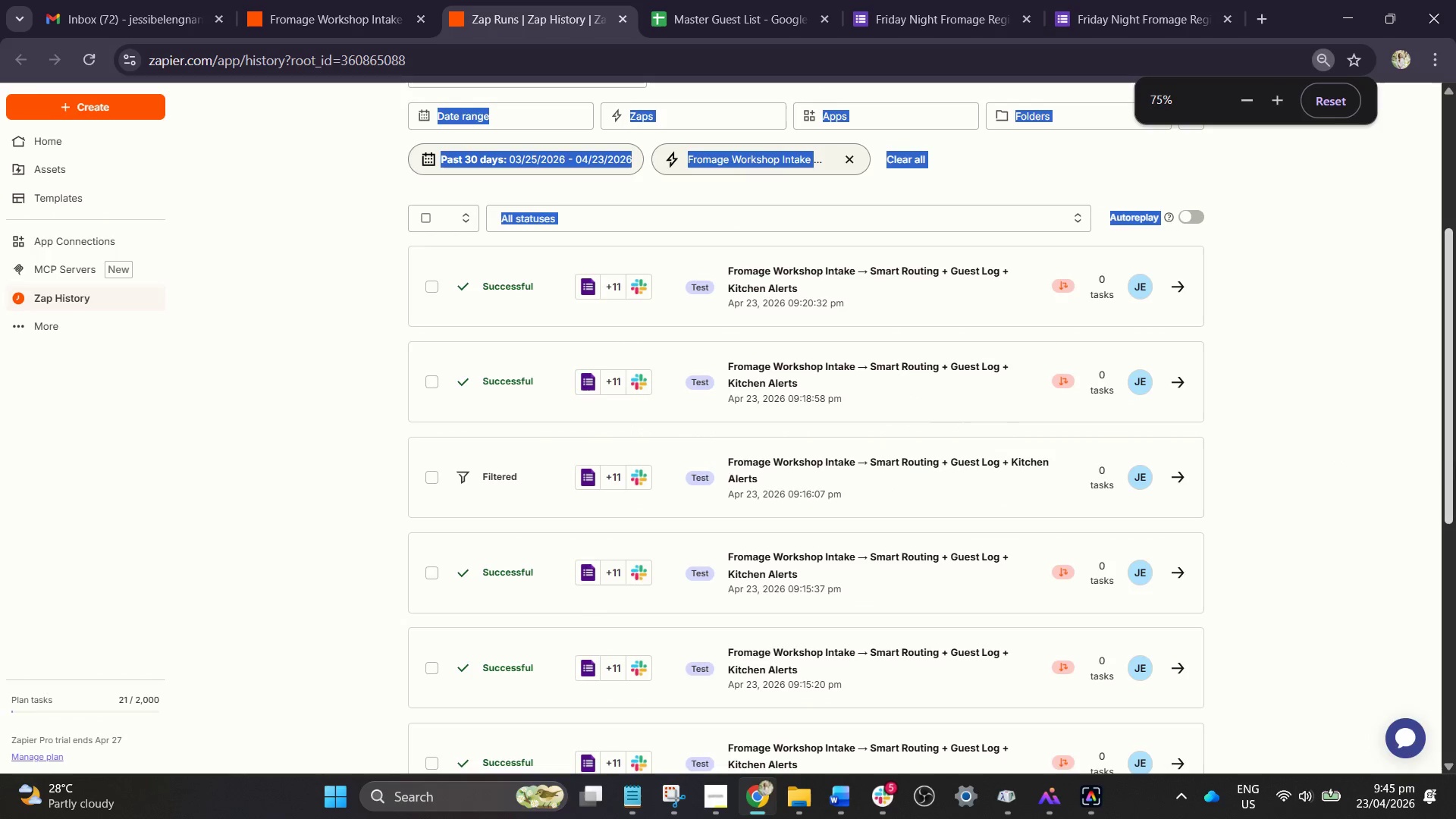 
left_click_drag(start_coordinate=[1455, 466], to_coordinate=[1455, 433])
 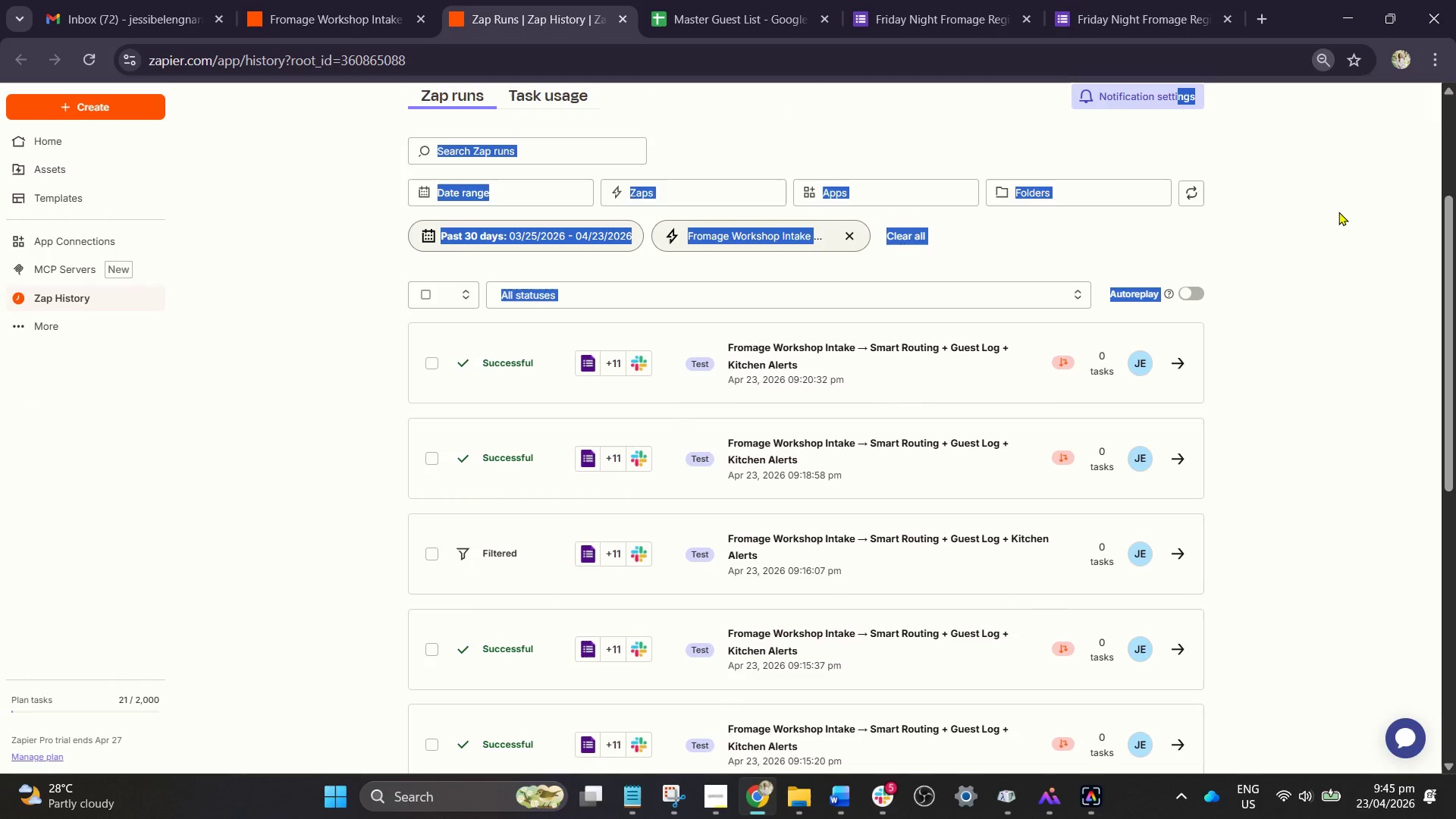 
left_click([1338, 212])
 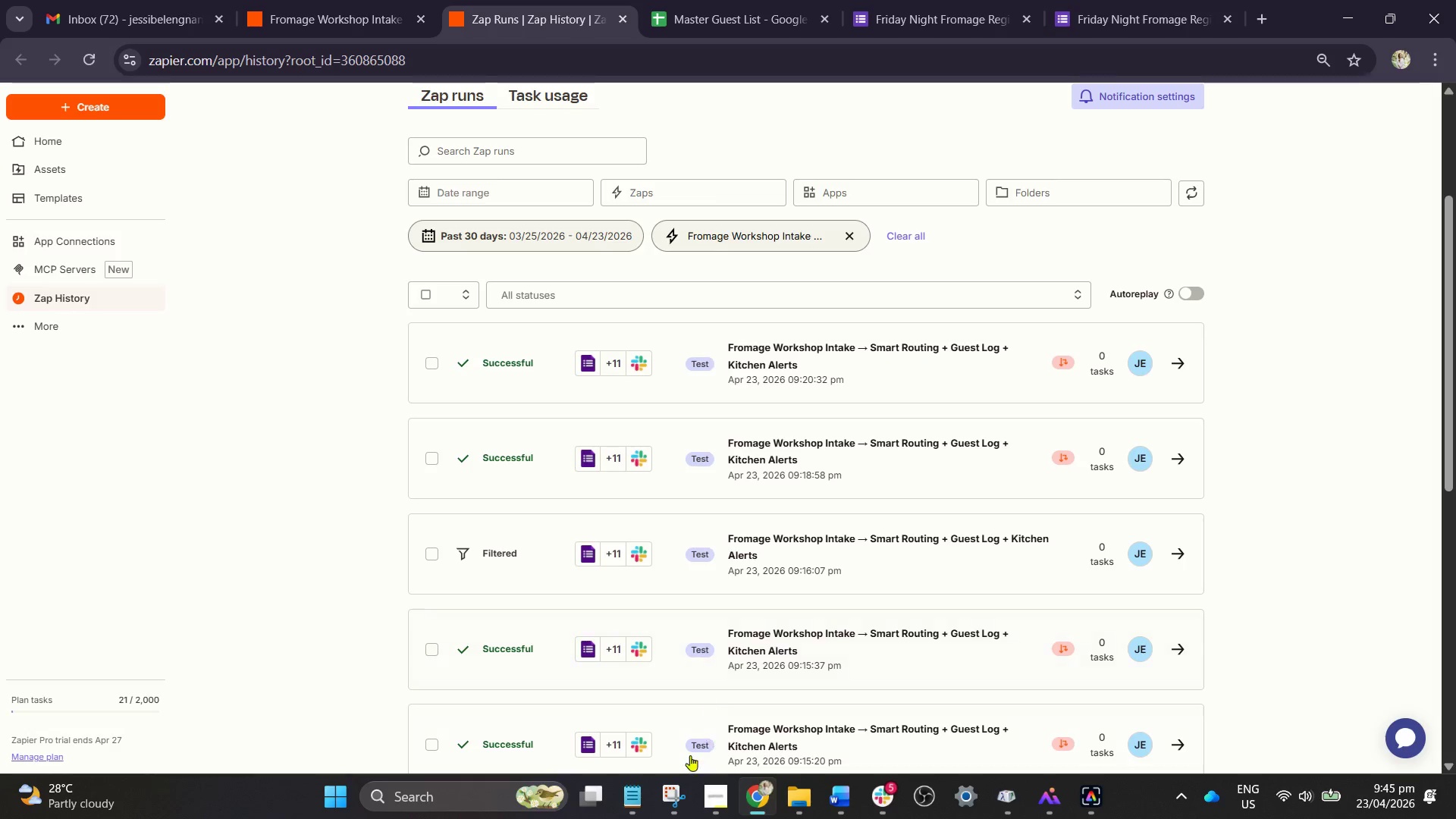 
left_click([679, 792])
 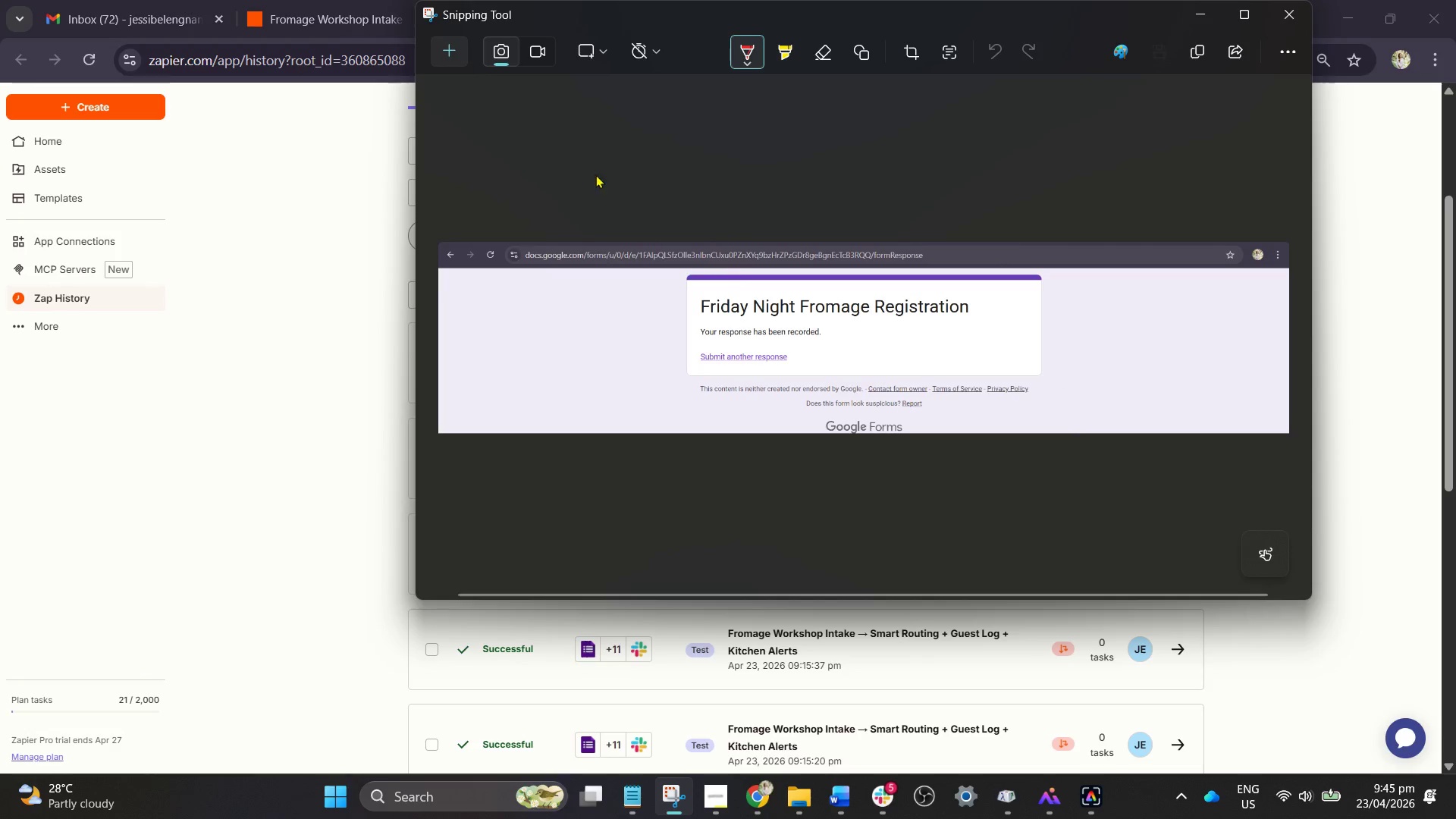 
left_click([451, 49])
 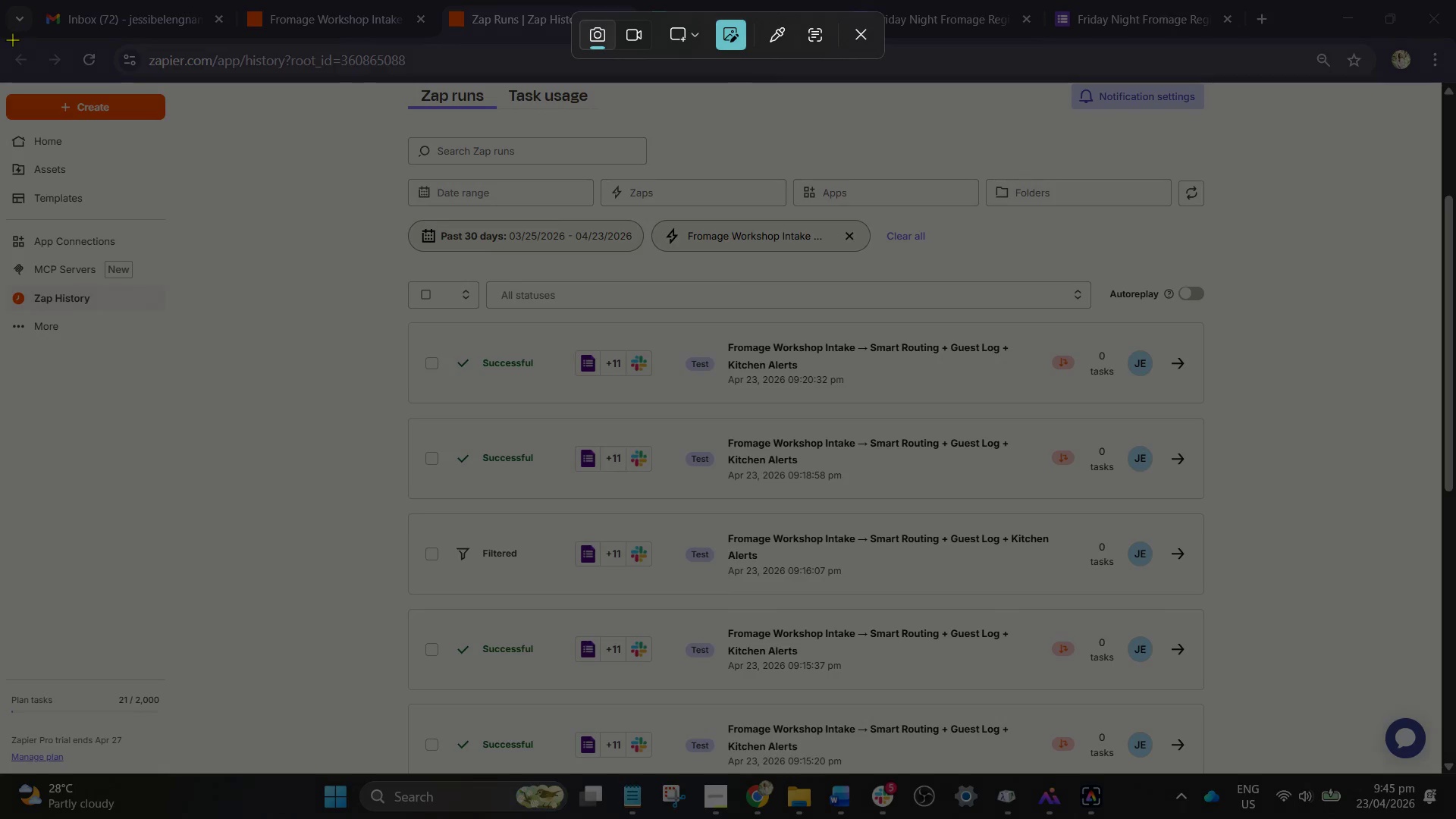 
left_click_drag(start_coordinate=[0, 42], to_coordinate=[1455, 779])
 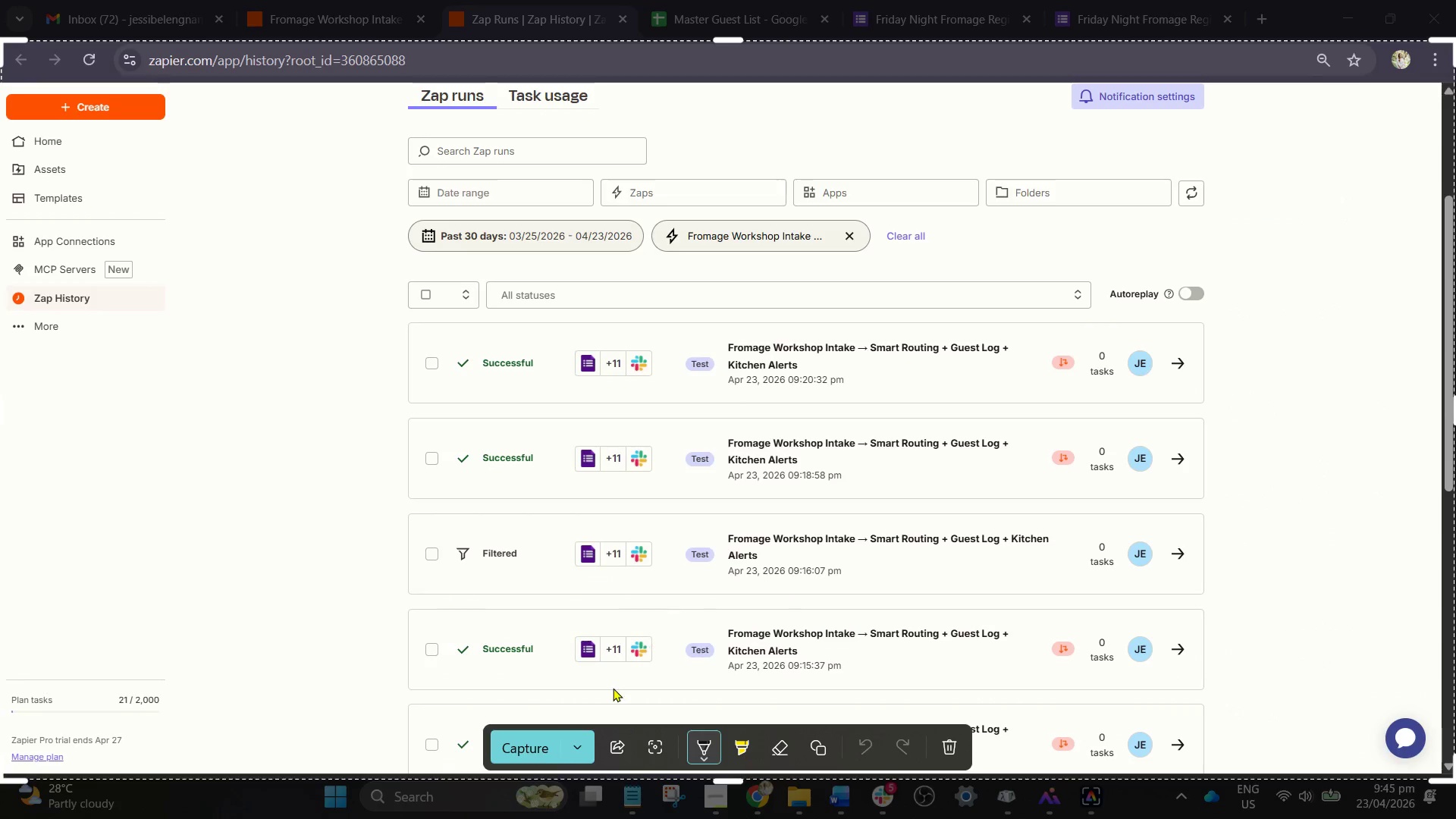 
left_click([559, 752])
 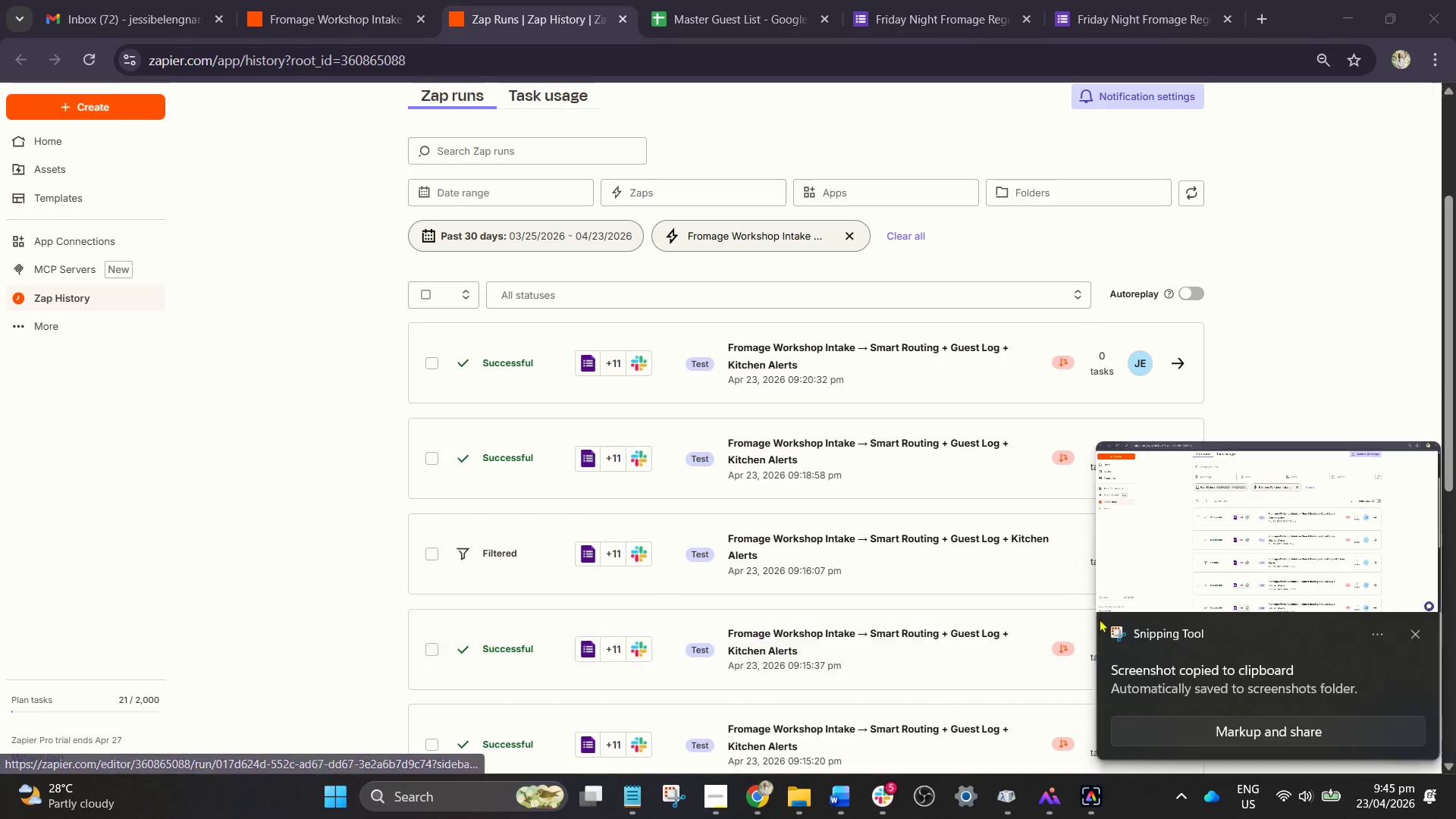 
left_click([1224, 728])
 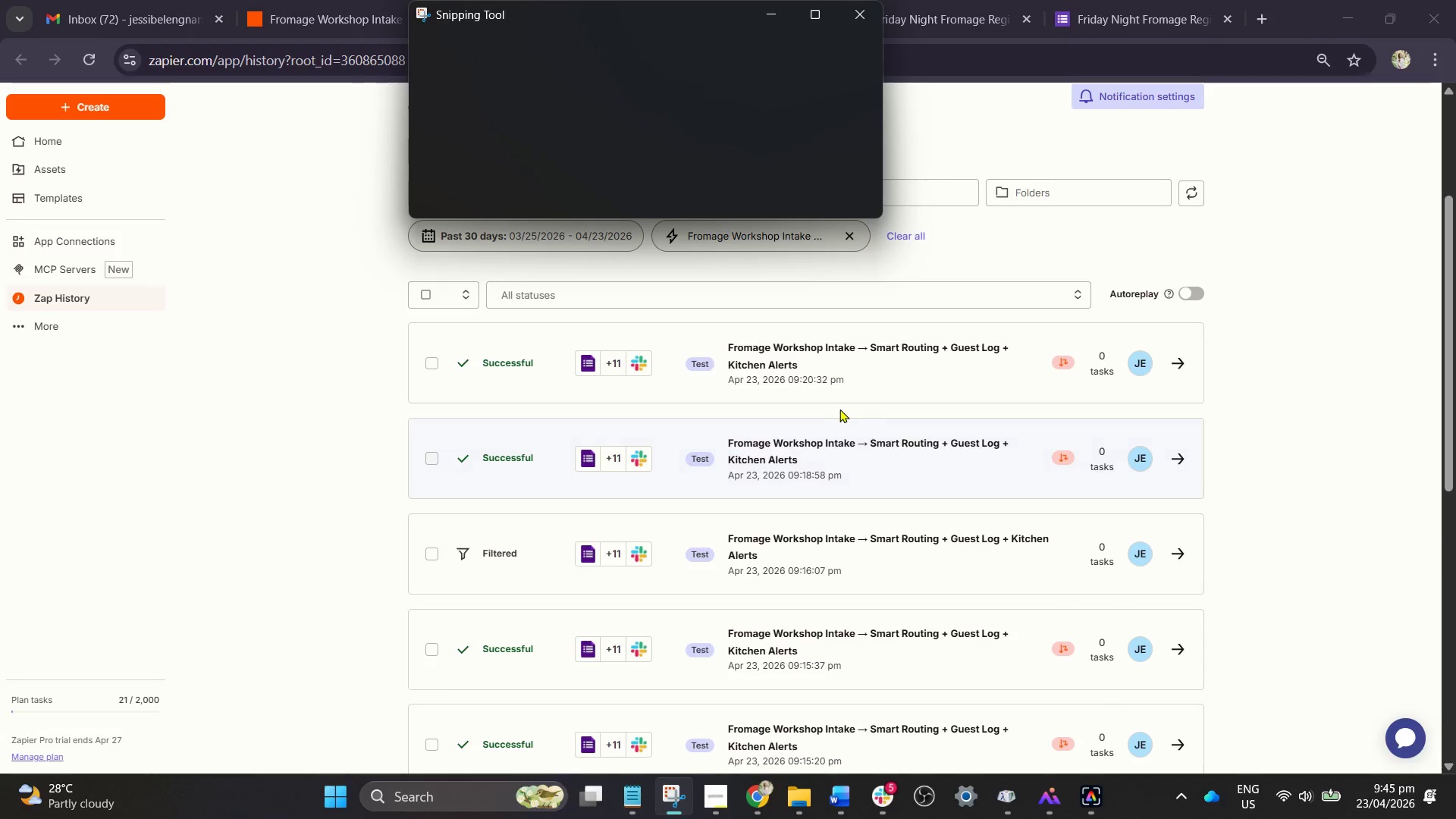 
right_click([814, 382])
 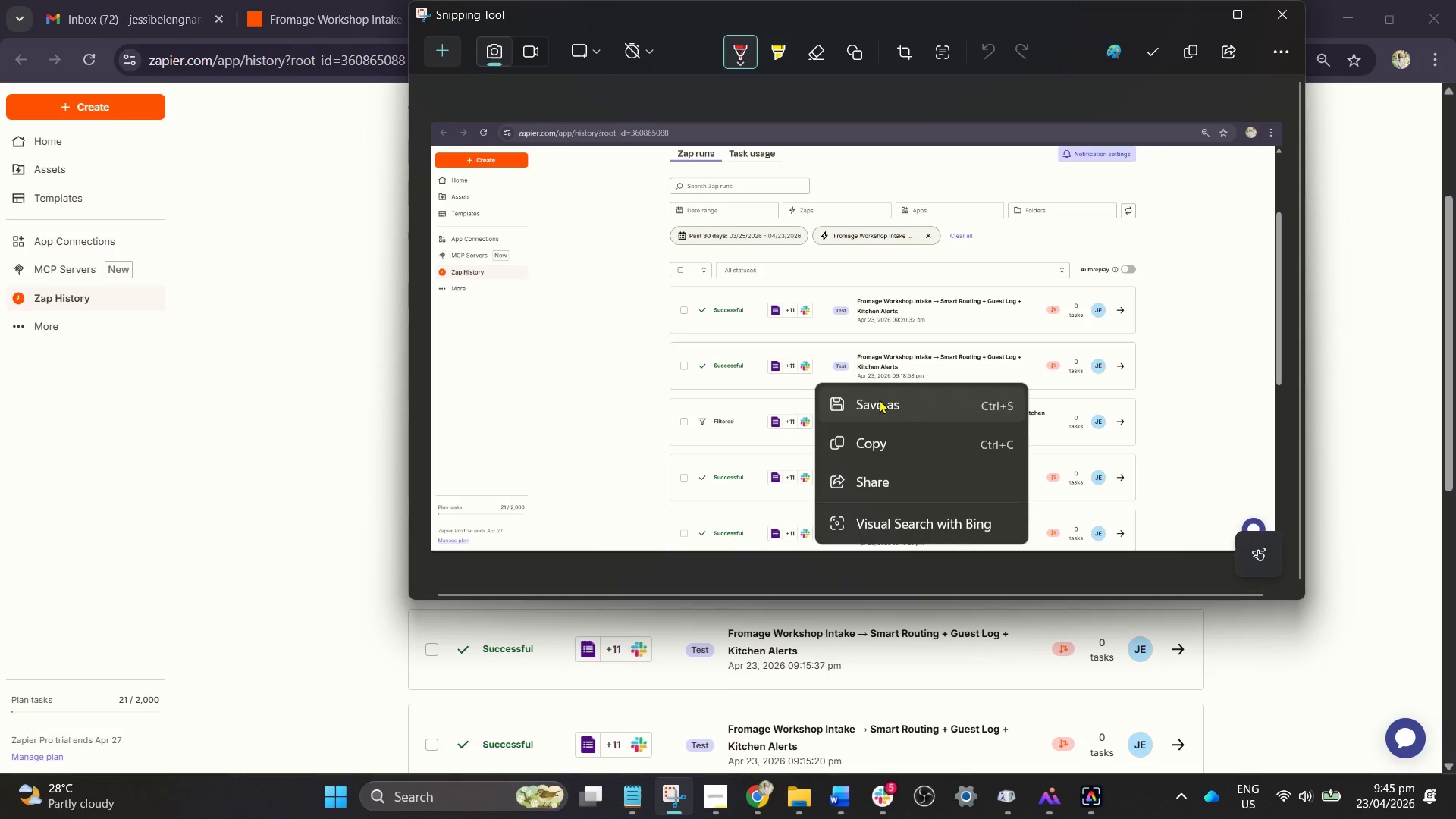 
left_click([879, 400])
 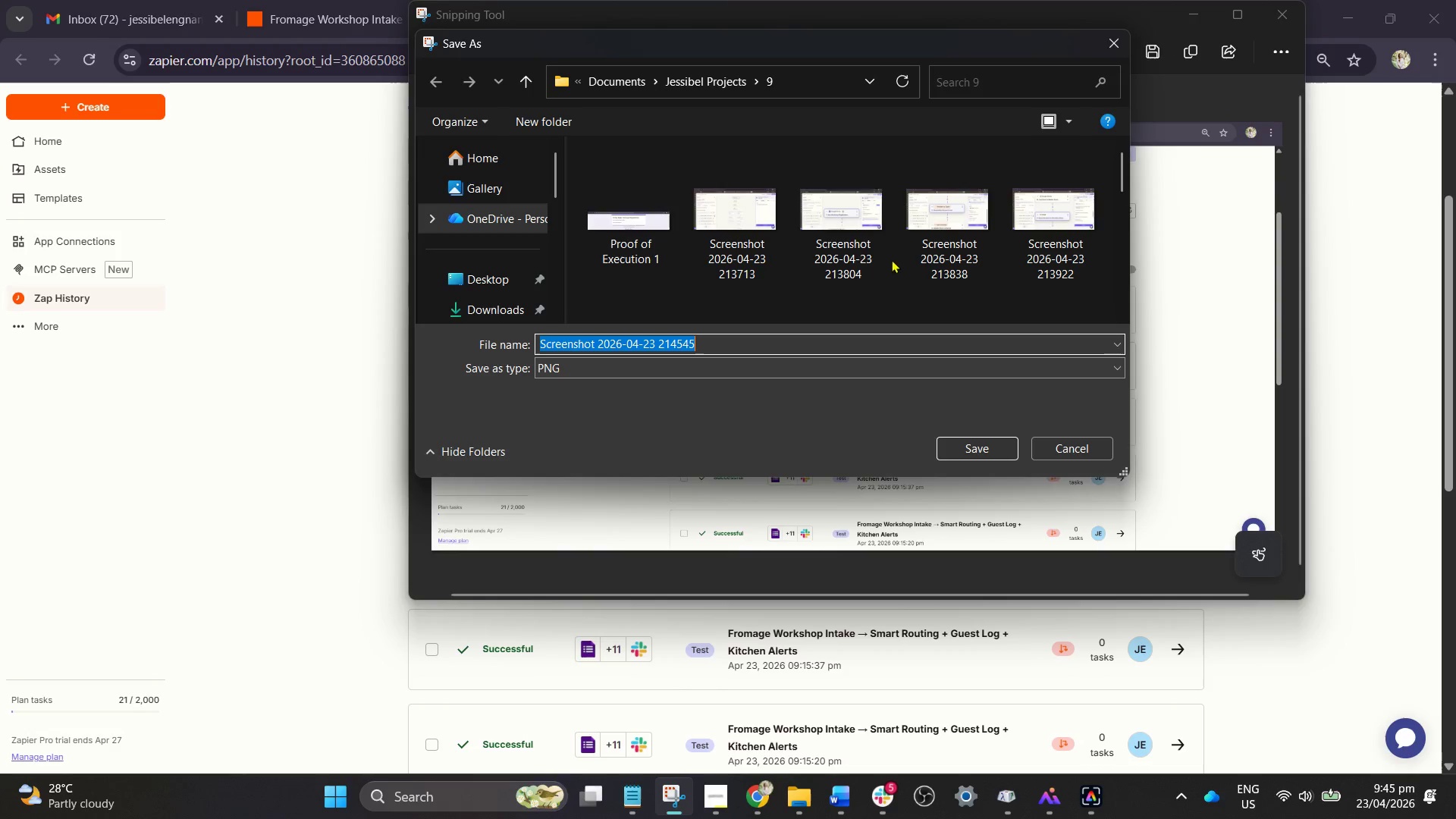 
left_click([653, 231])
 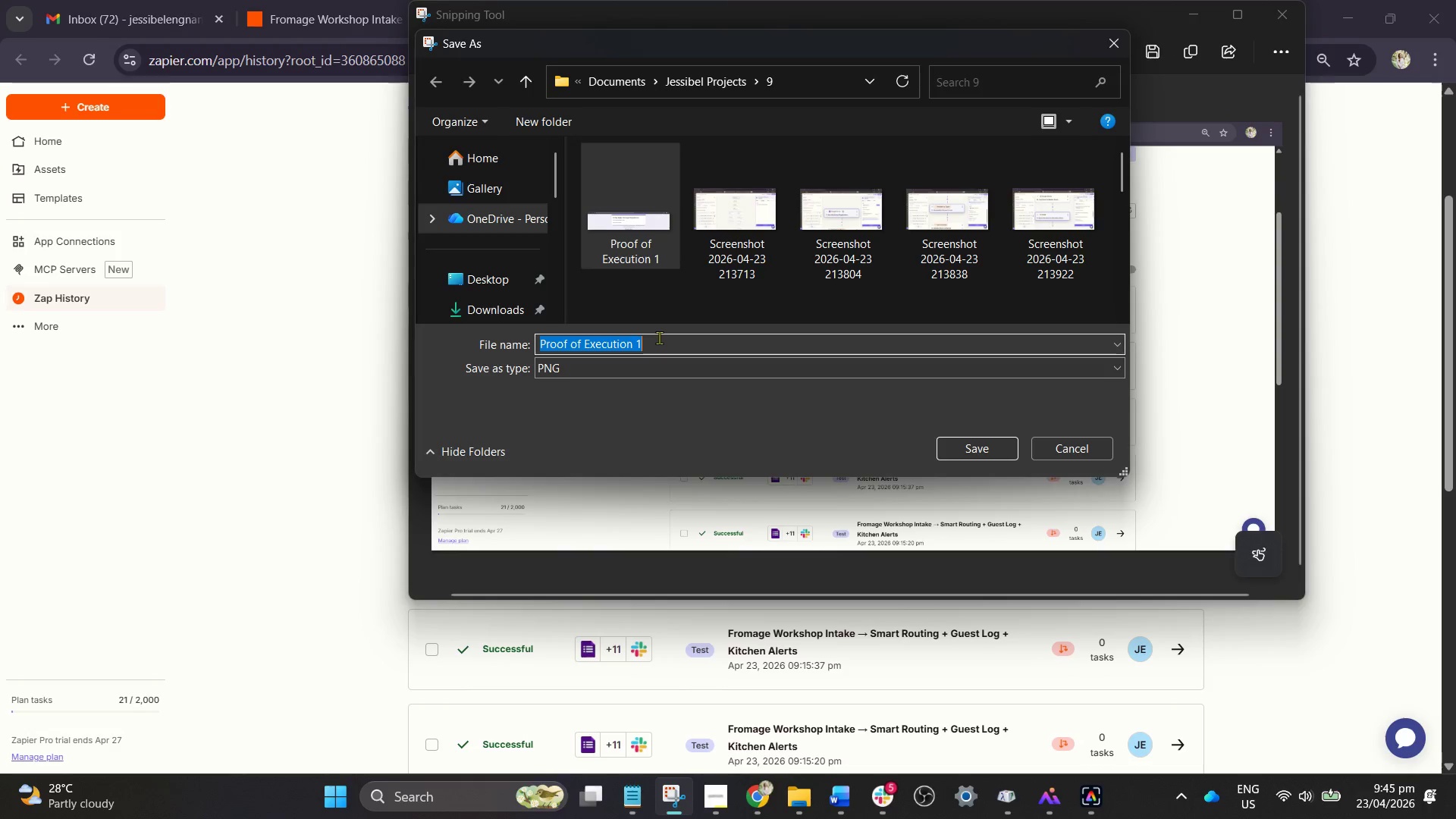 
double_click([650, 338])
 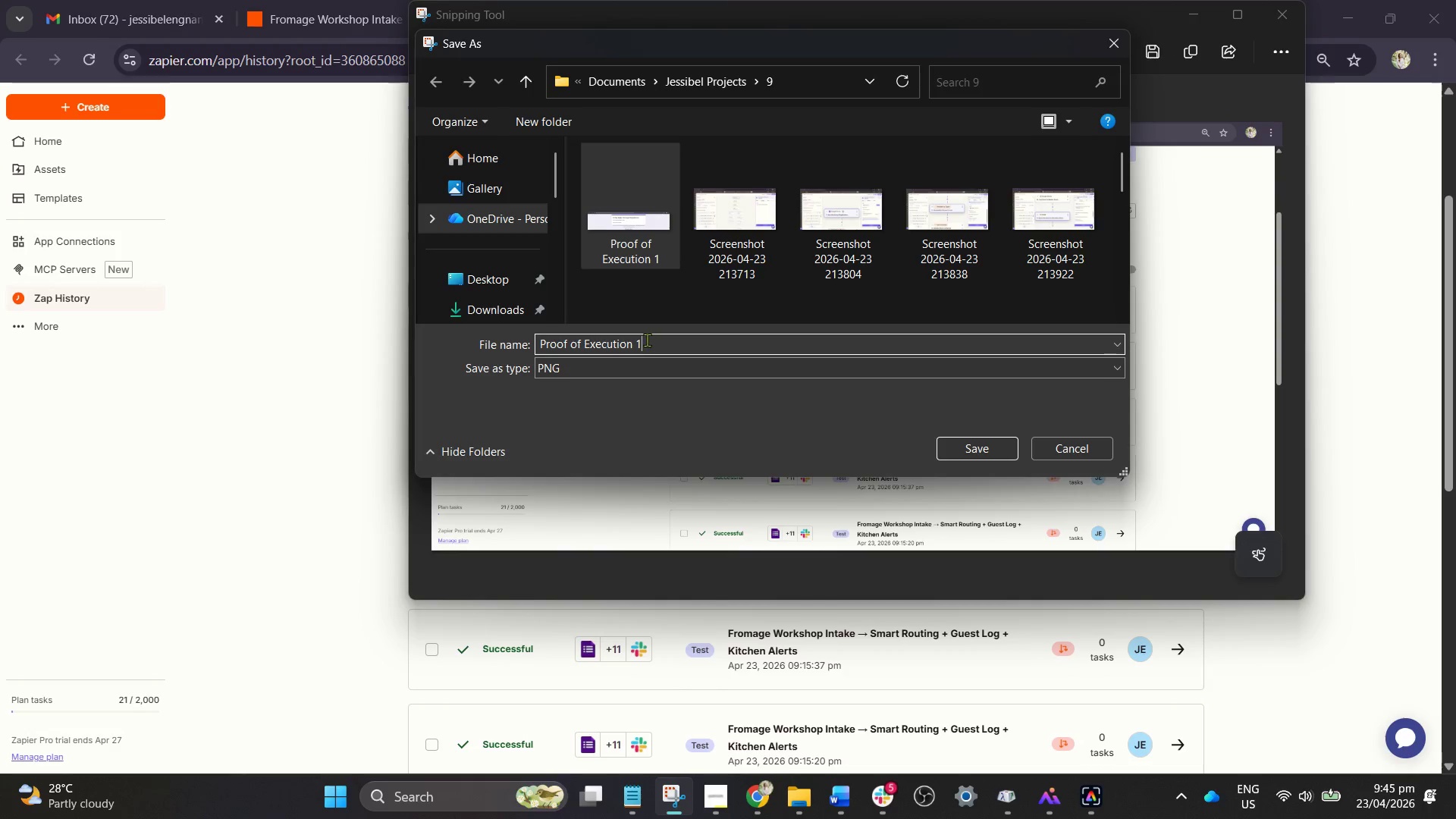 
left_click_drag(start_coordinate=[647, 340], to_coordinate=[639, 343])
 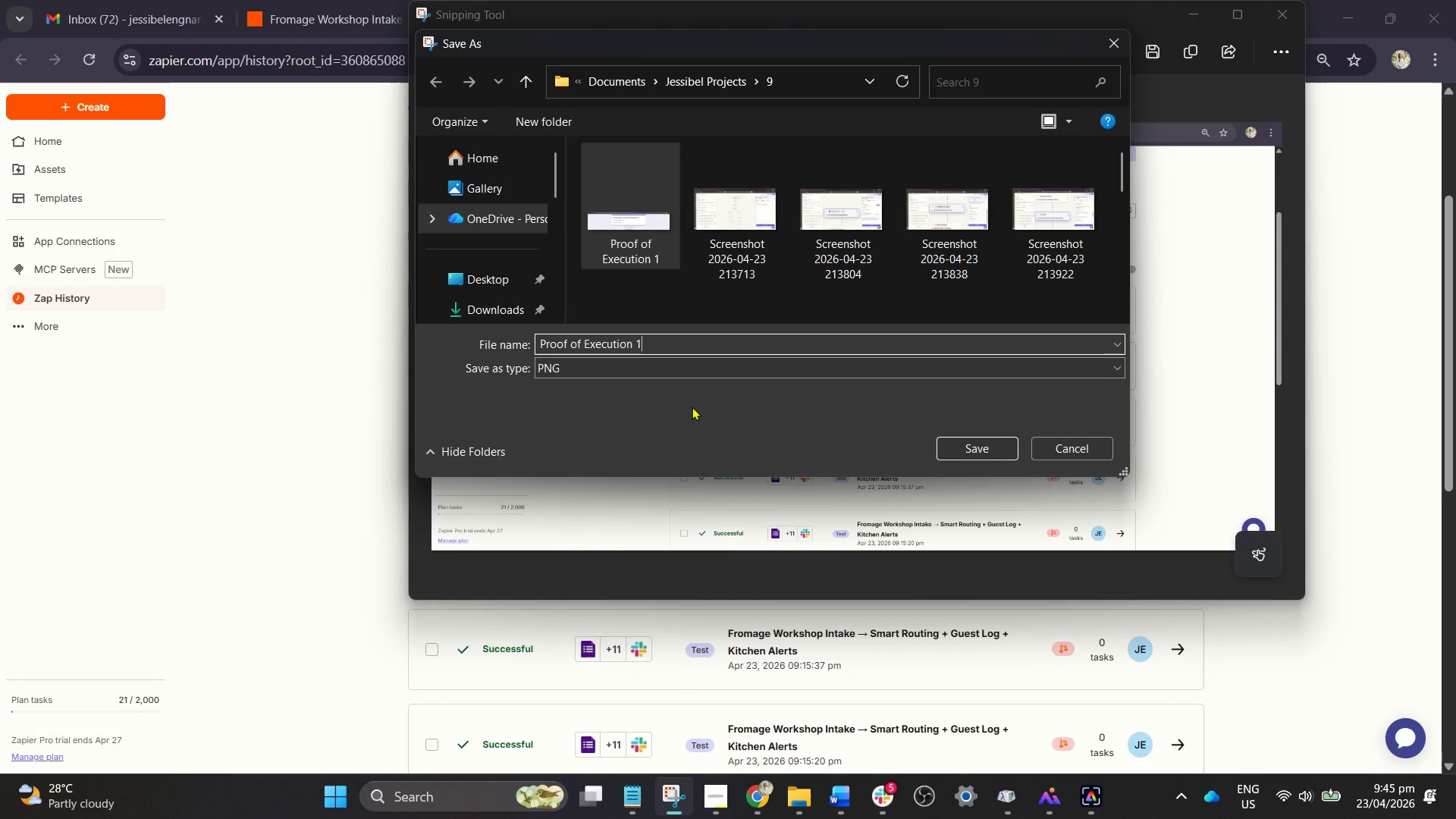 
key(Backspace)
 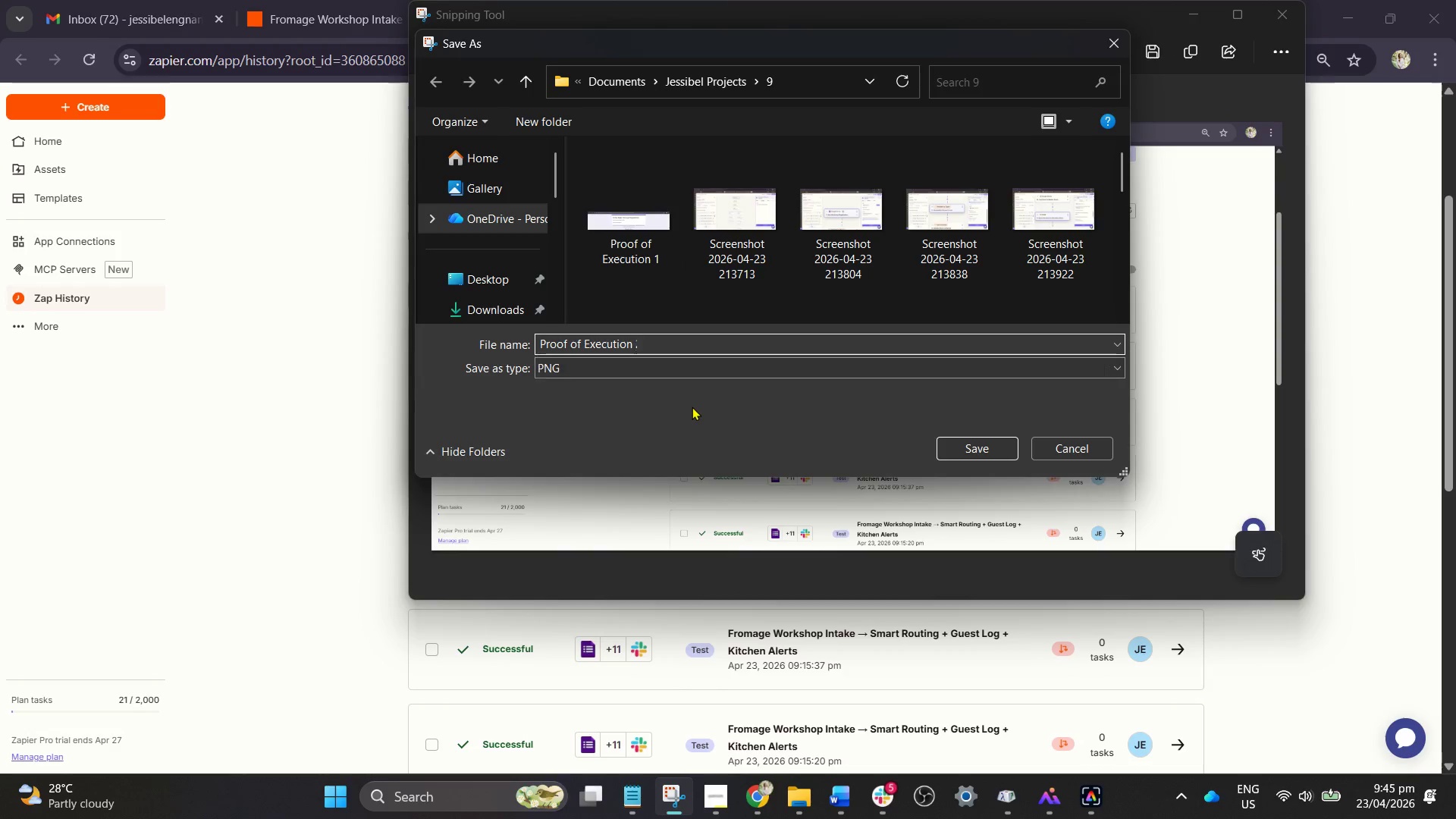 
key(2)
 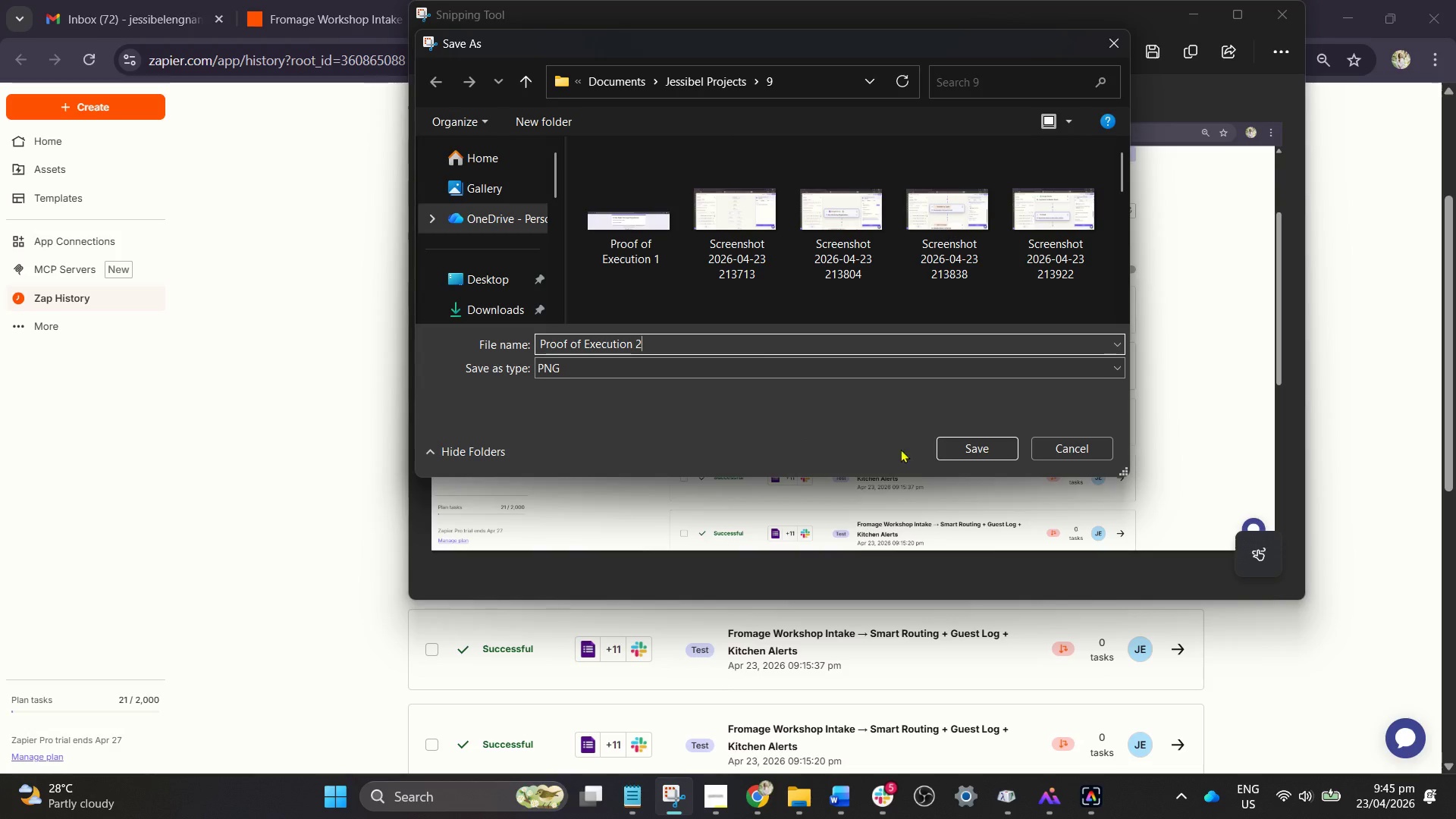 
left_click([973, 459])
 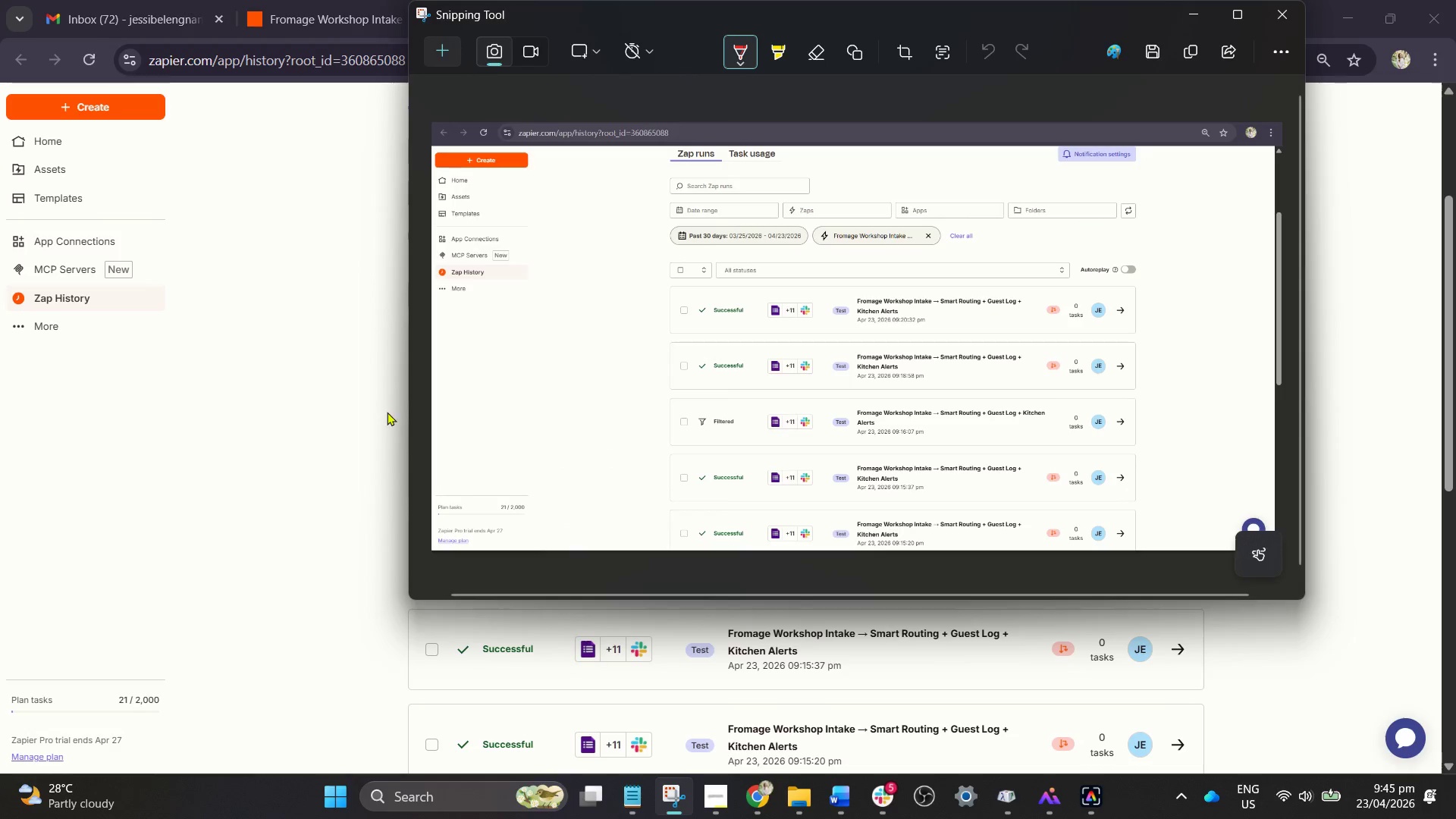 
left_click([250, 406])
 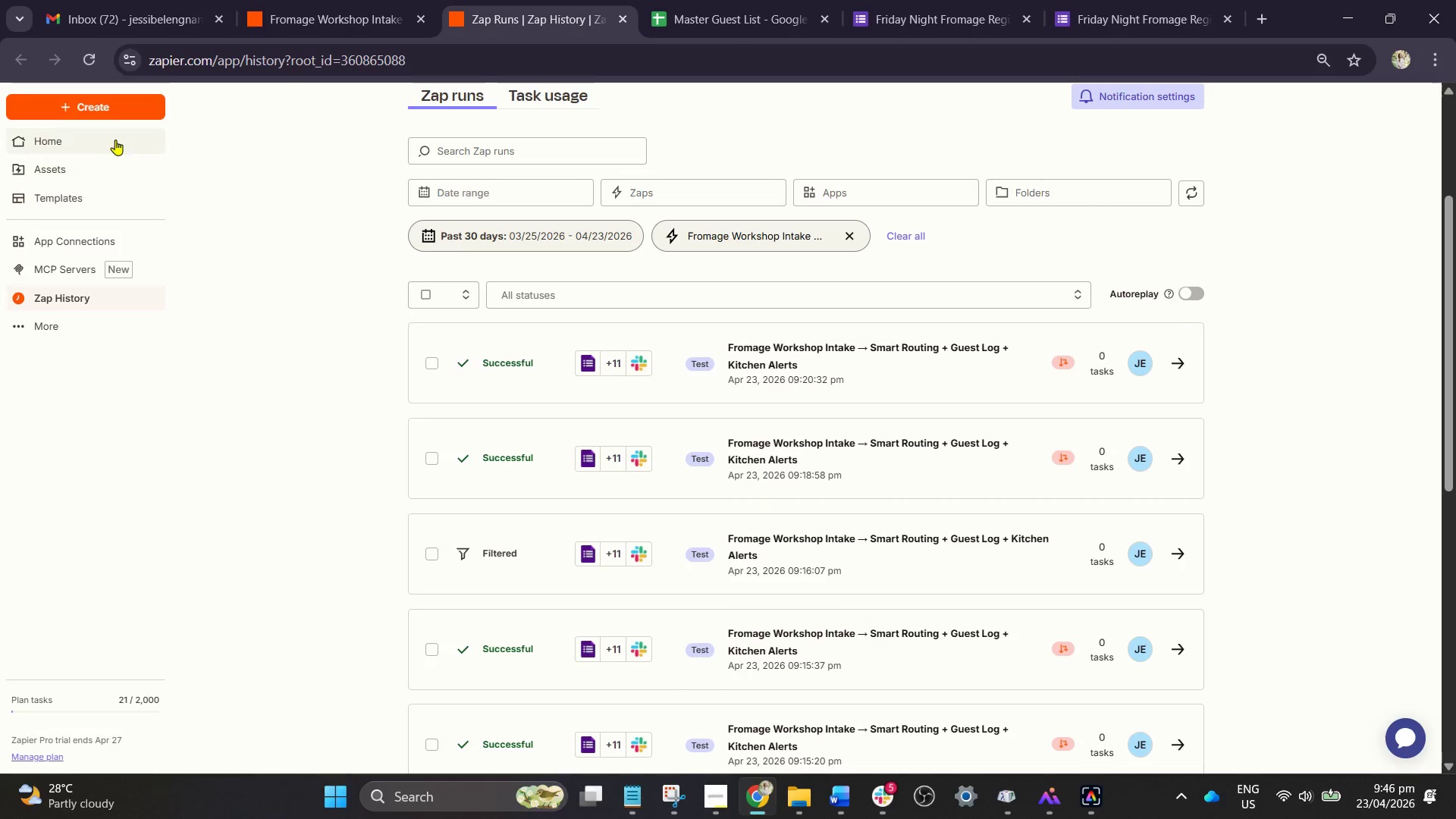 
left_click([387, 0])
 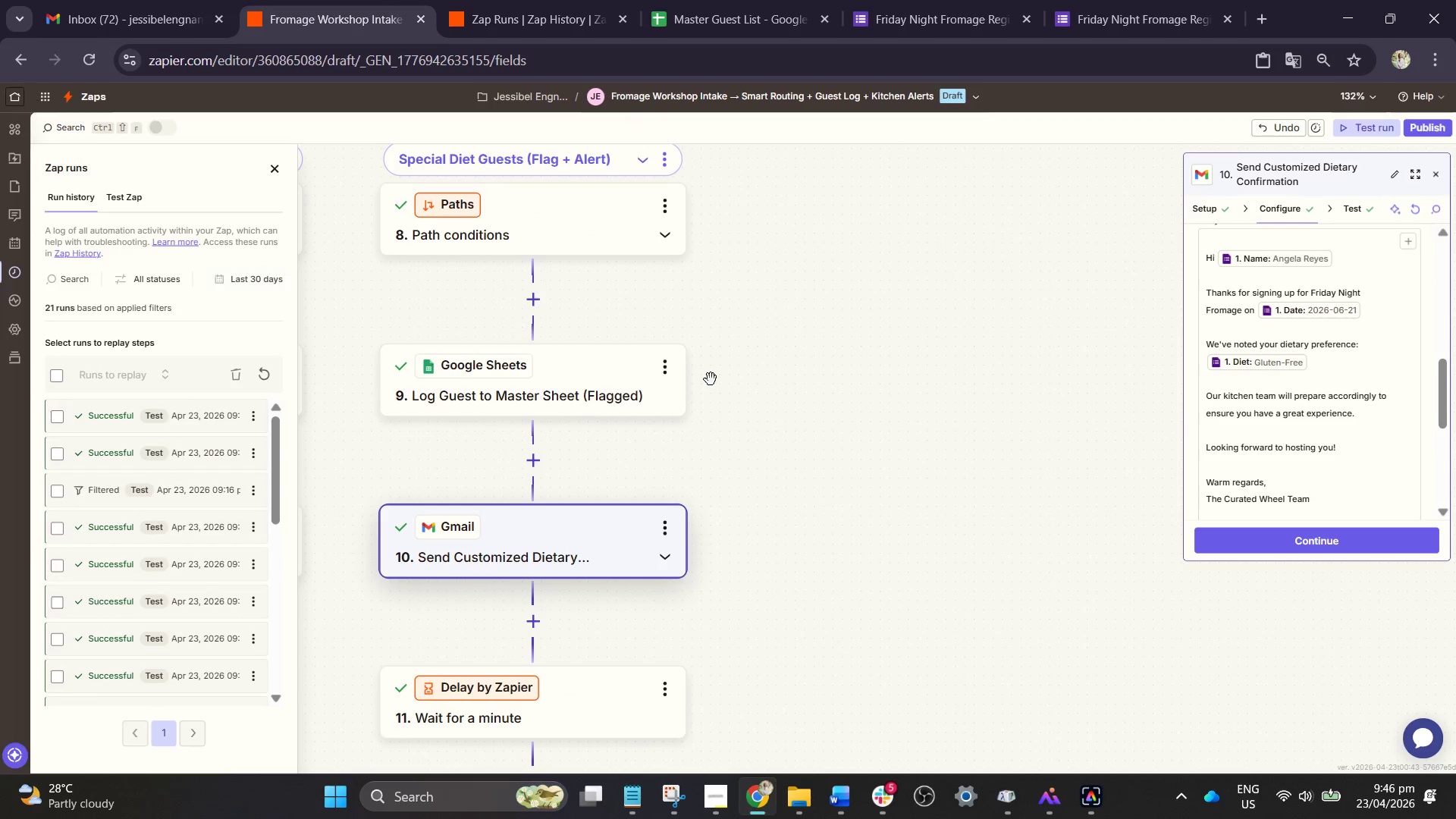 
left_click_drag(start_coordinate=[755, 405], to_coordinate=[774, 402])
 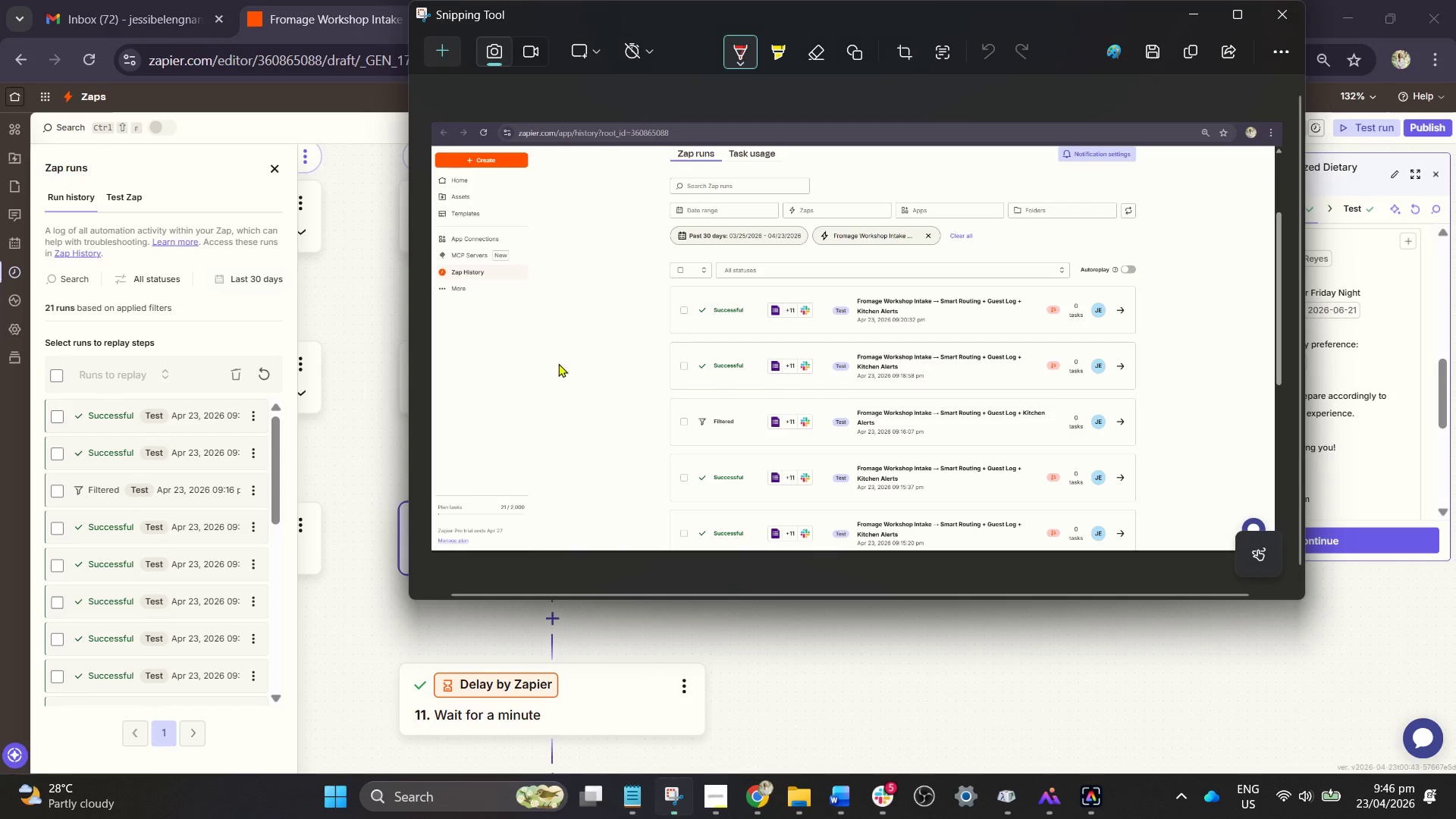 
left_click([435, 42])
 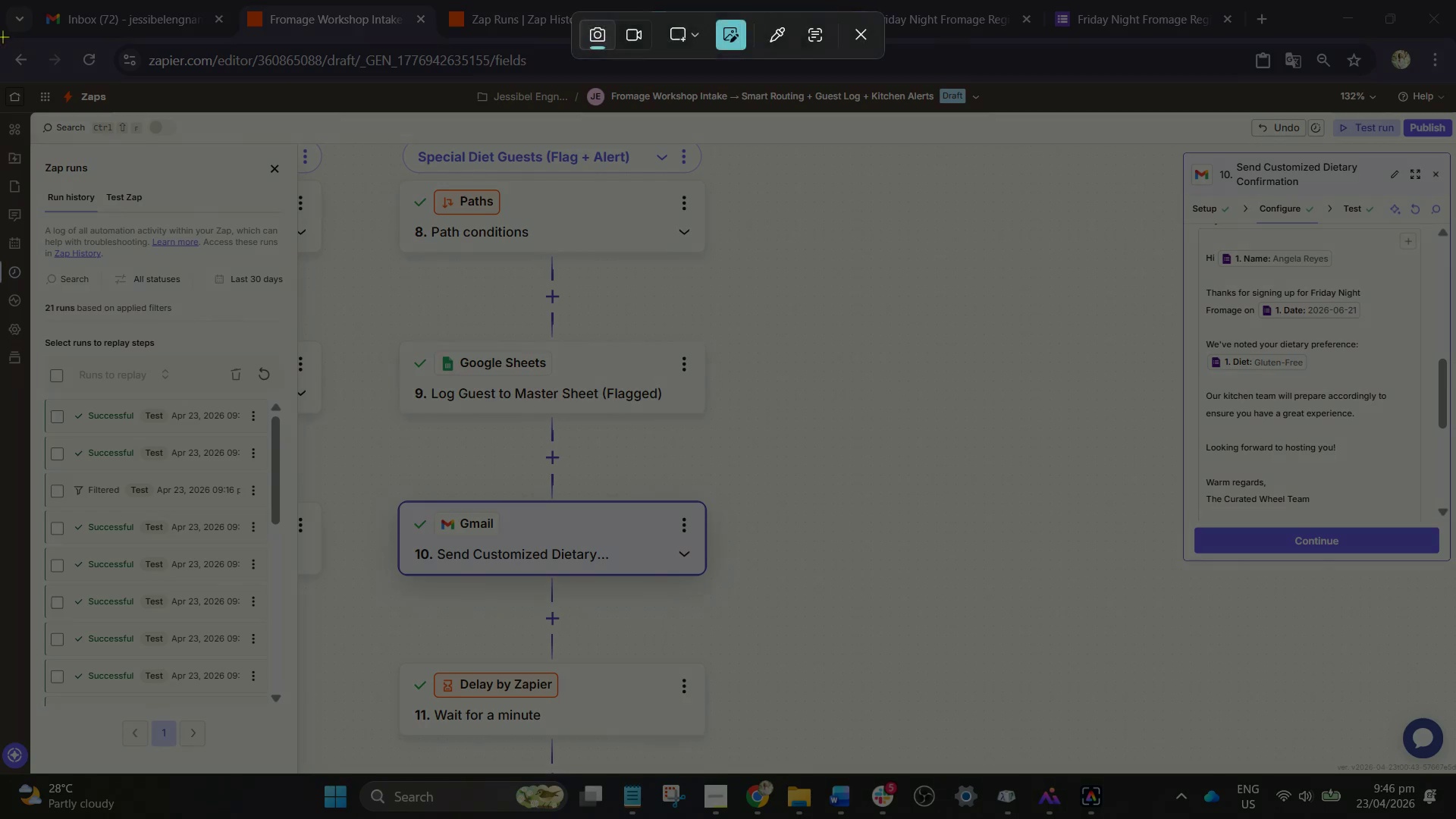 
left_click_drag(start_coordinate=[0, 36], to_coordinate=[1443, 776])
 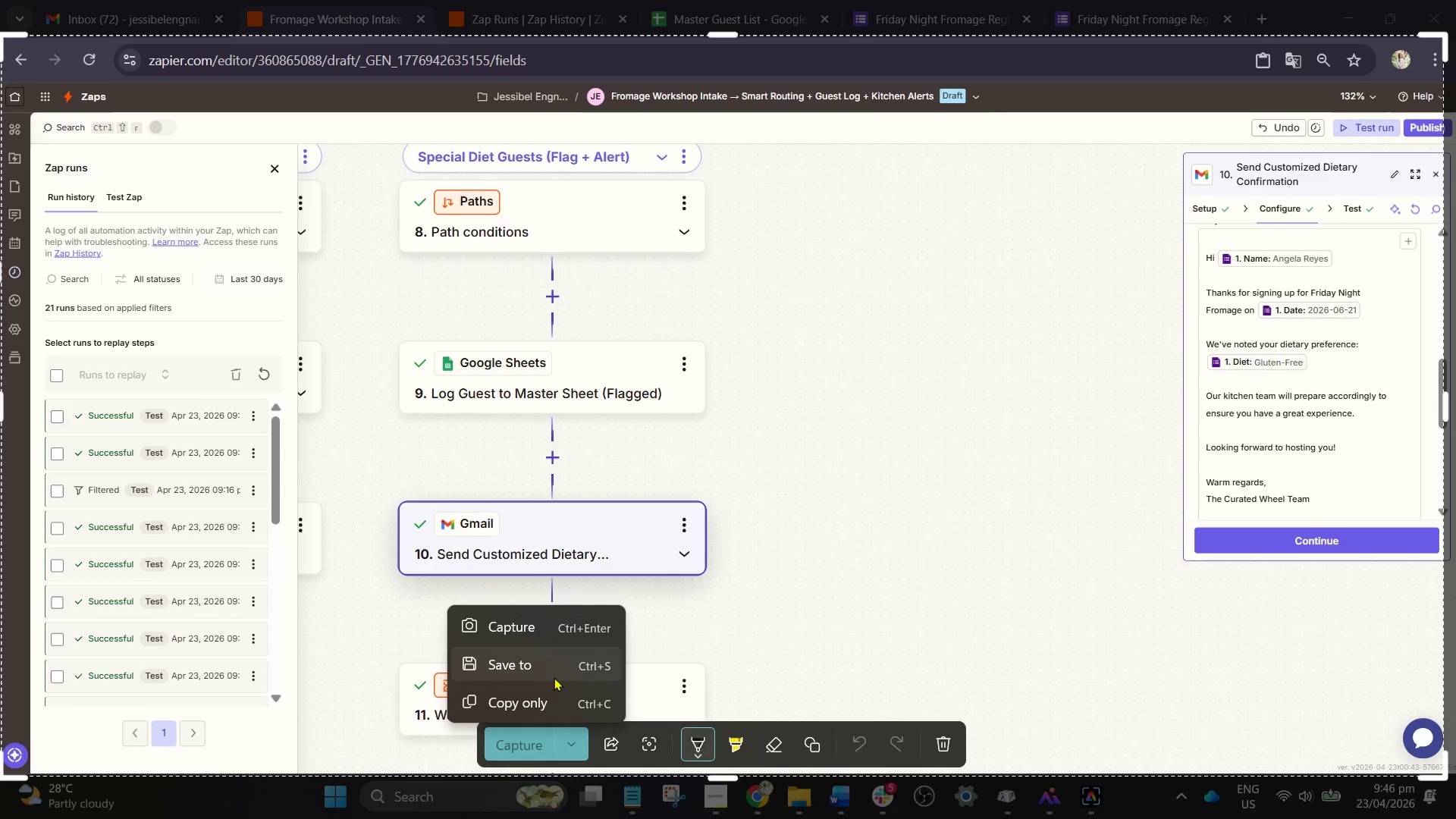 
left_click([533, 734])
 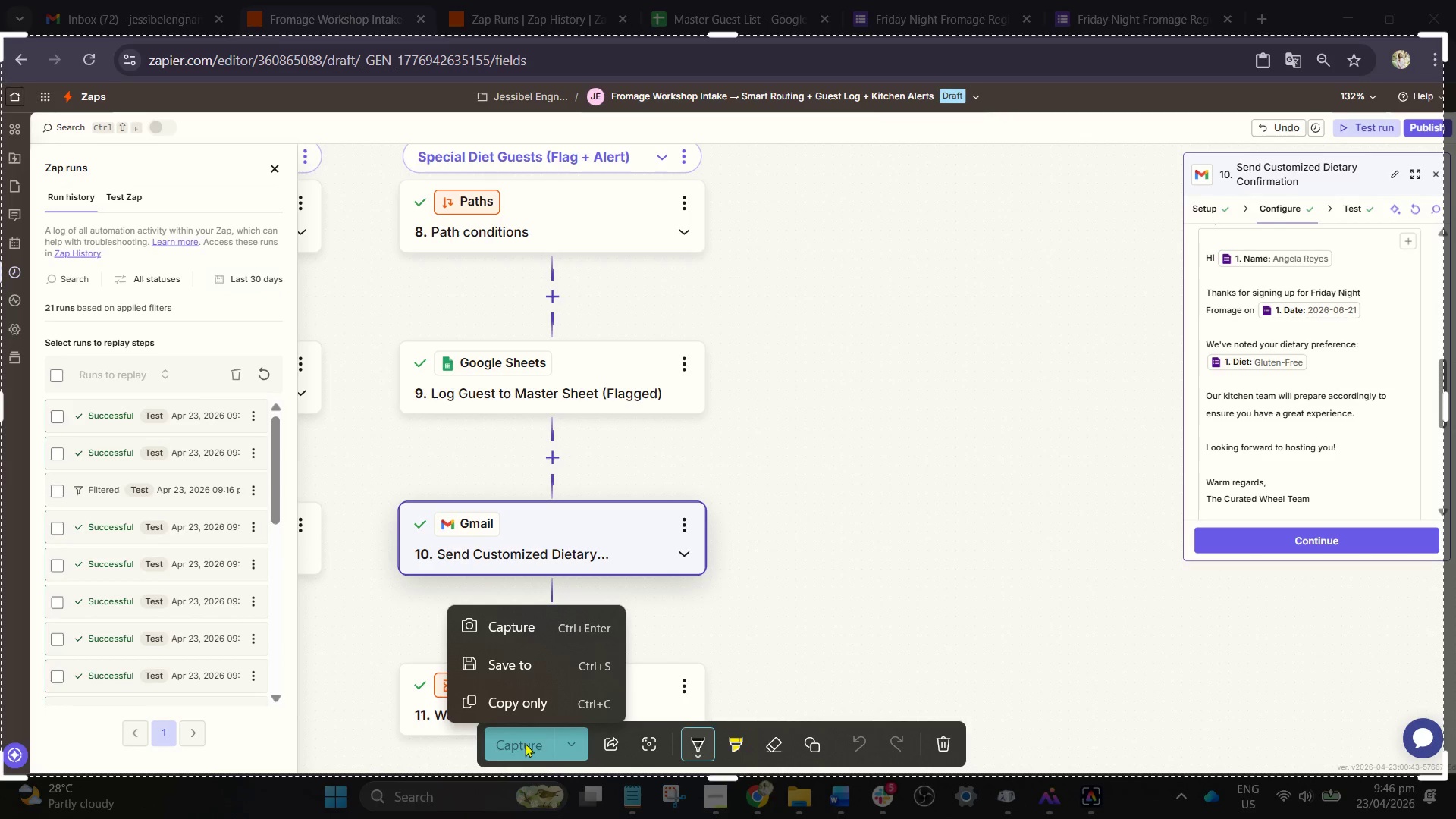 
left_click([524, 744])
 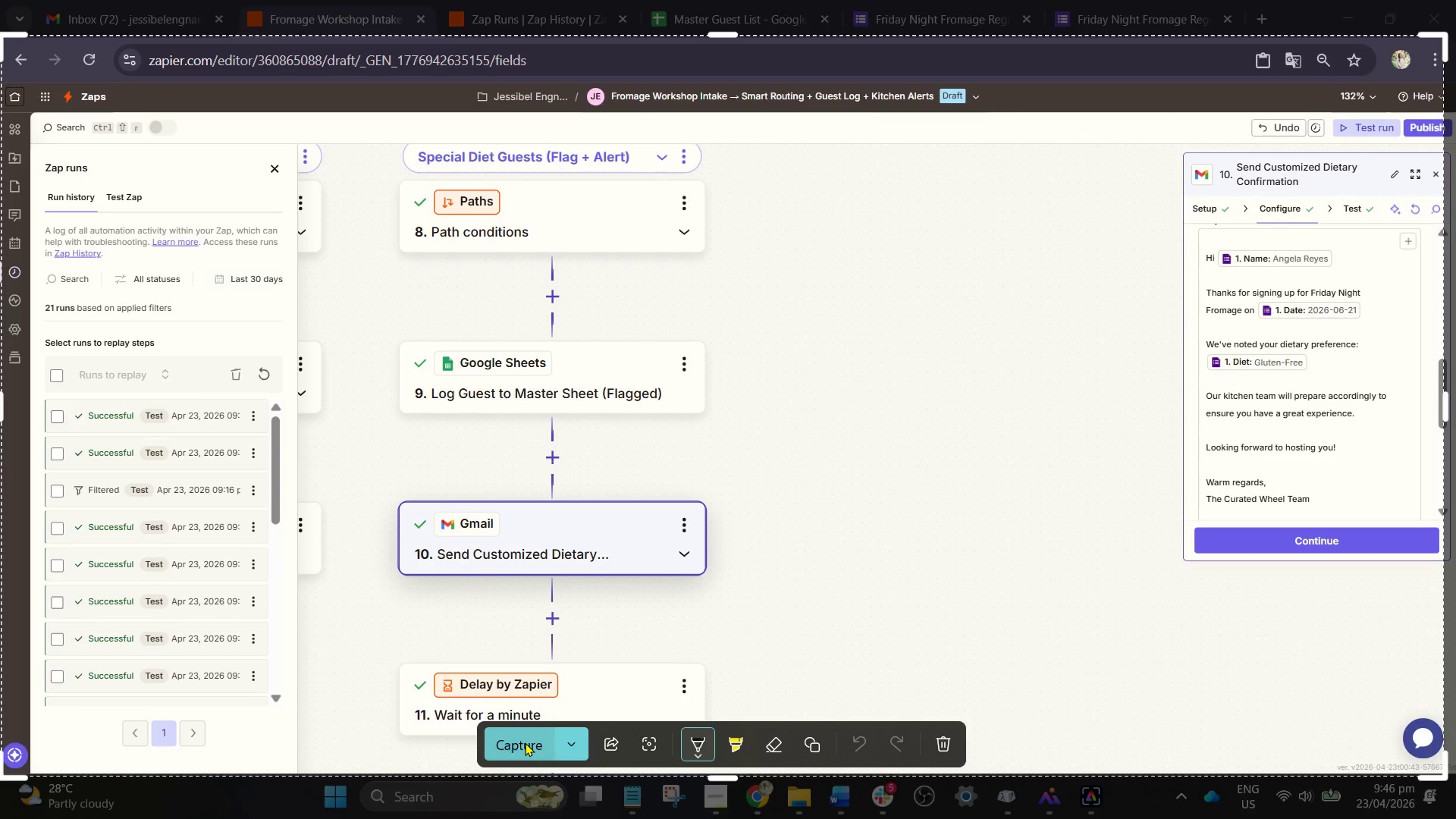 
left_click([525, 742])
 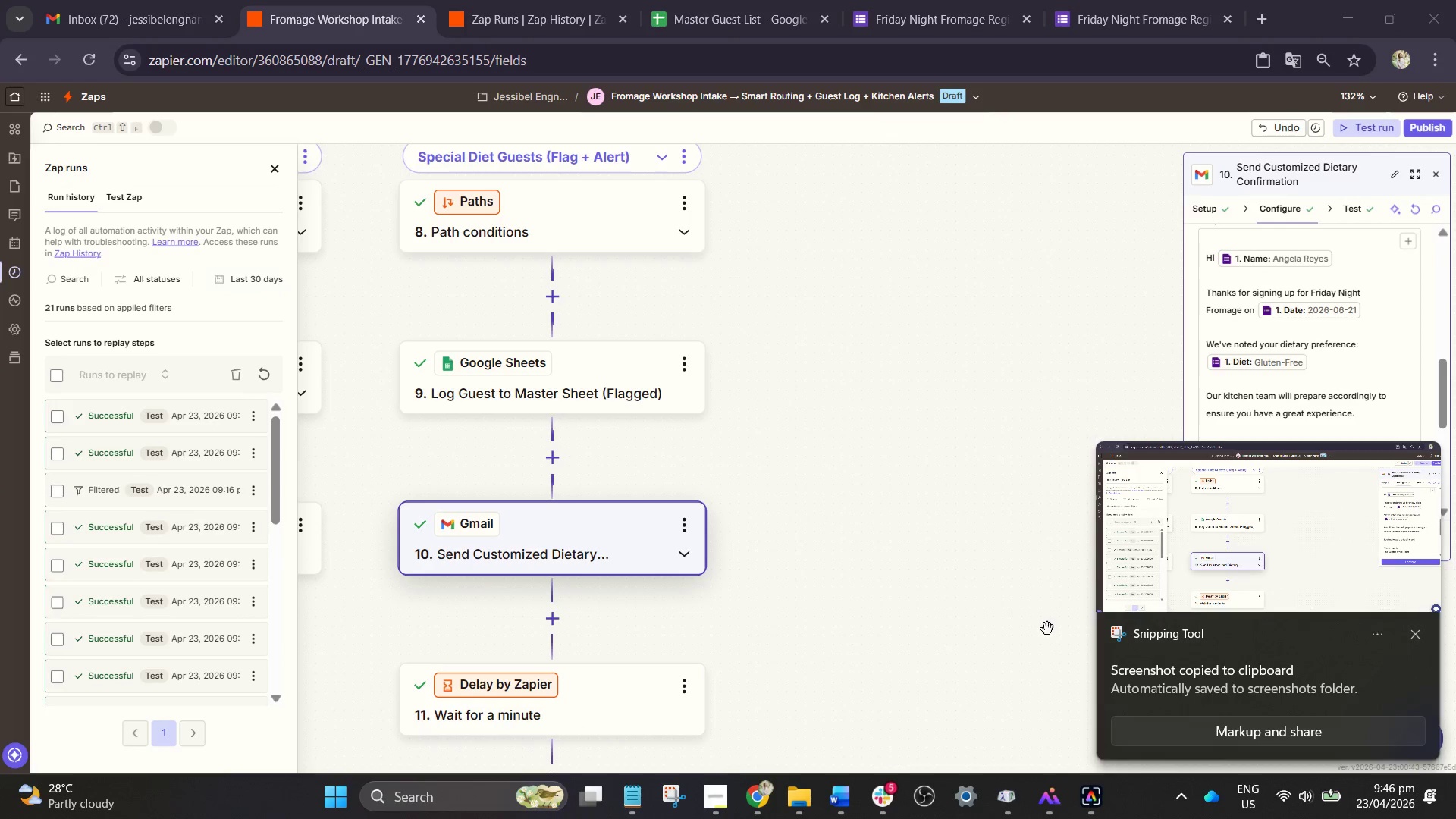 
left_click([1245, 732])
 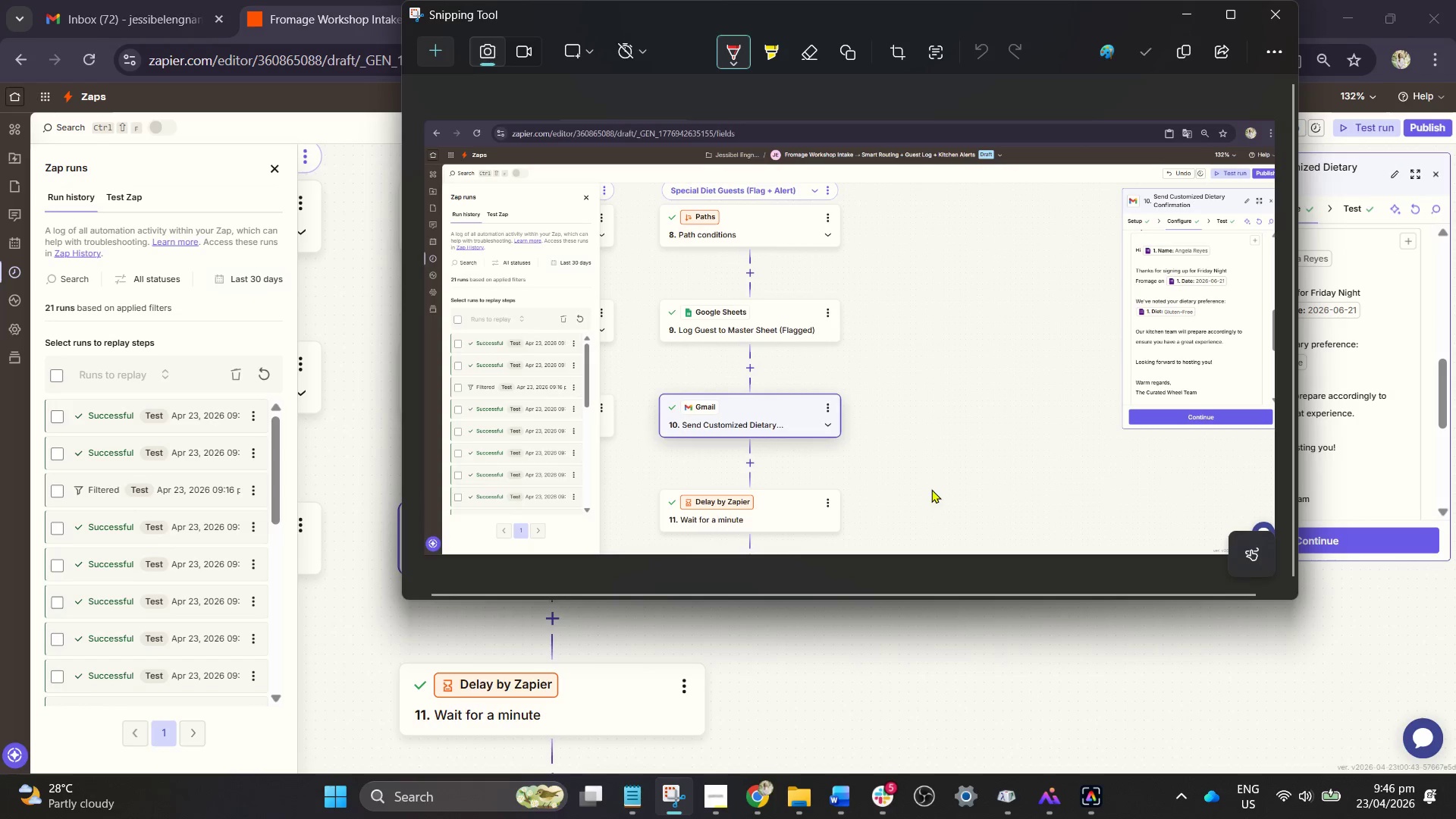 
left_click([1002, 507])
 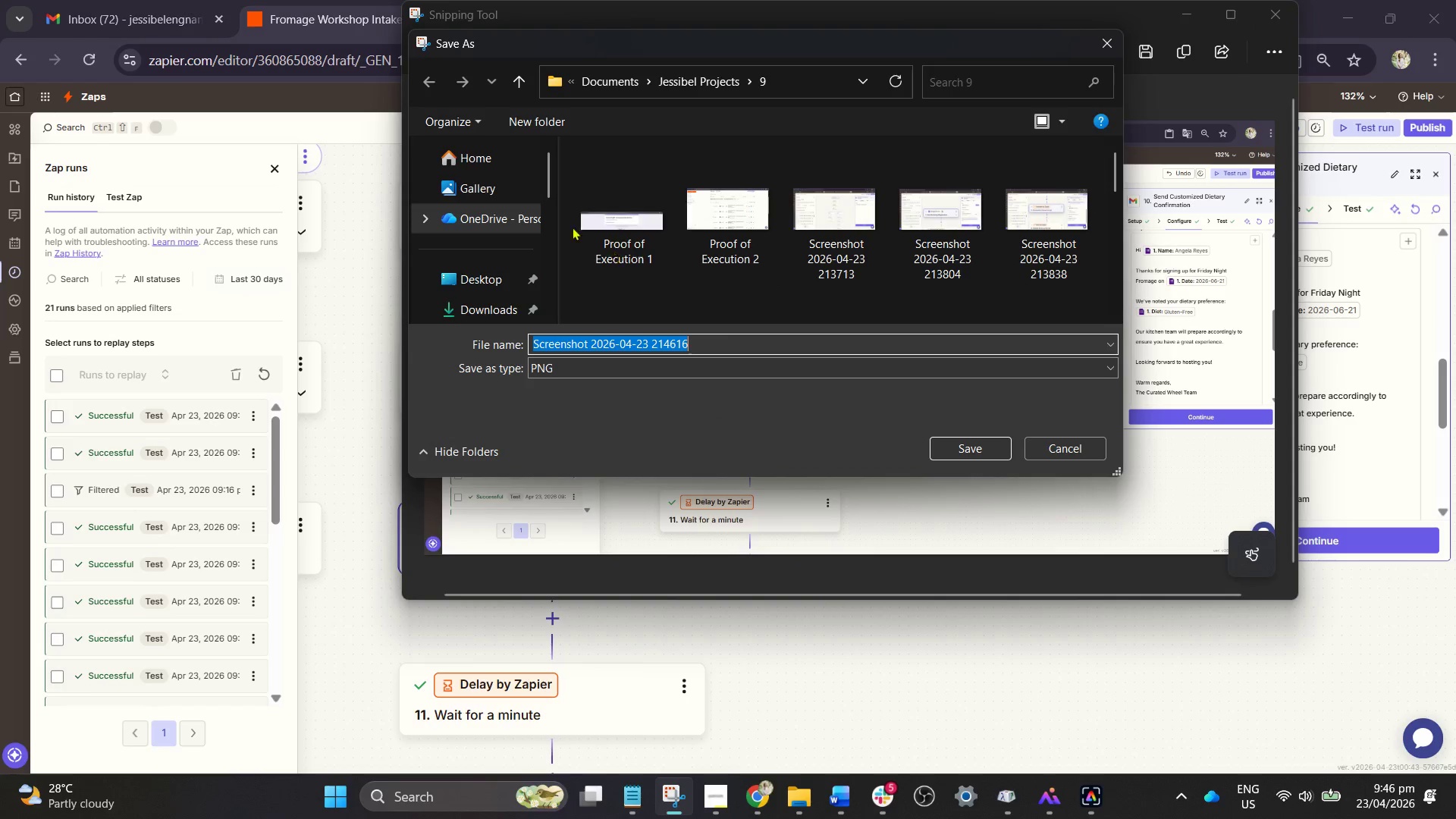 
left_click([709, 197])
 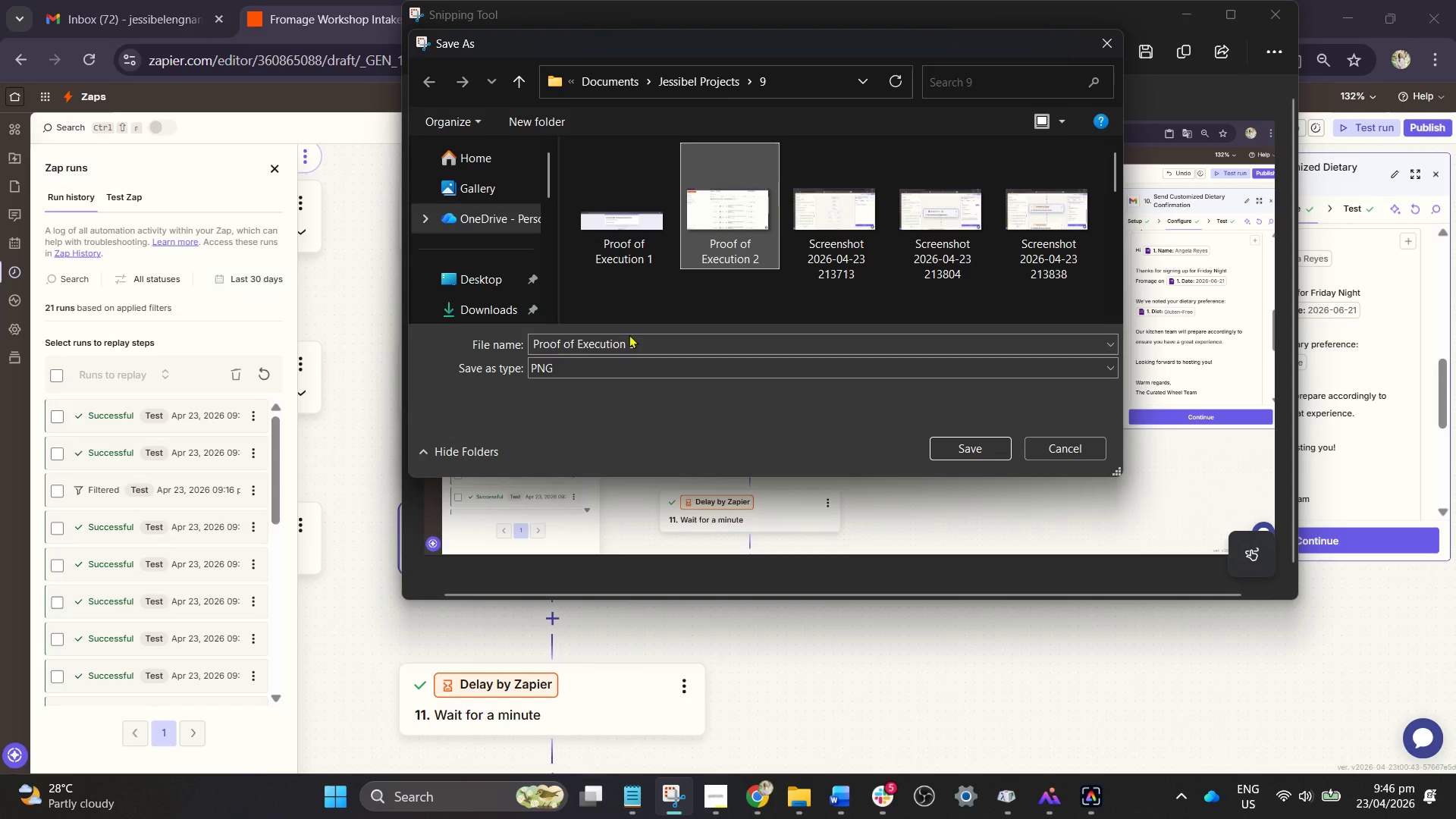 
double_click([637, 345])
 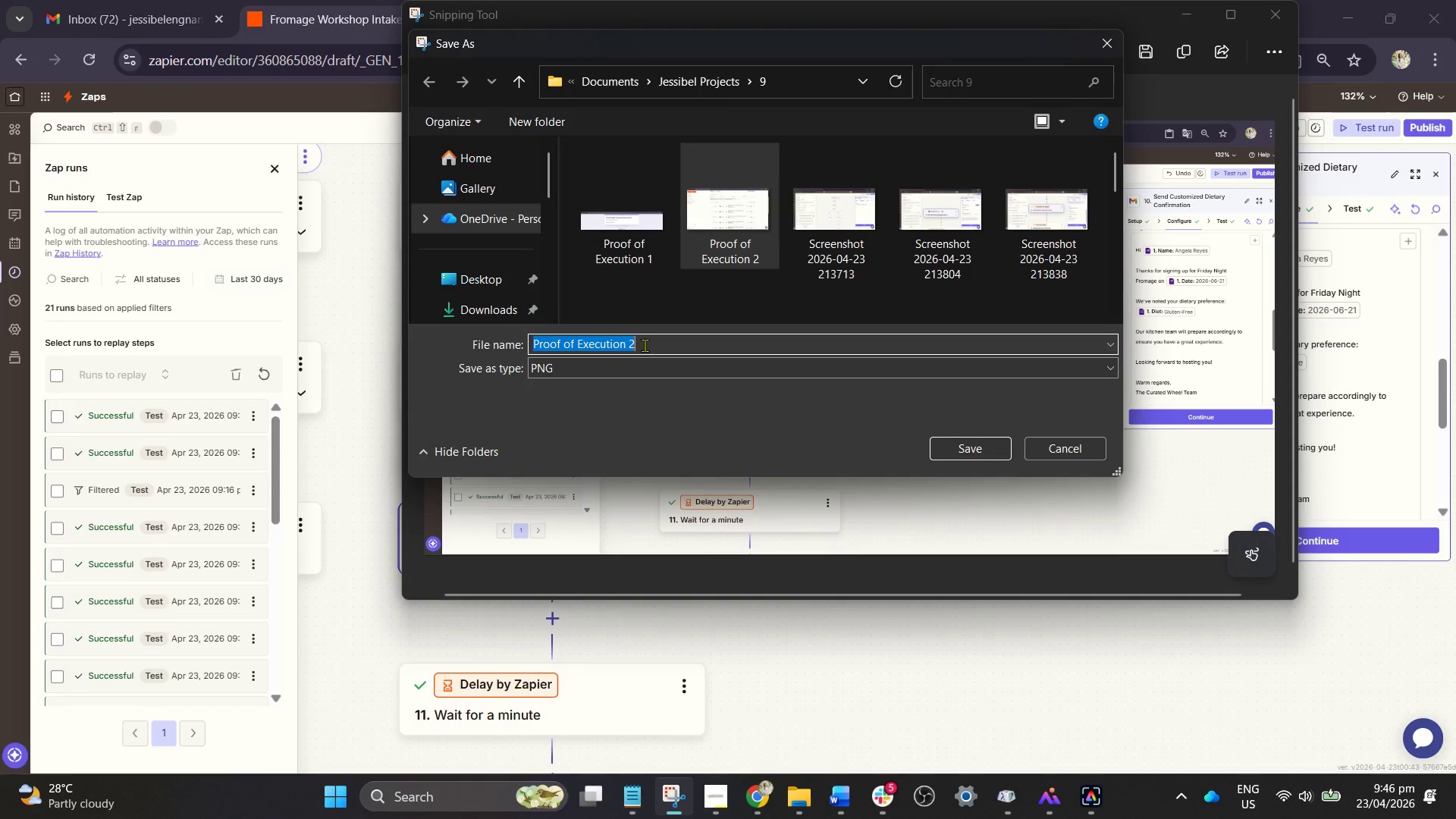 
triple_click([645, 345])
 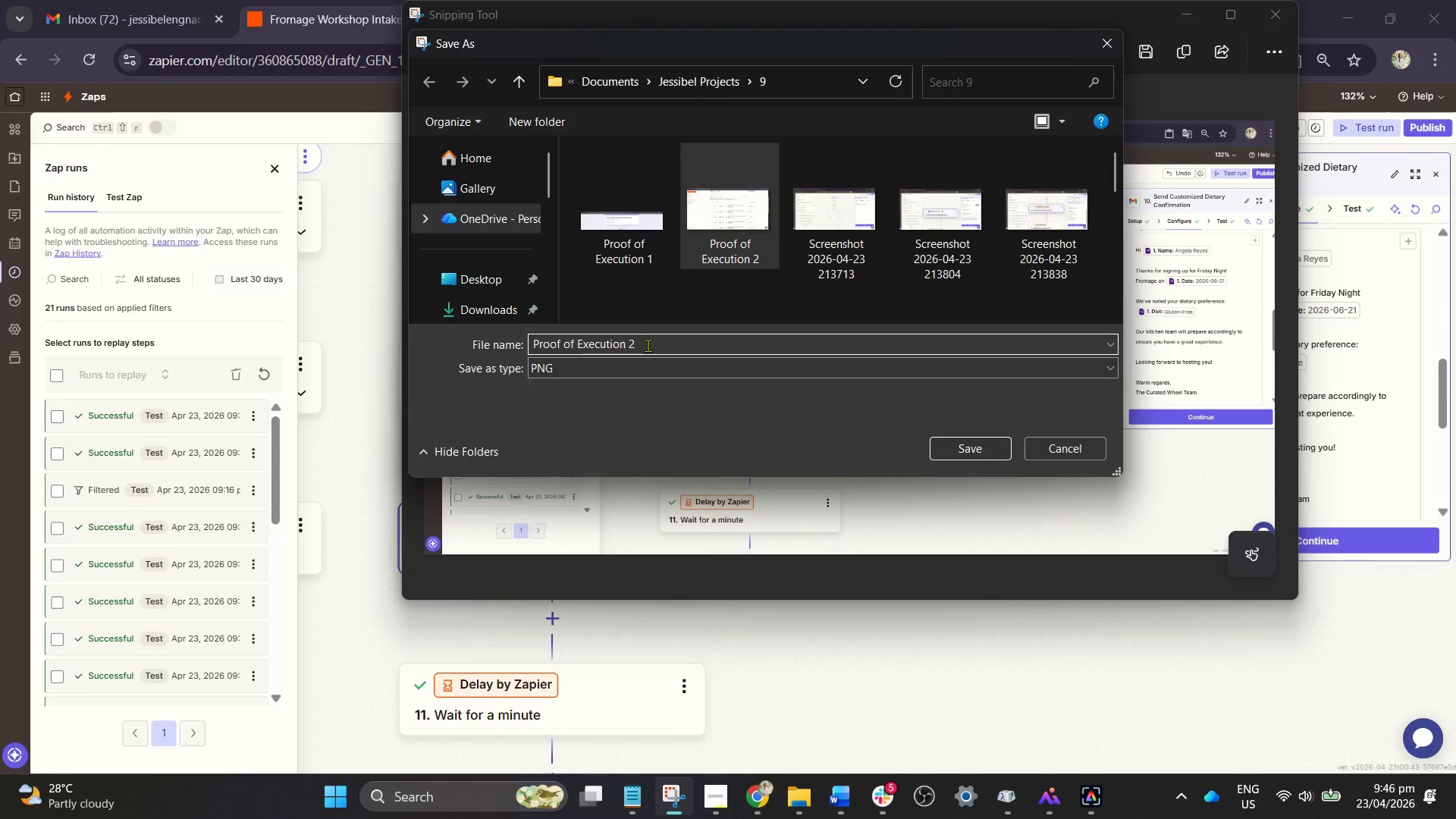 
left_click_drag(start_coordinate=[645, 345], to_coordinate=[630, 347])
 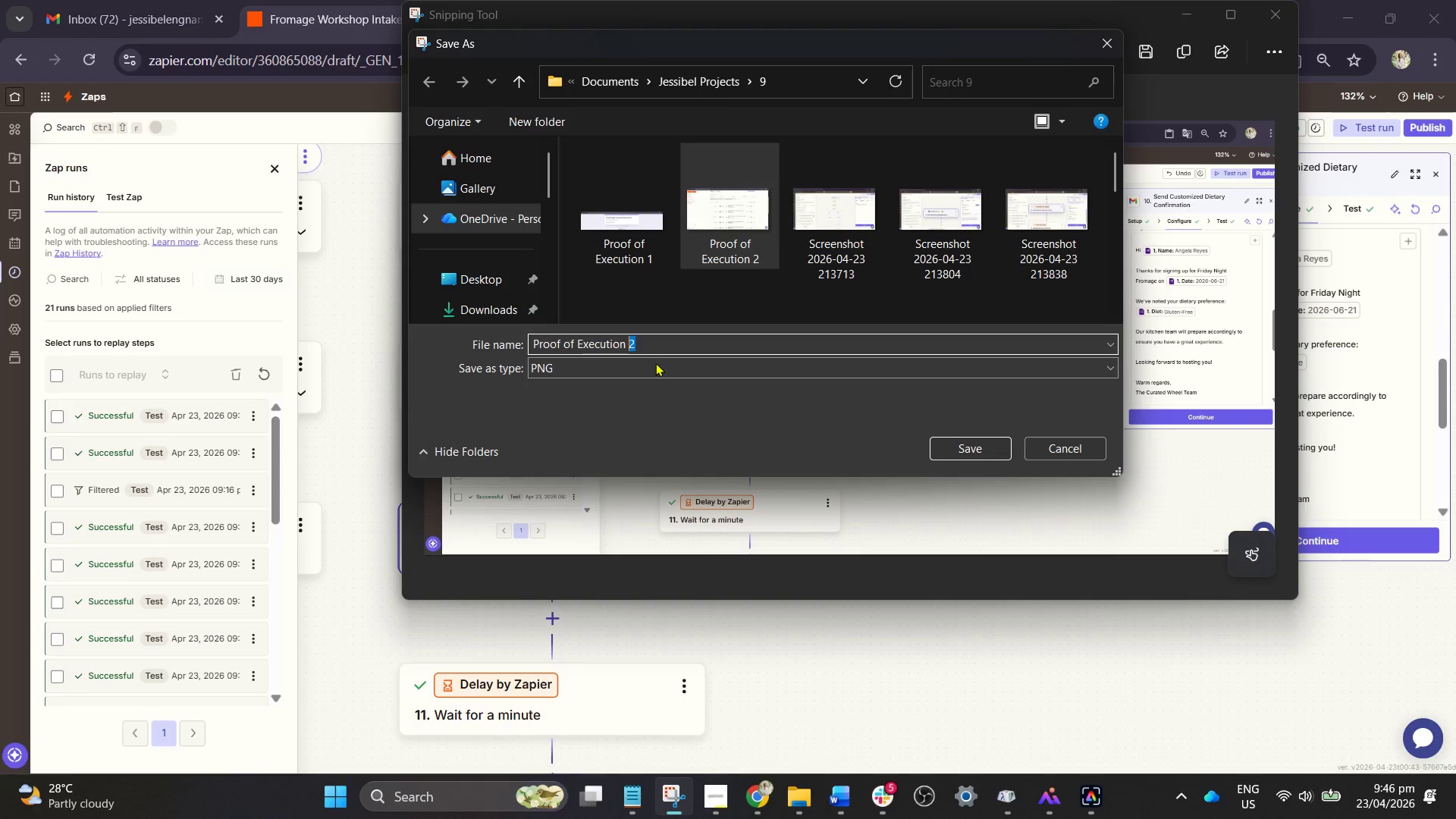 
key(3)
 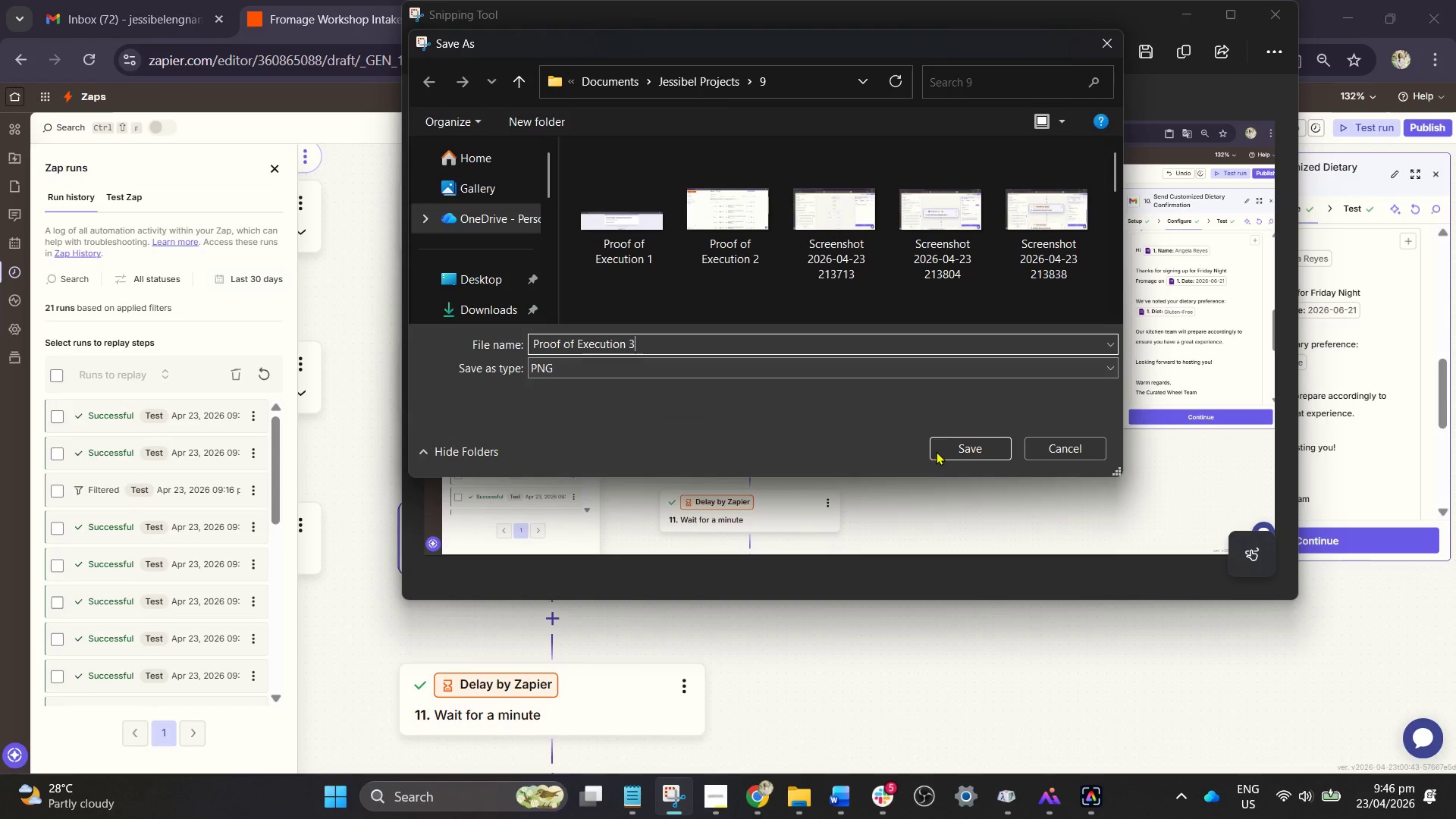 
left_click([958, 441])
 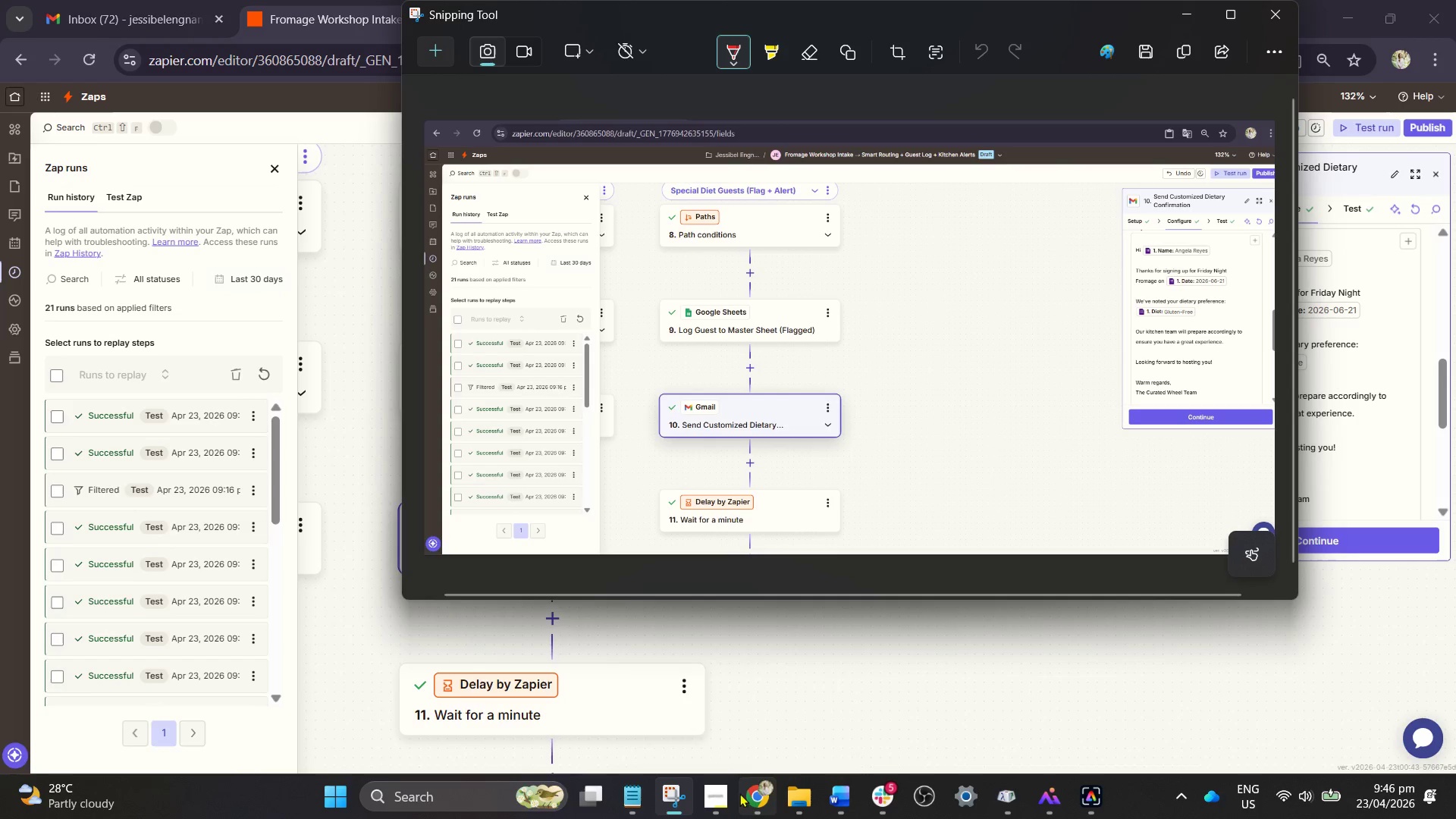 
left_click([685, 793])
 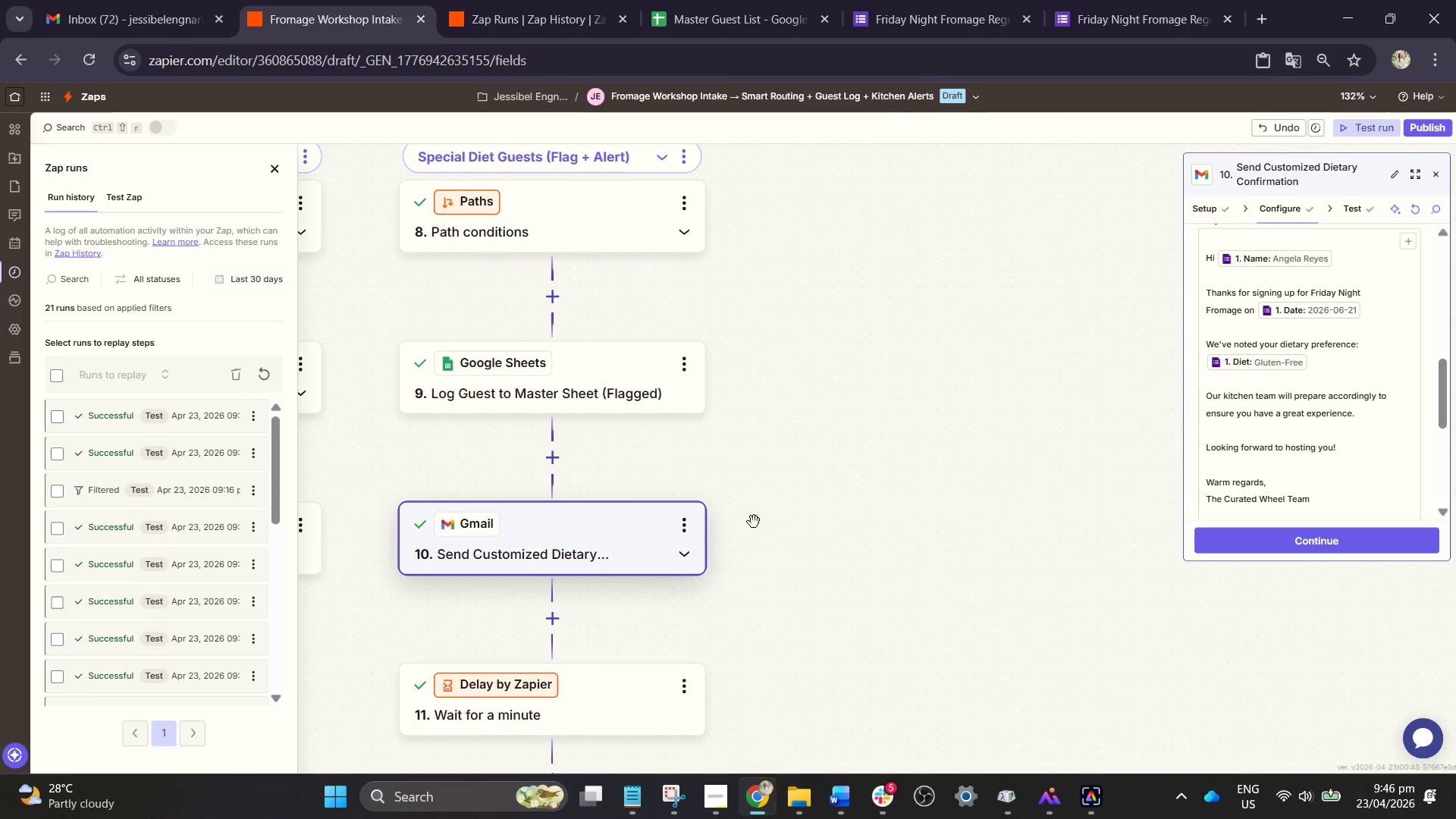 
left_click([747, 0])
 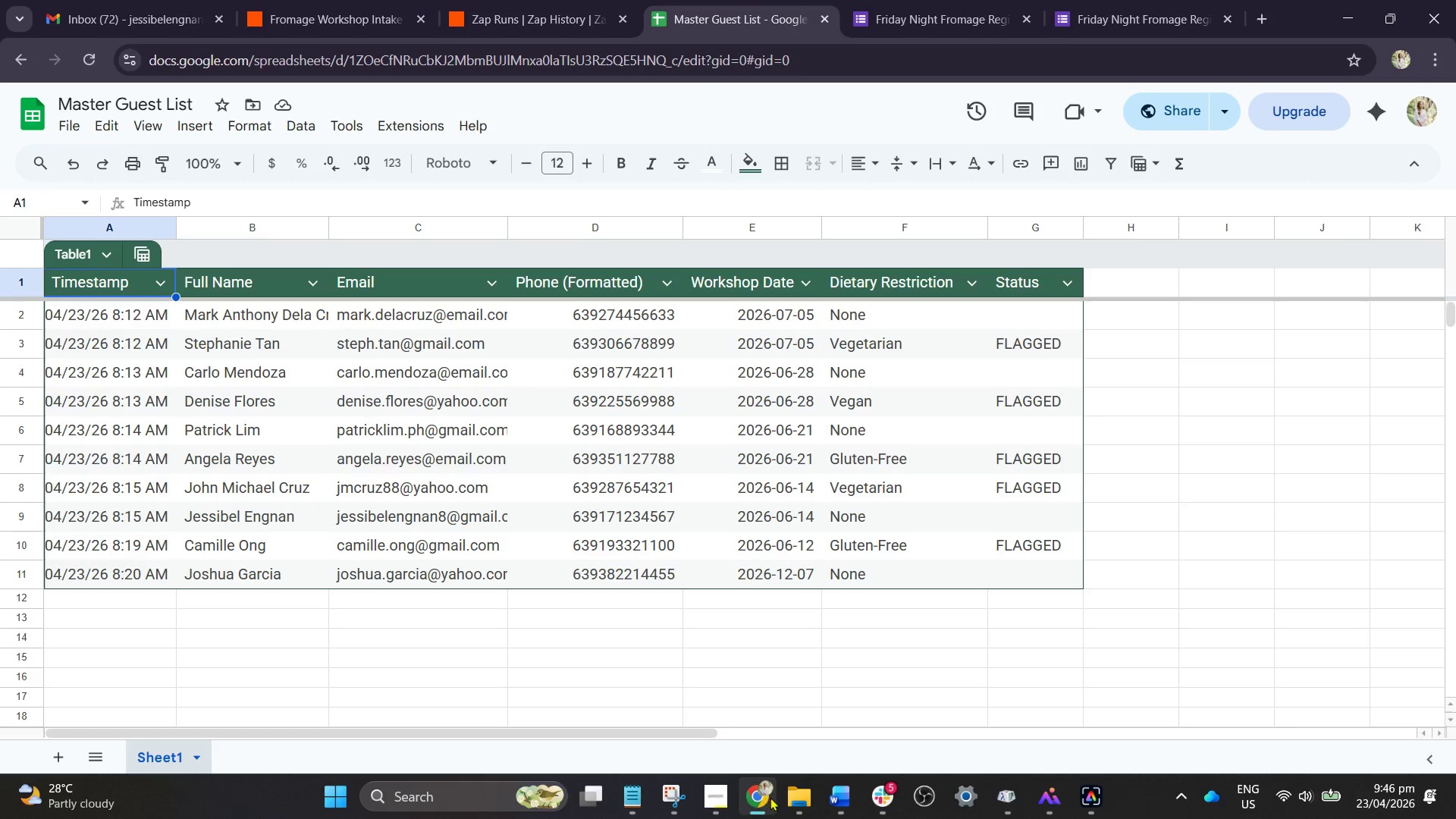 
left_click([673, 792])
 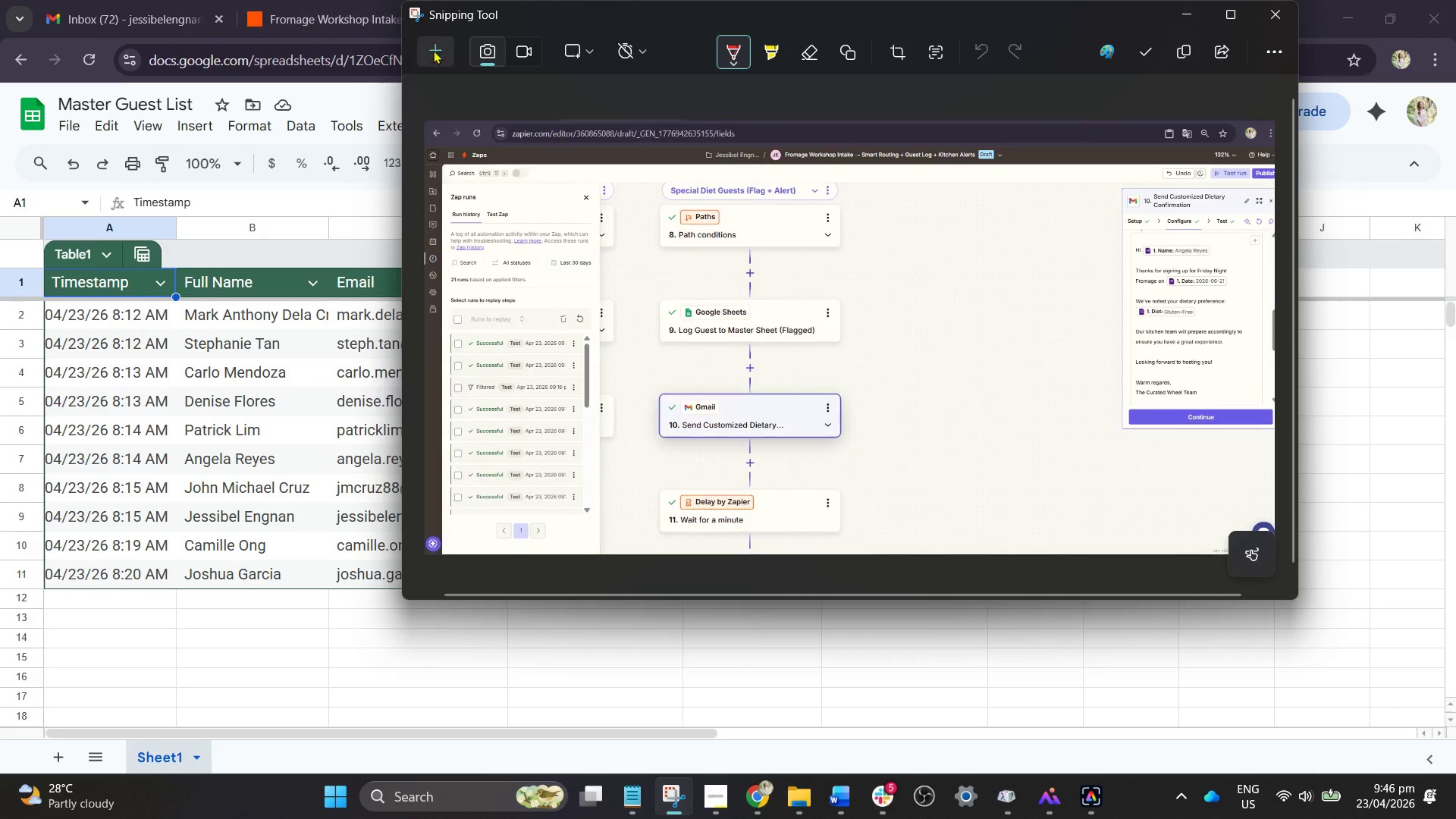 
left_click([438, 50])
 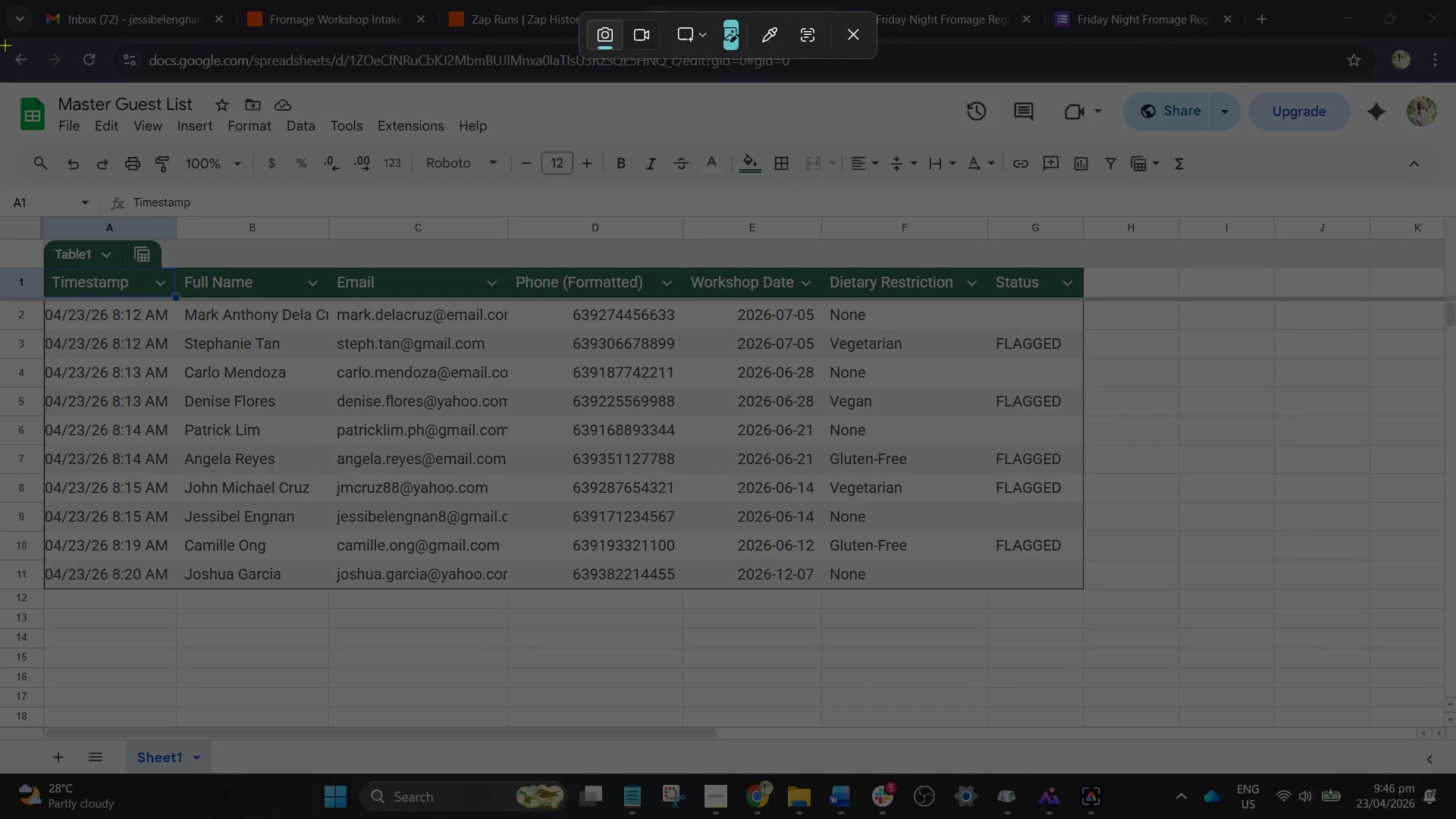 
left_click_drag(start_coordinate=[2, 39], to_coordinate=[1453, 651])
 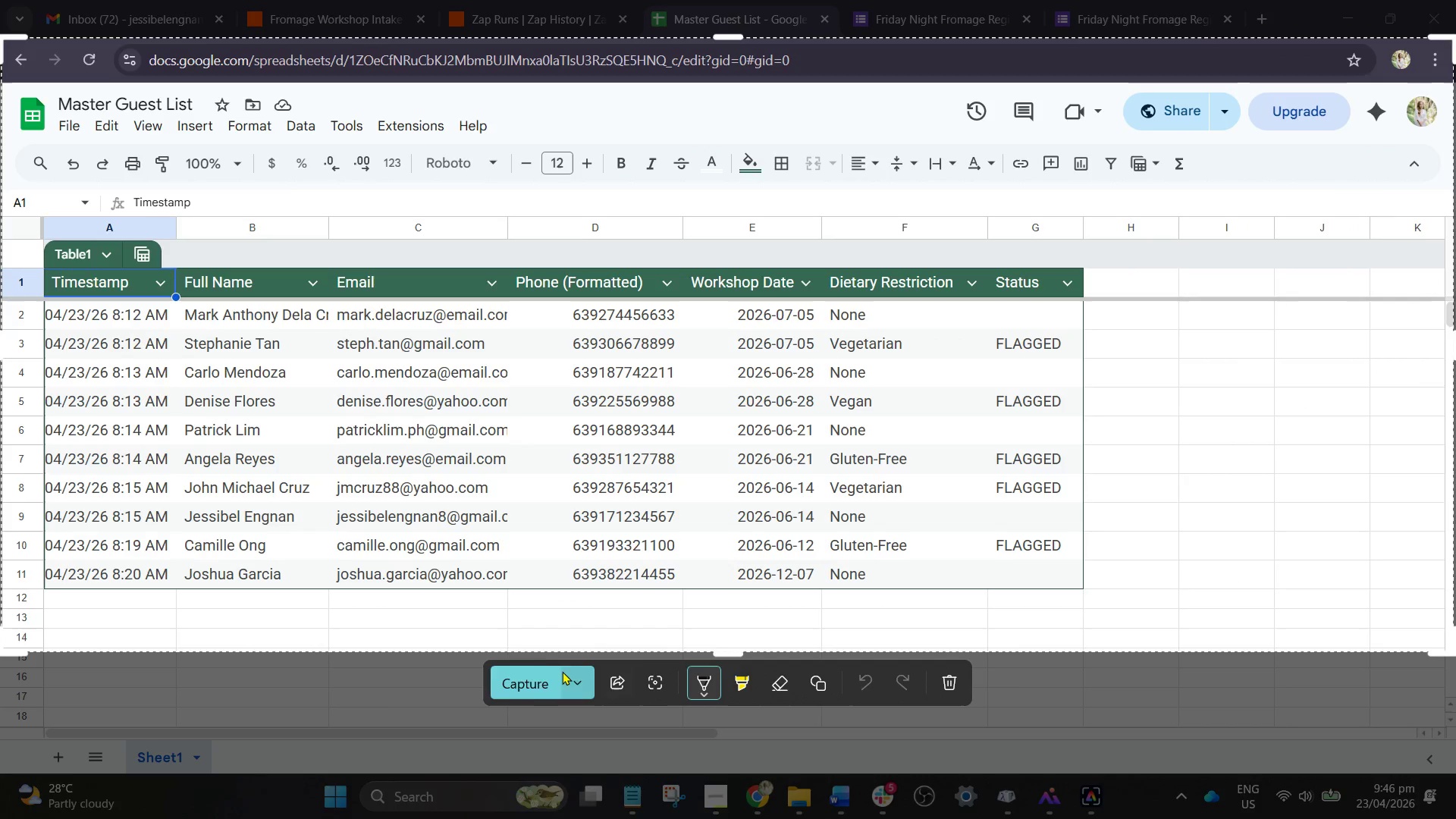 
left_click([516, 682])
 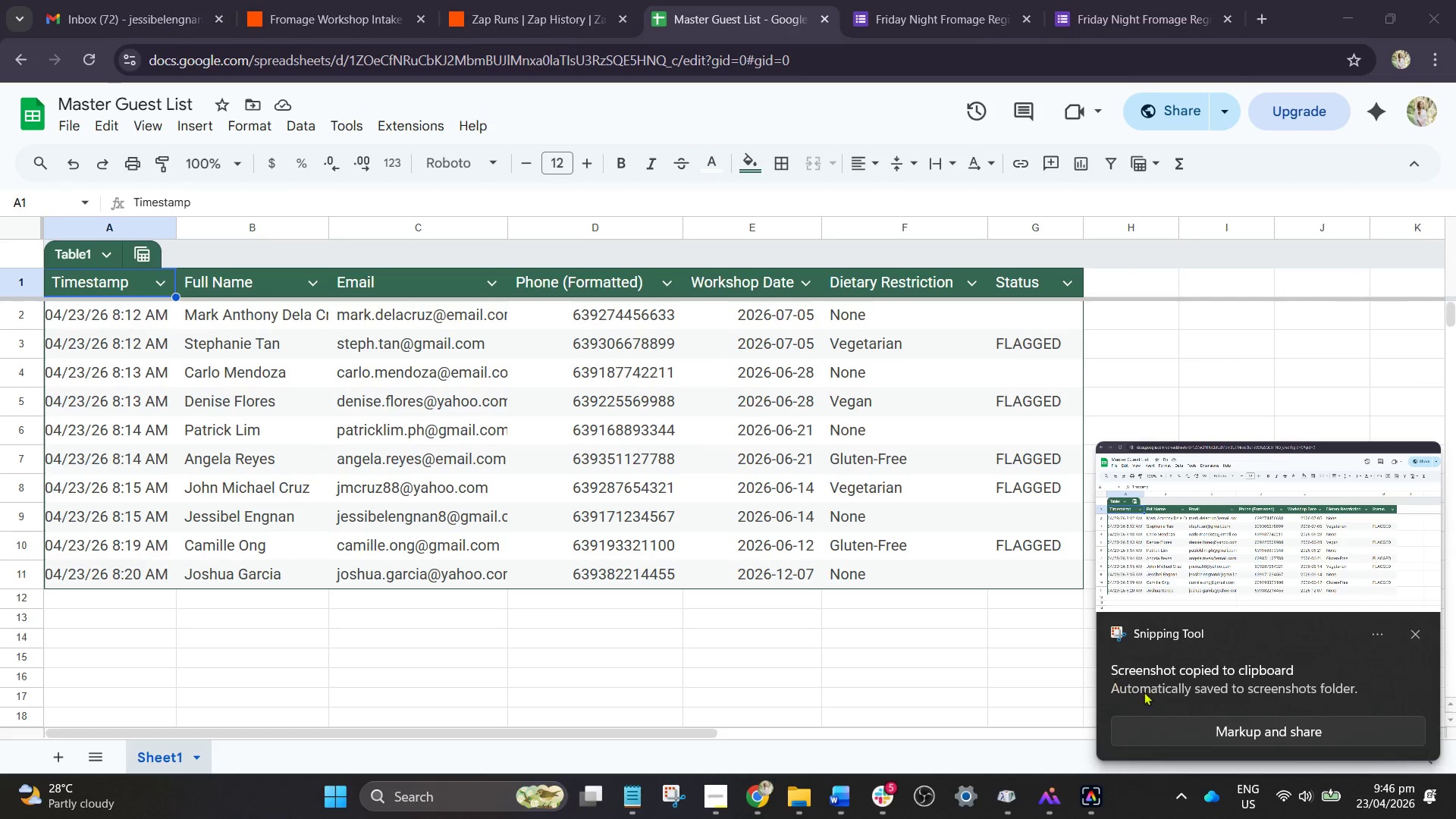 
left_click([1191, 724])
 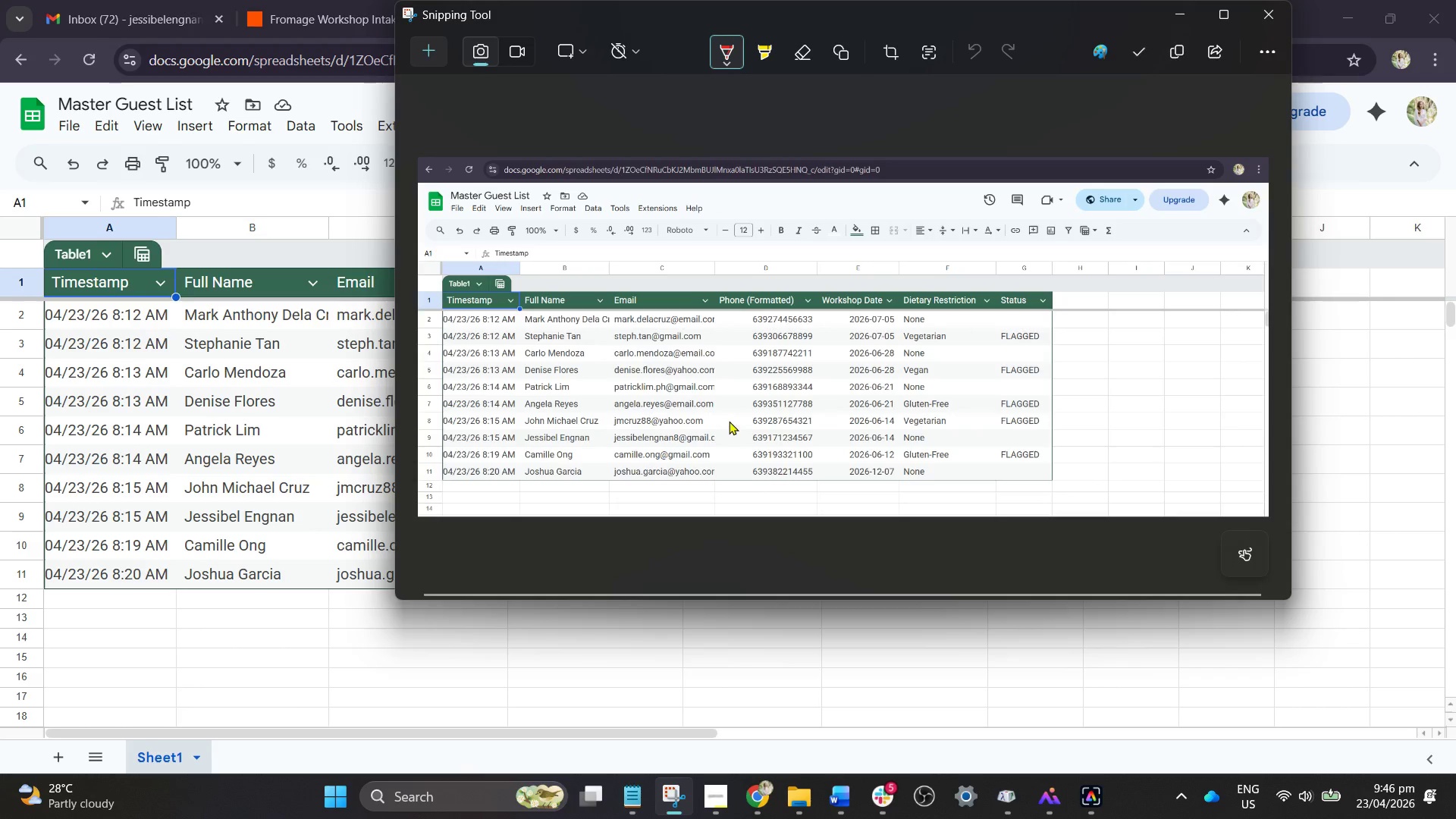 
left_click([811, 445])
 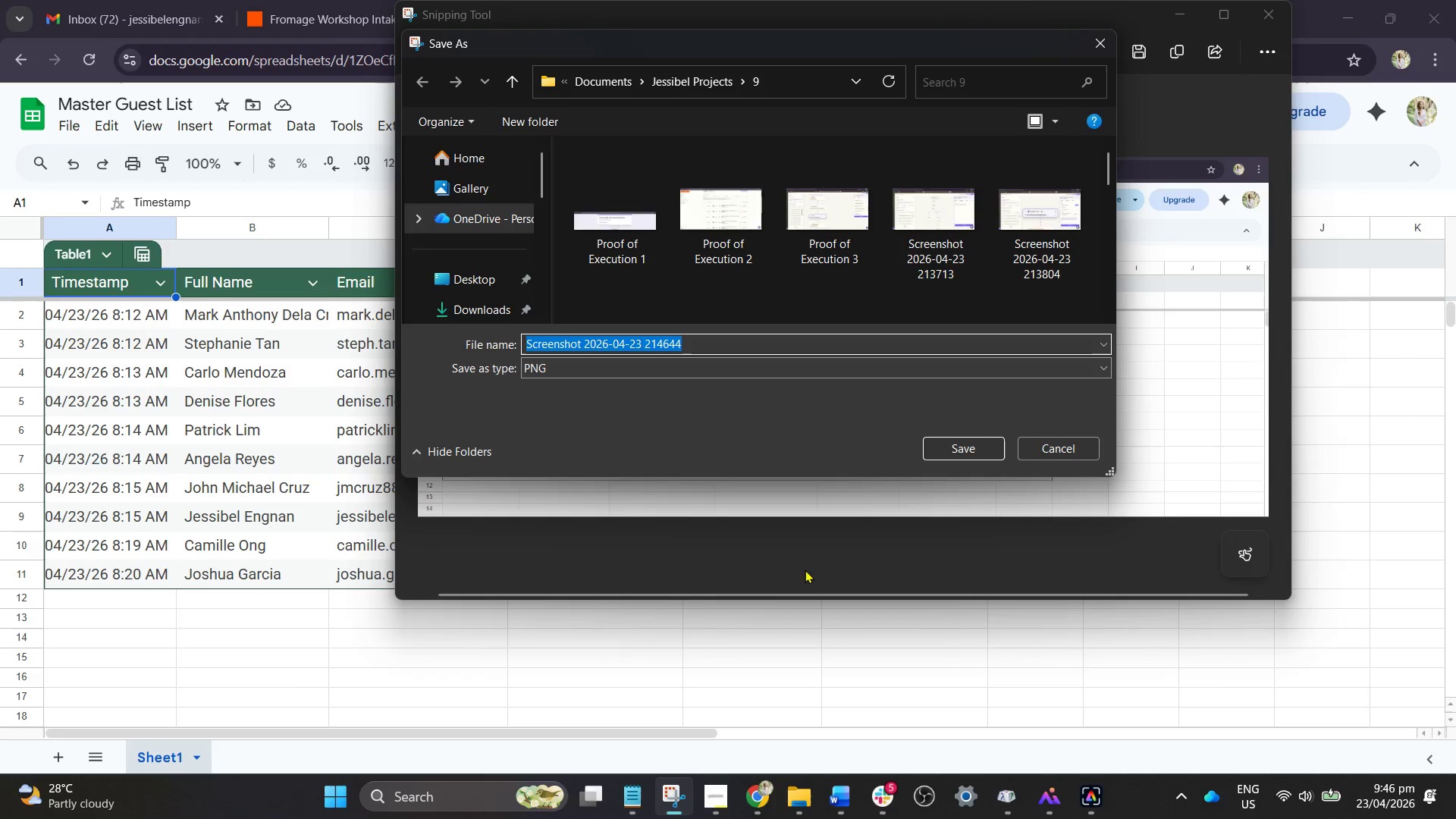 
double_click([698, 340])
 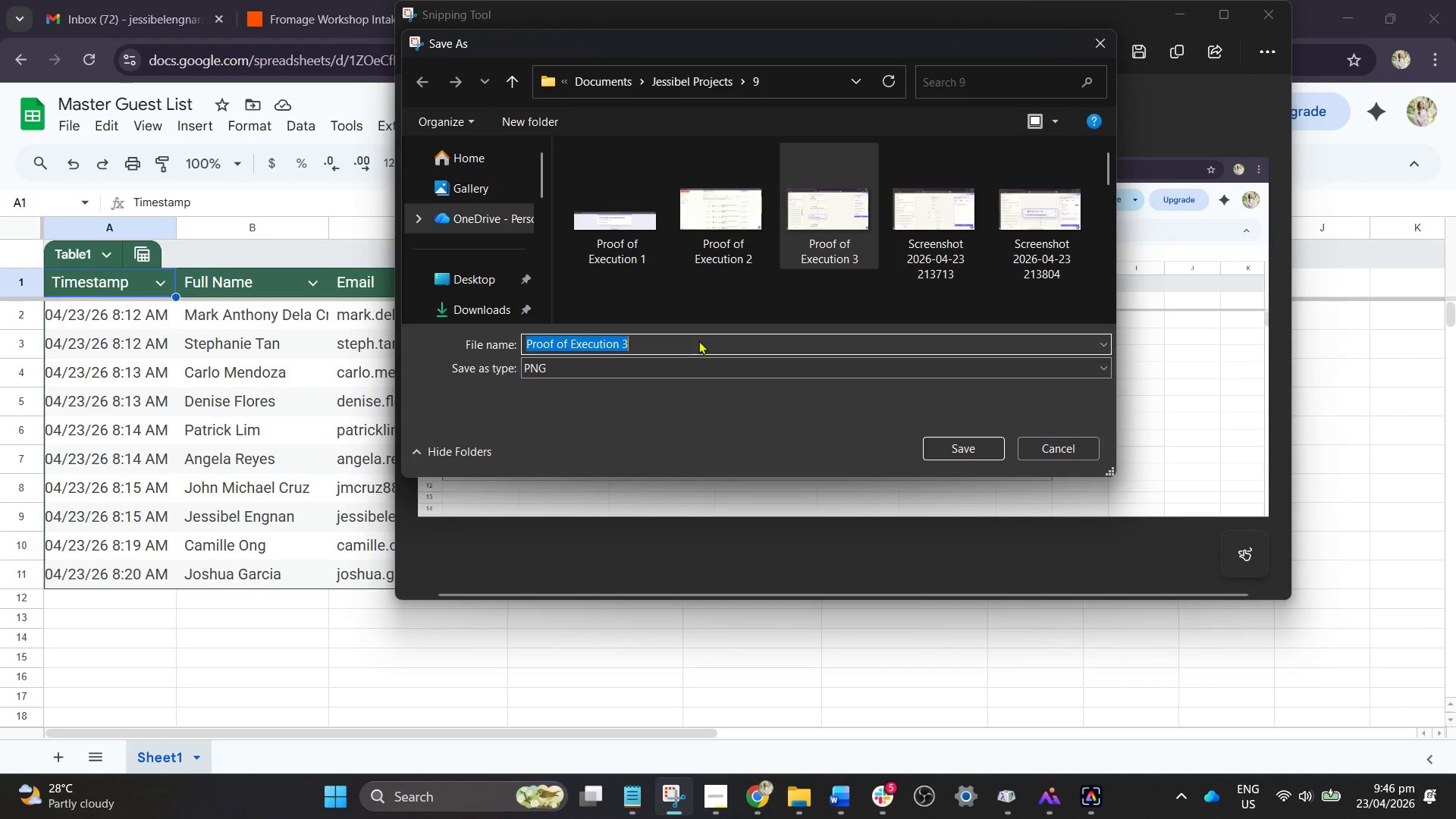 
triple_click([698, 340])
 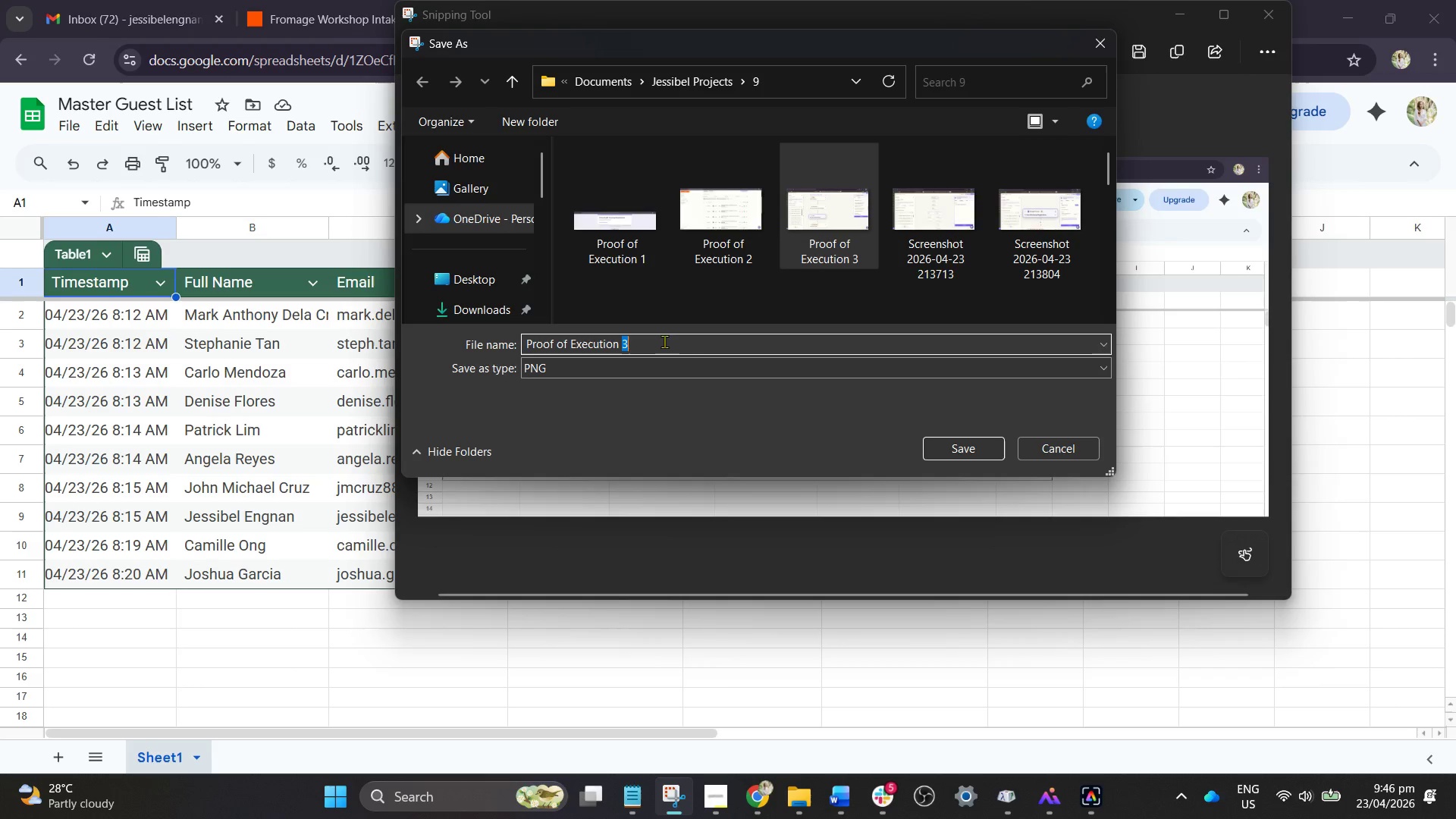 
key(4)
 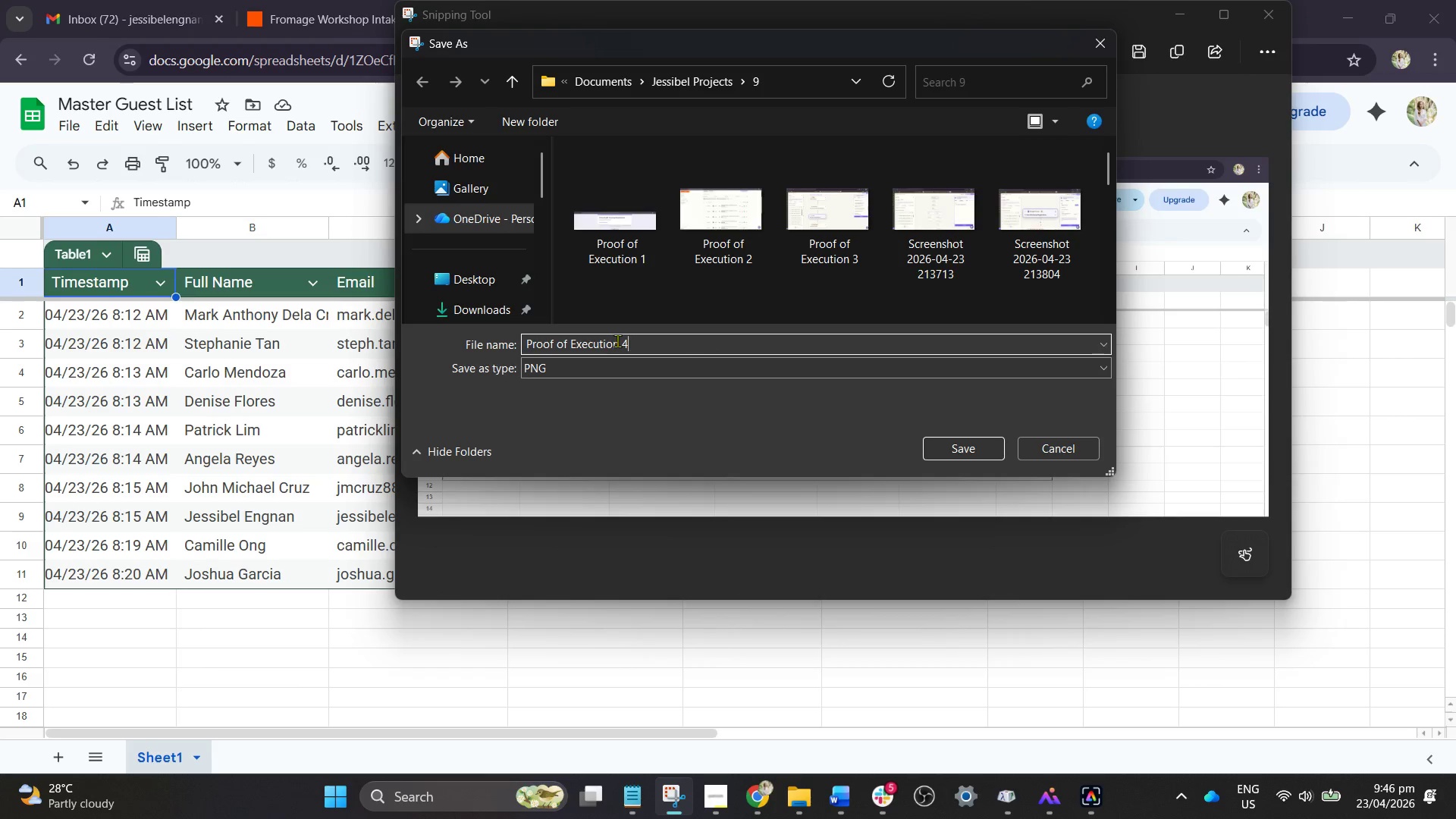 
left_click_drag(start_coordinate=[617, 340], to_coordinate=[534, 344])
 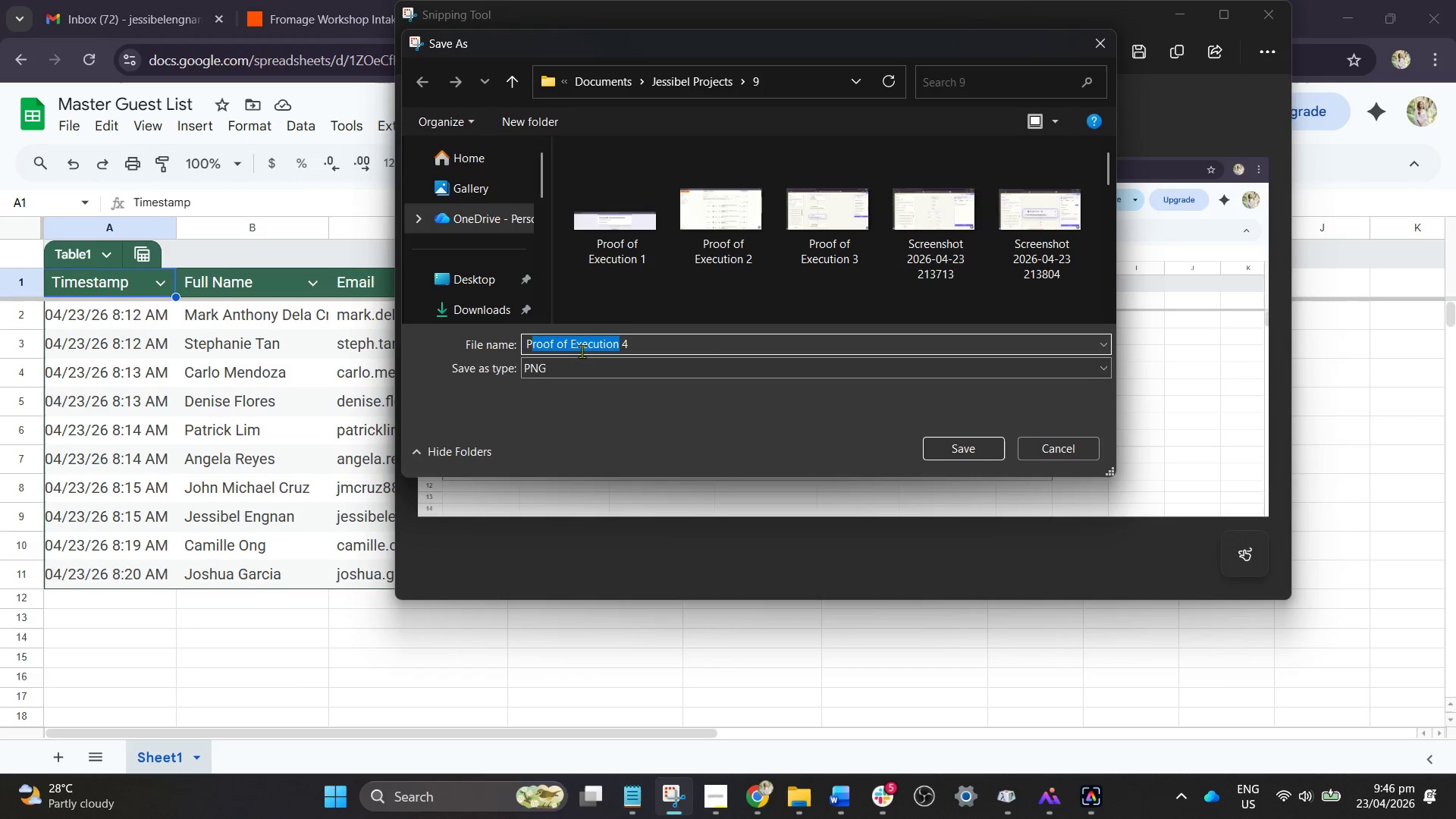 
left_click([582, 351])
 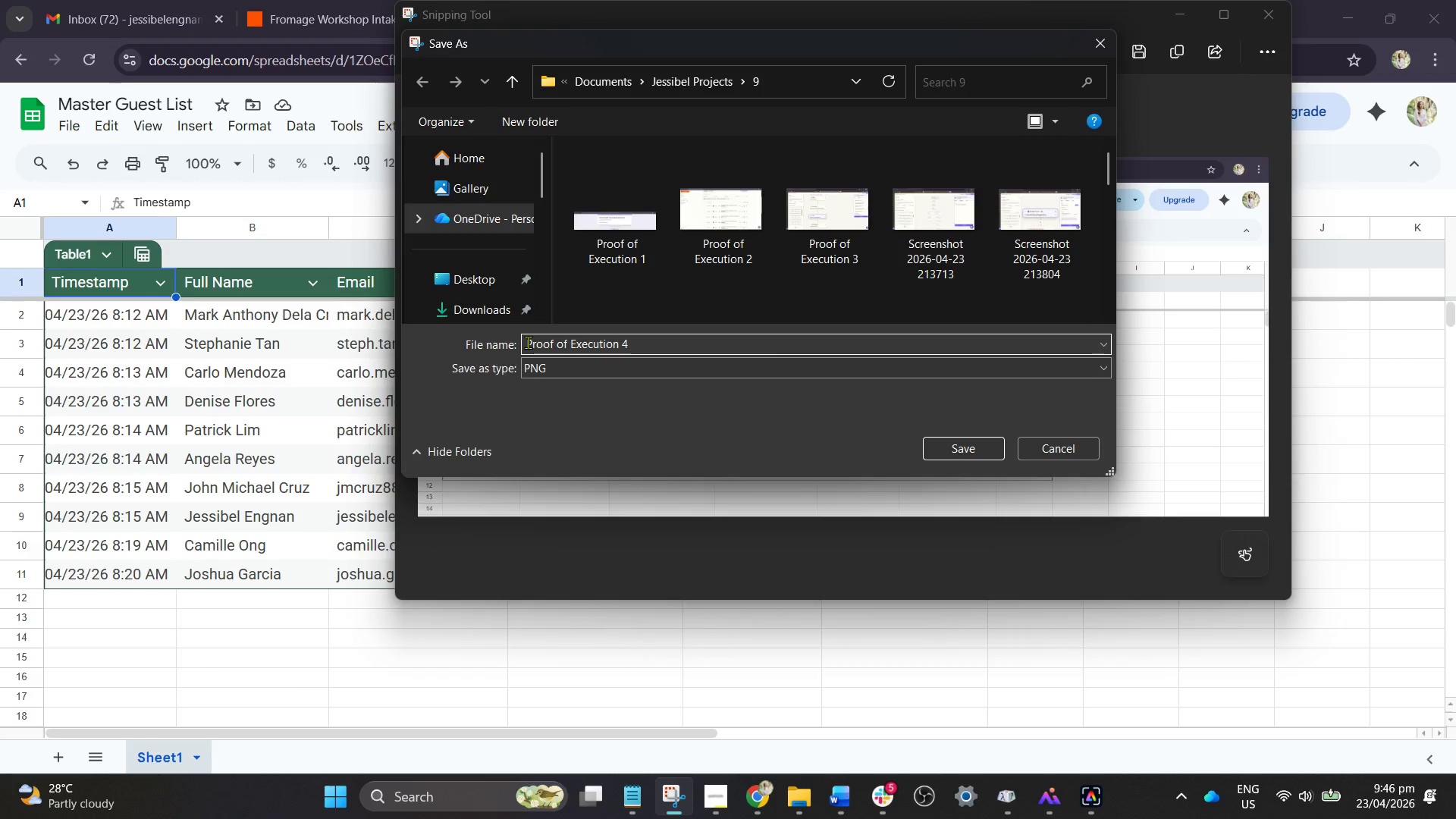 
left_click_drag(start_coordinate=[528, 342], to_coordinate=[622, 350])
 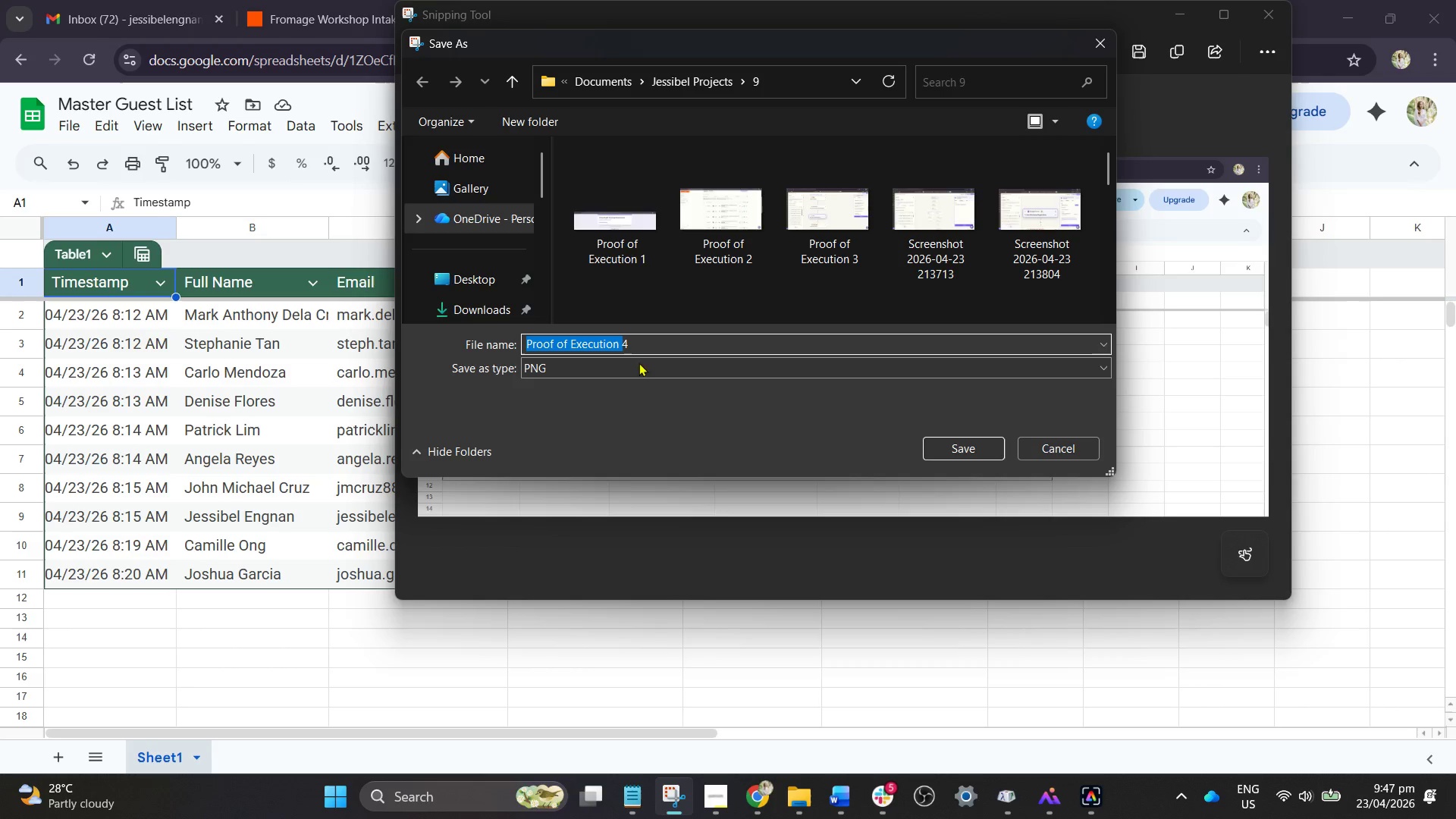 
key(Control+C)
 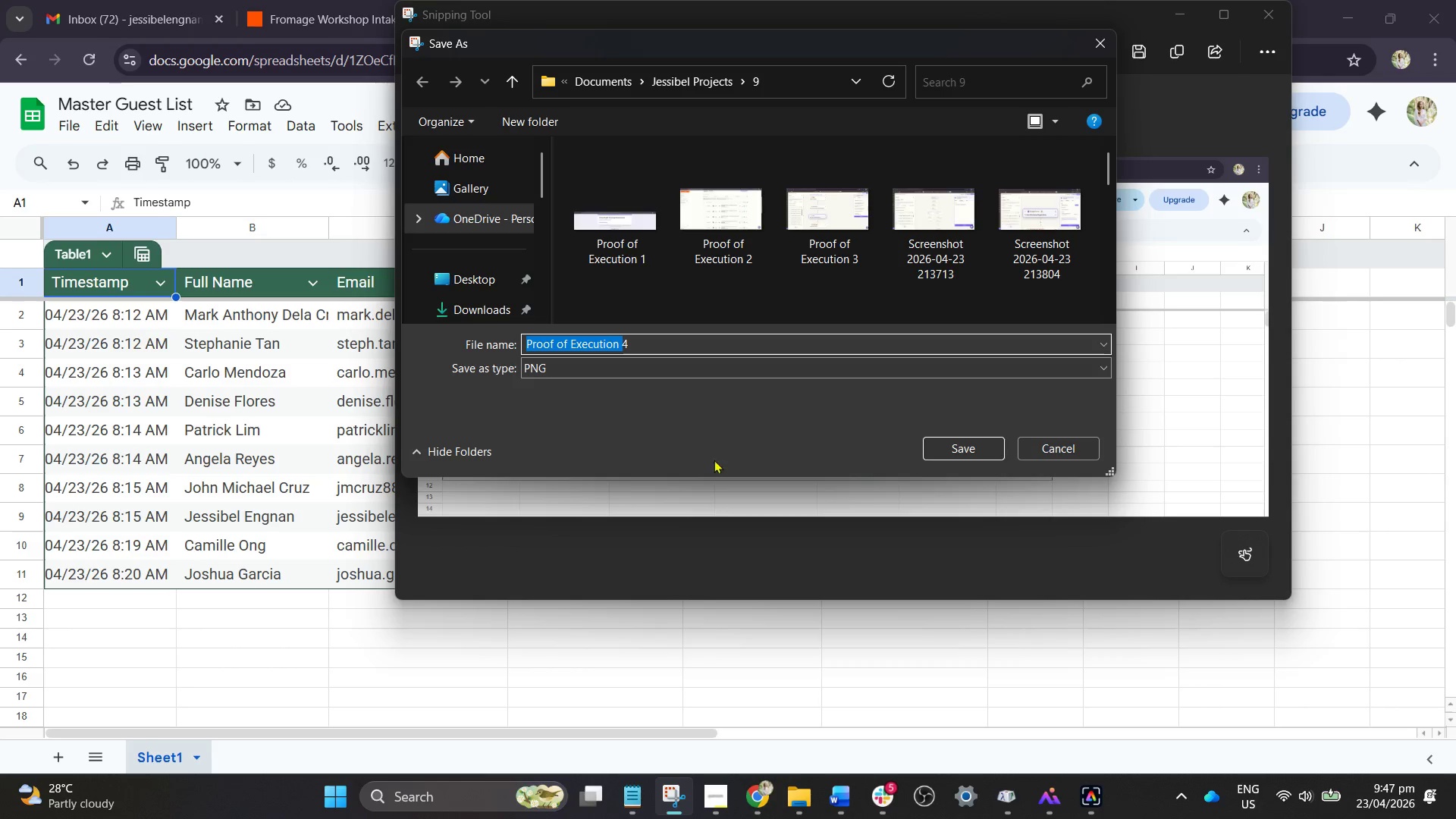 
key(Control+C)
 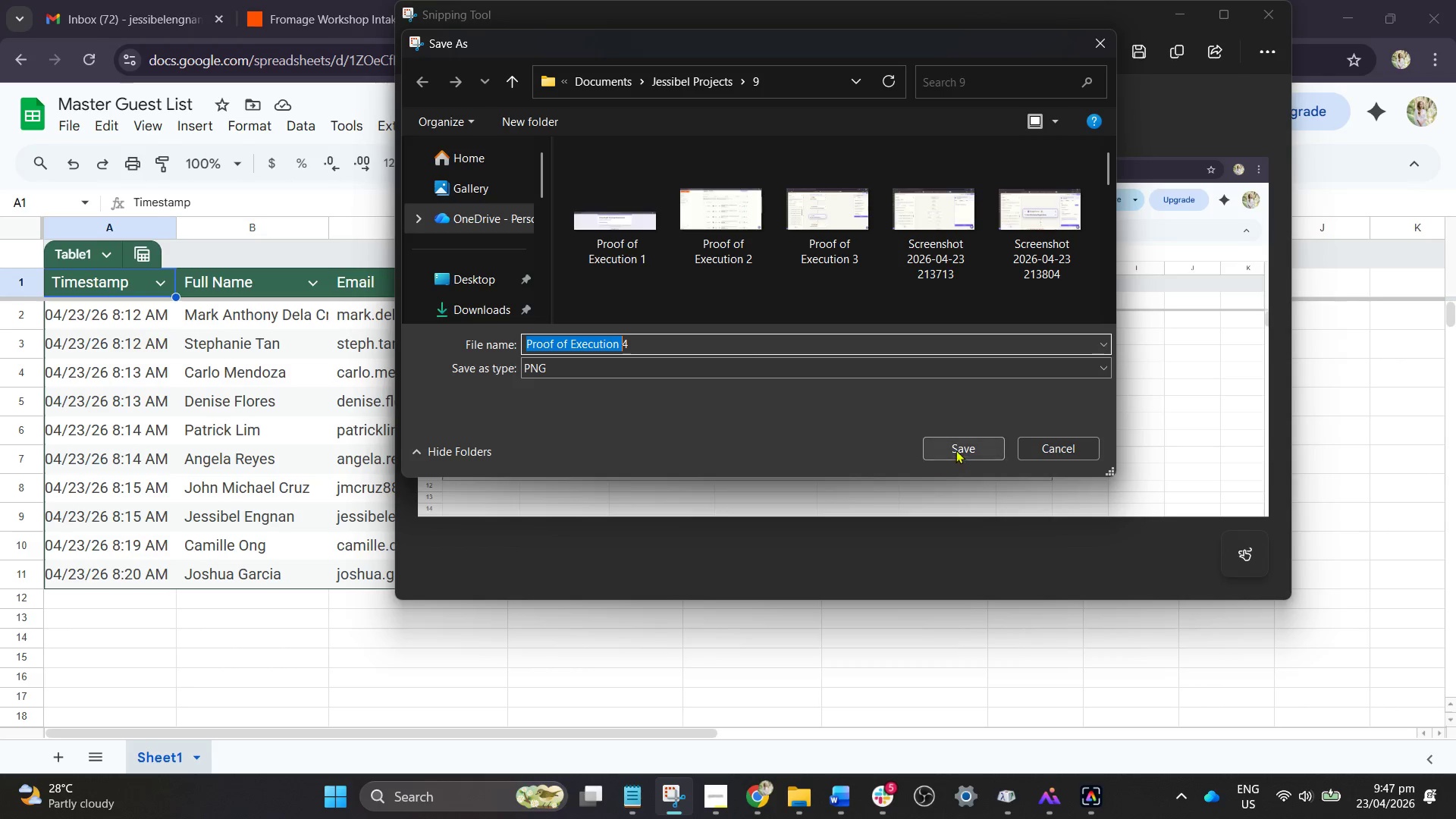 
left_click([956, 450])
 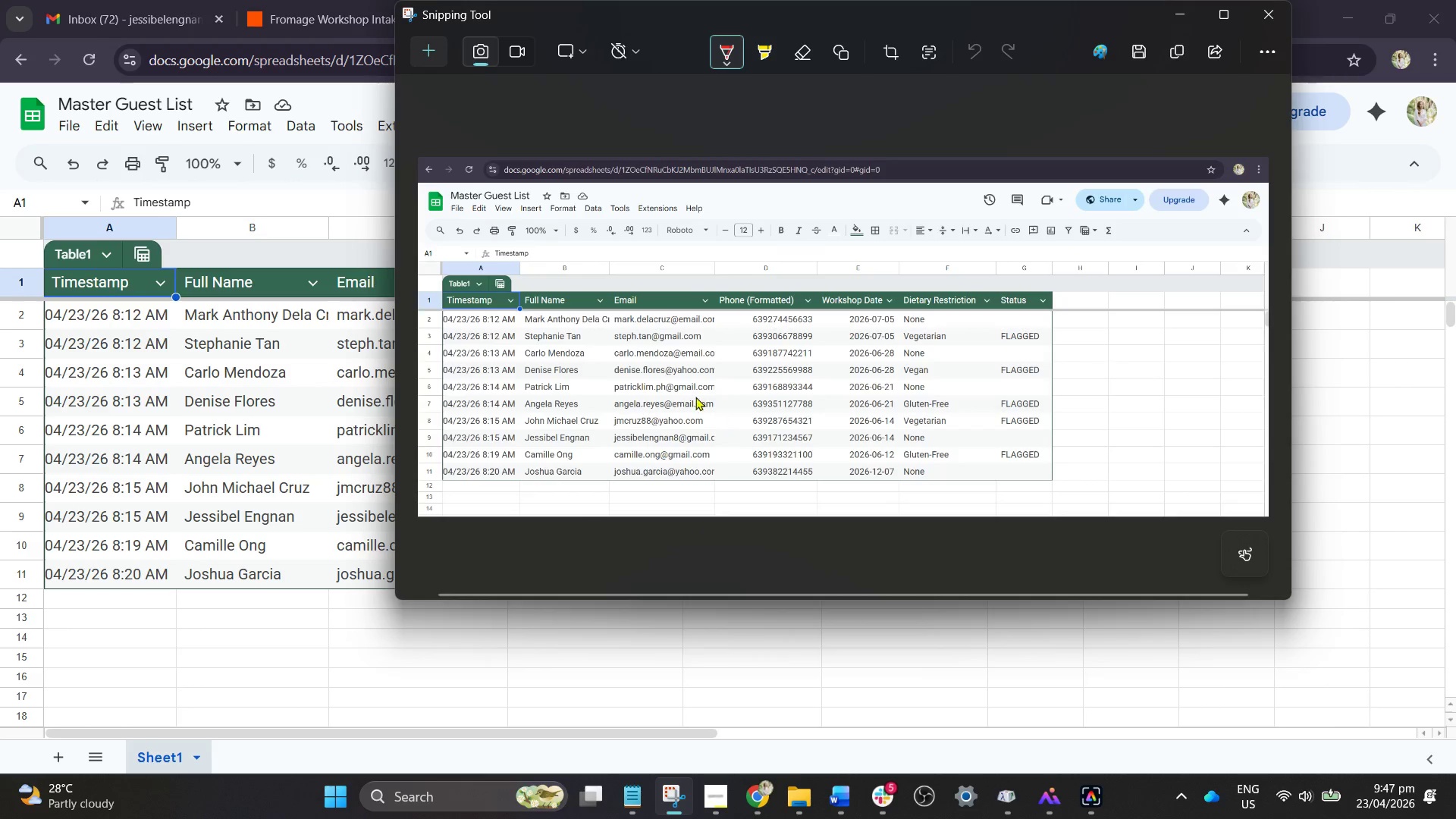 
wait(5.47)
 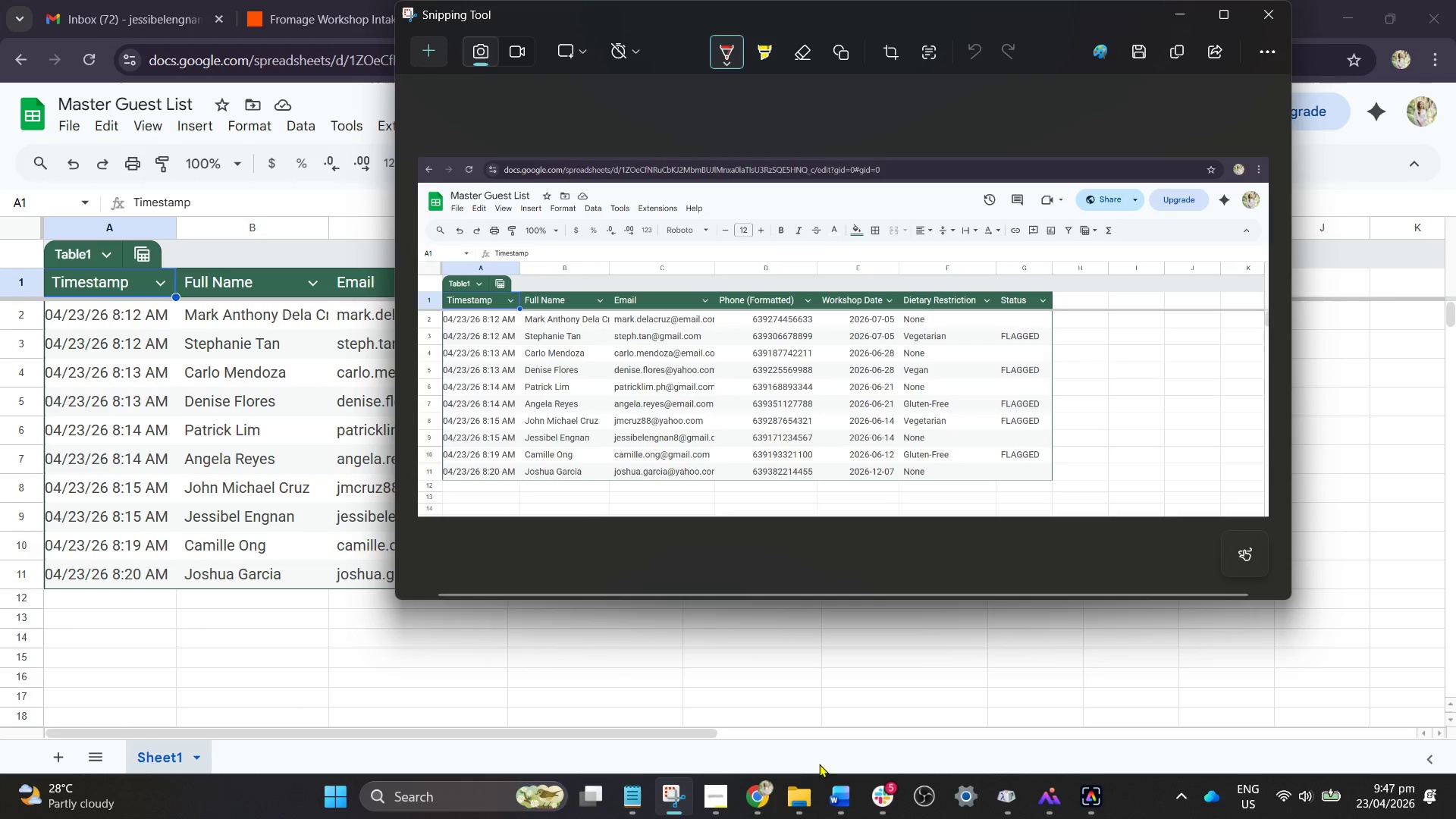 
left_click_drag(start_coordinate=[760, 702], to_coordinate=[806, 755])
 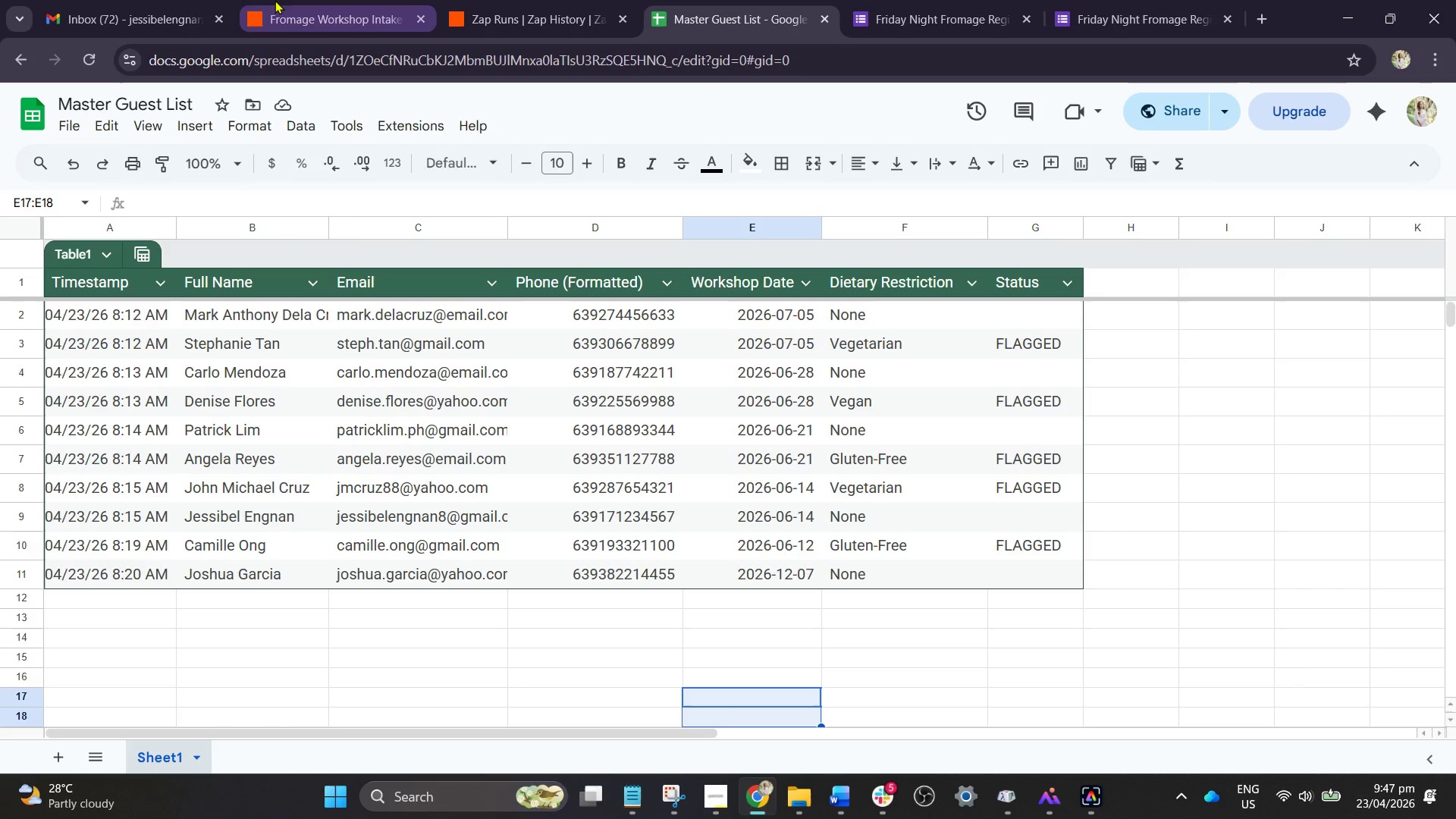 
left_click([177, 0])
 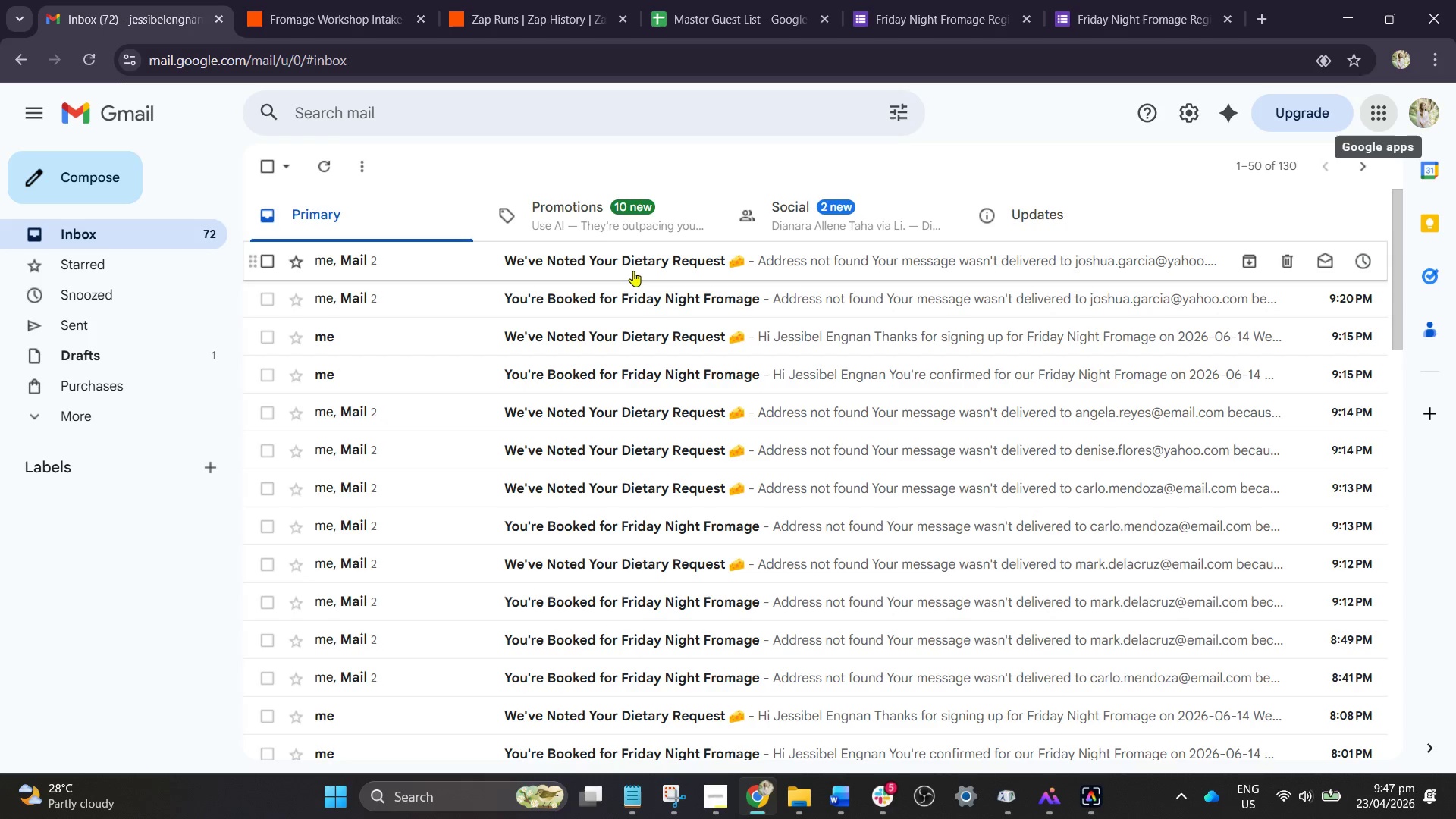 
left_click([638, 268])
 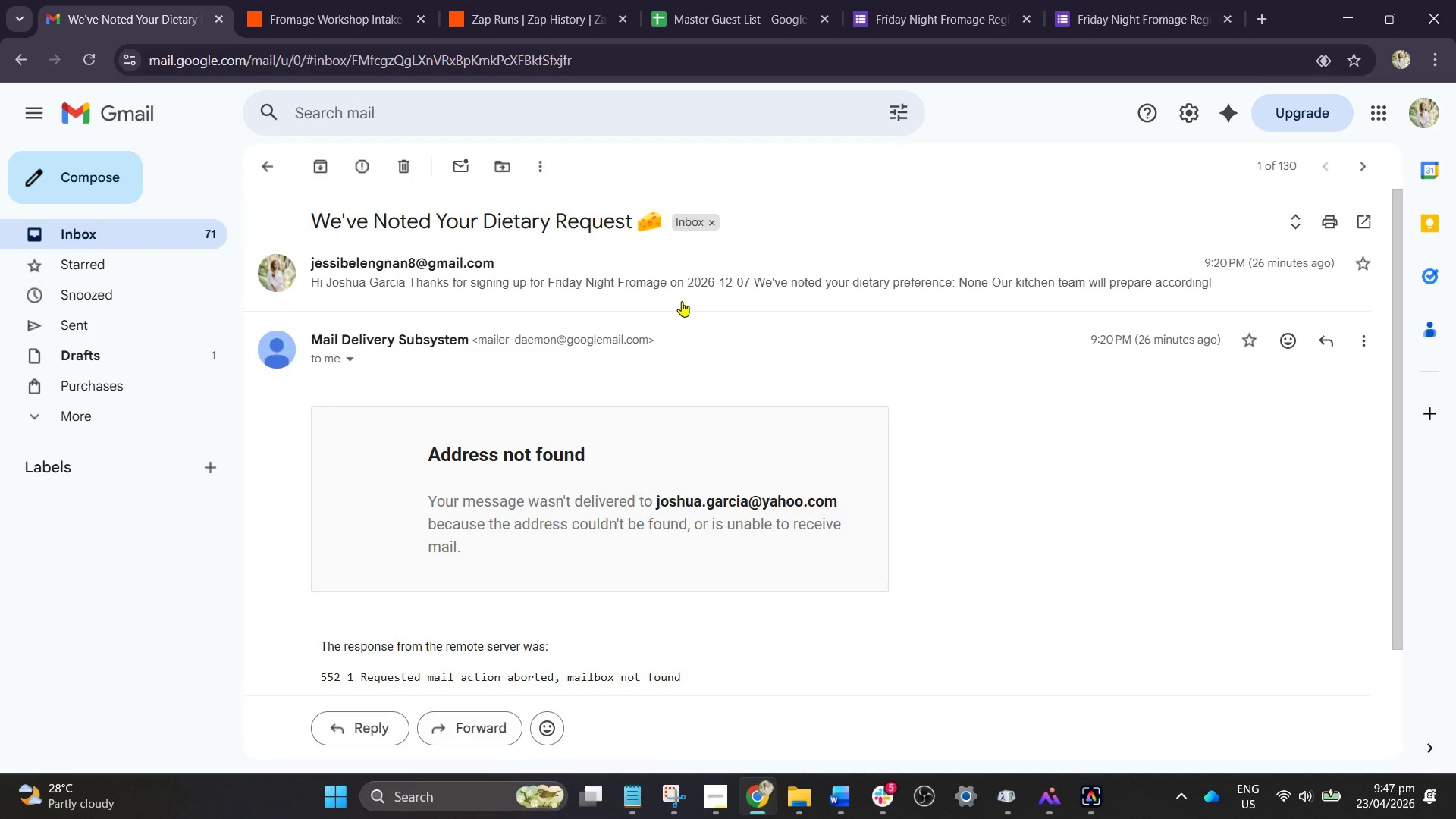 
left_click([668, 290])
 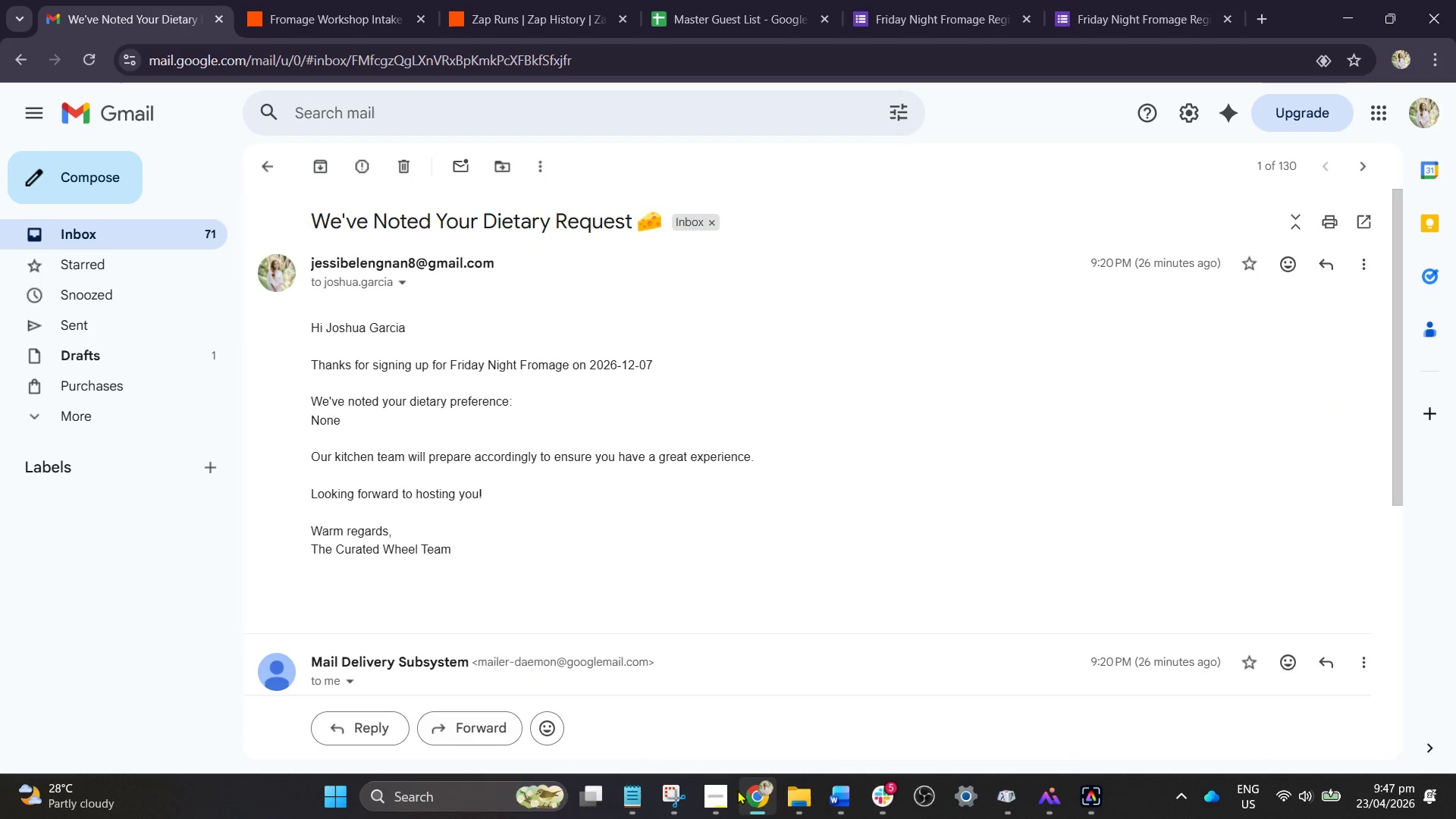 
left_click([672, 798])
 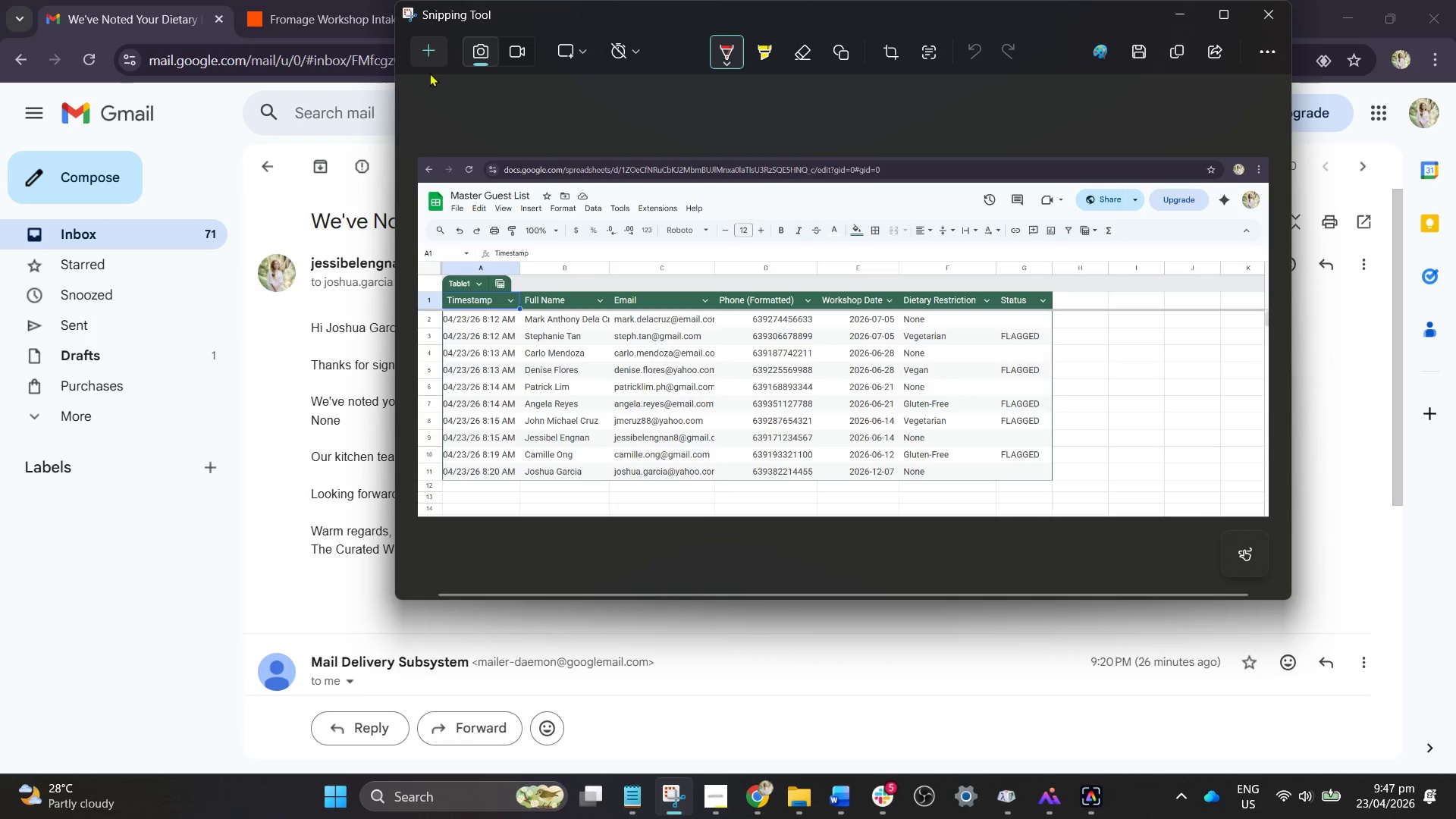 
left_click([428, 53])
 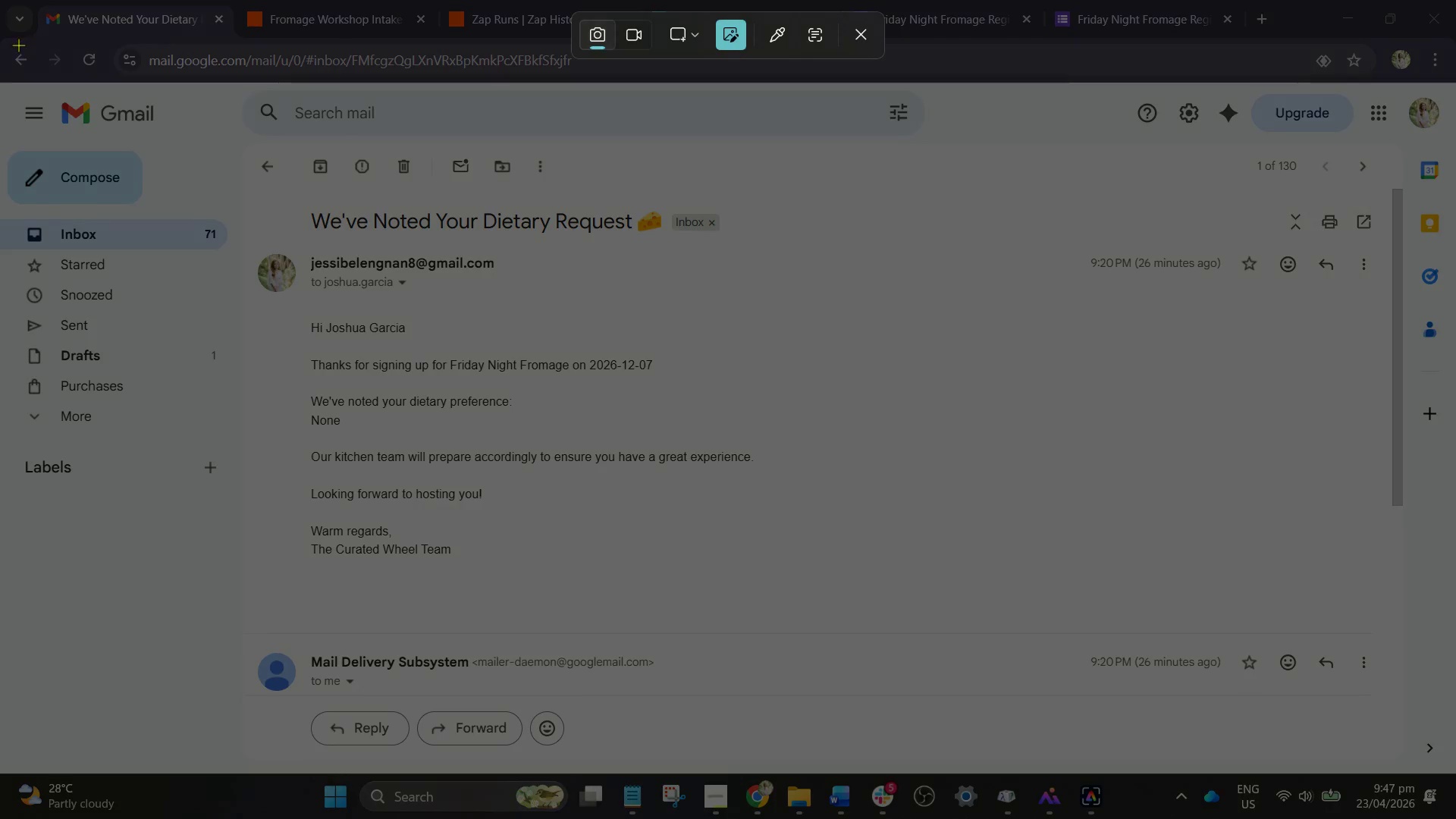 
left_click_drag(start_coordinate=[2, 46], to_coordinate=[1455, 581])
 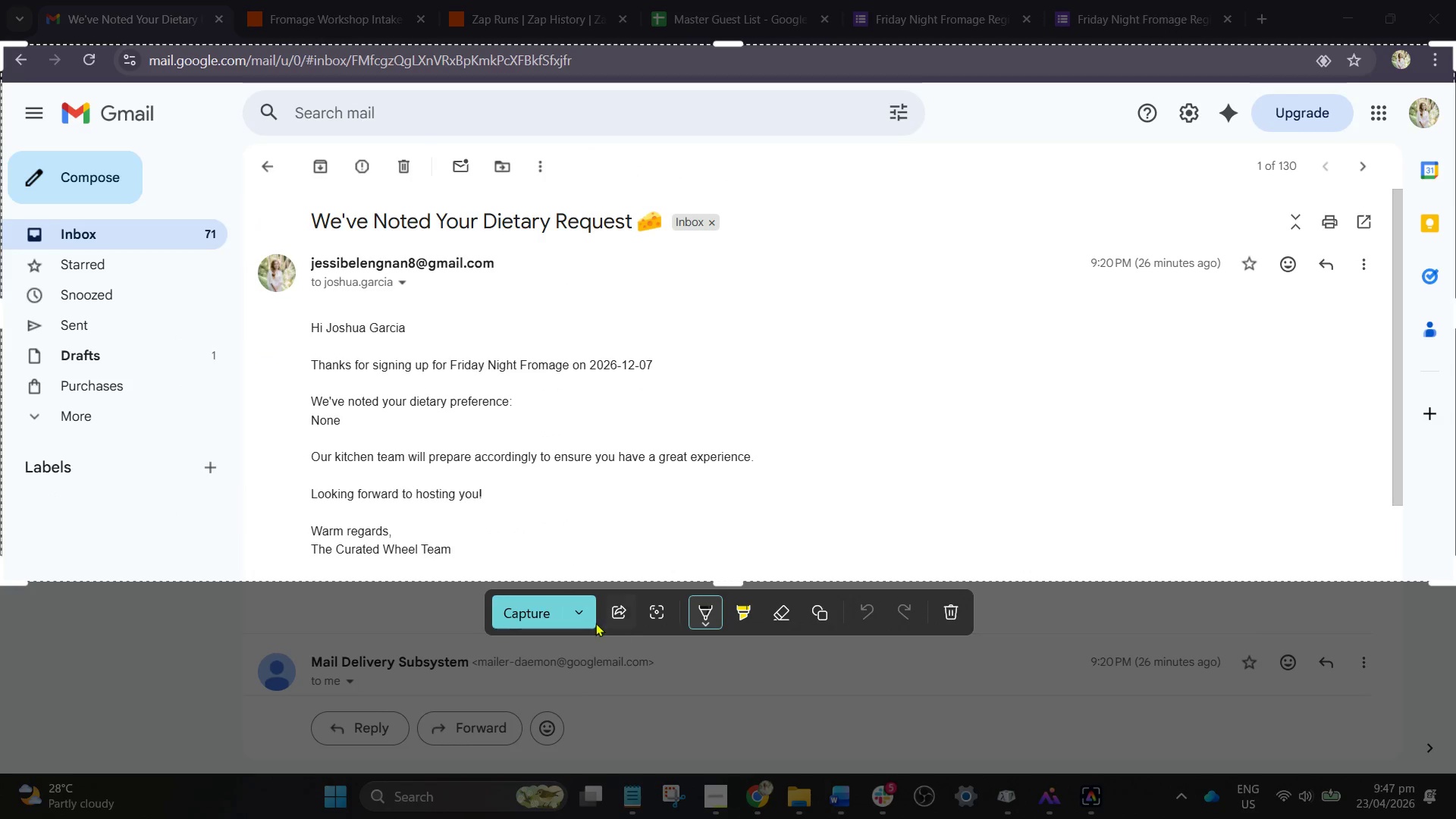 
left_click([549, 600])
 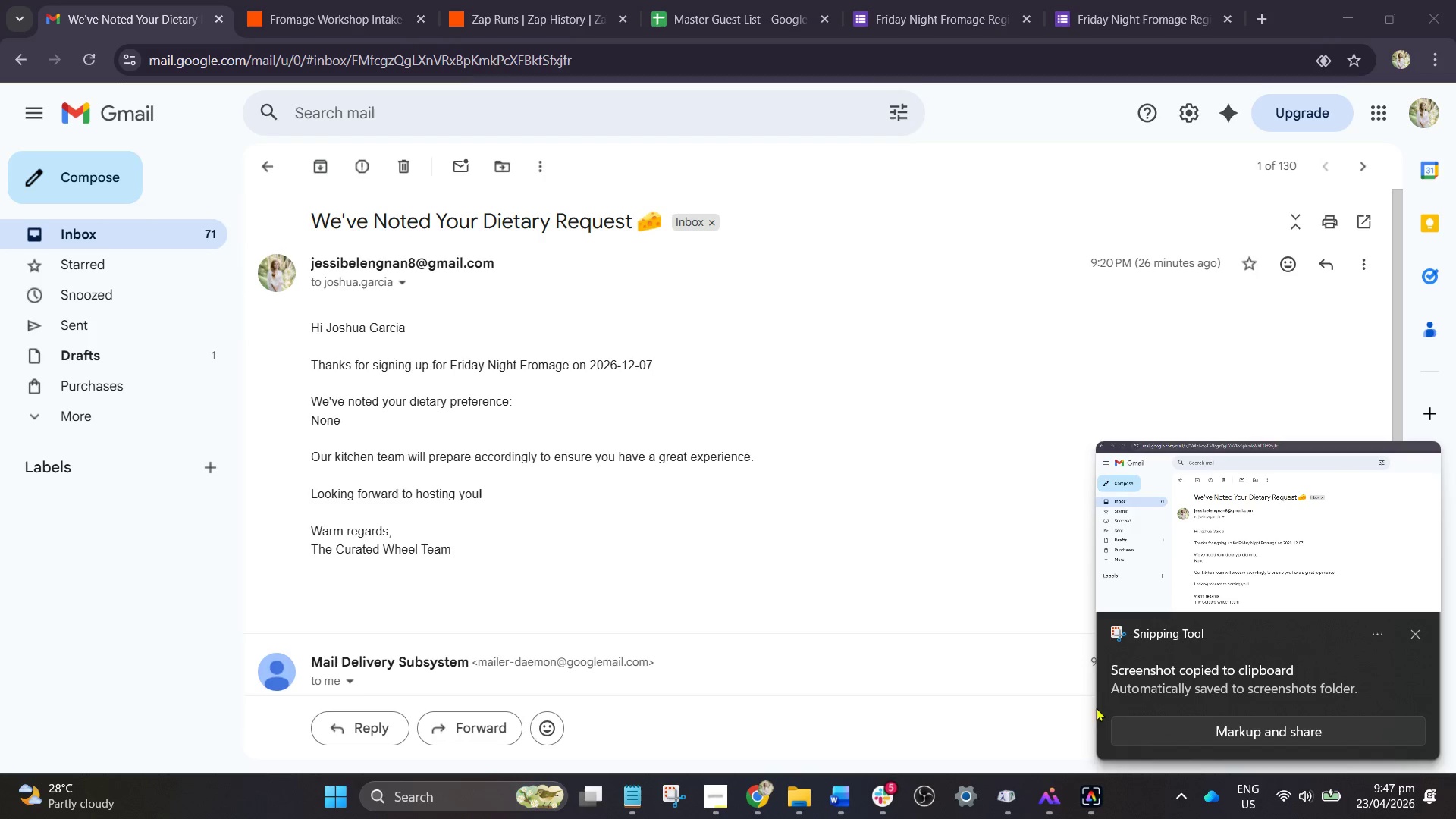 
left_click([1225, 730])
 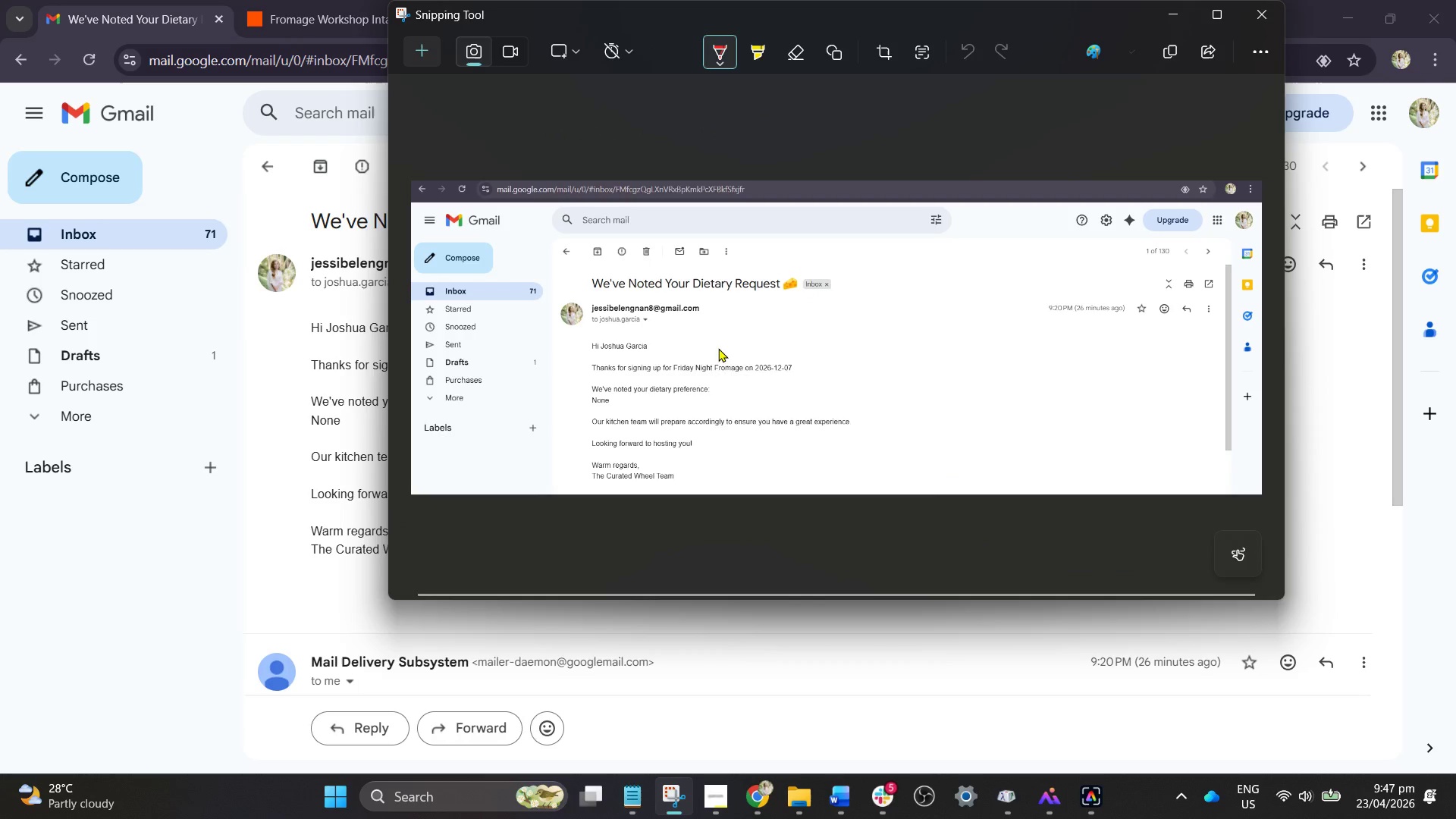 
left_click([790, 369])
 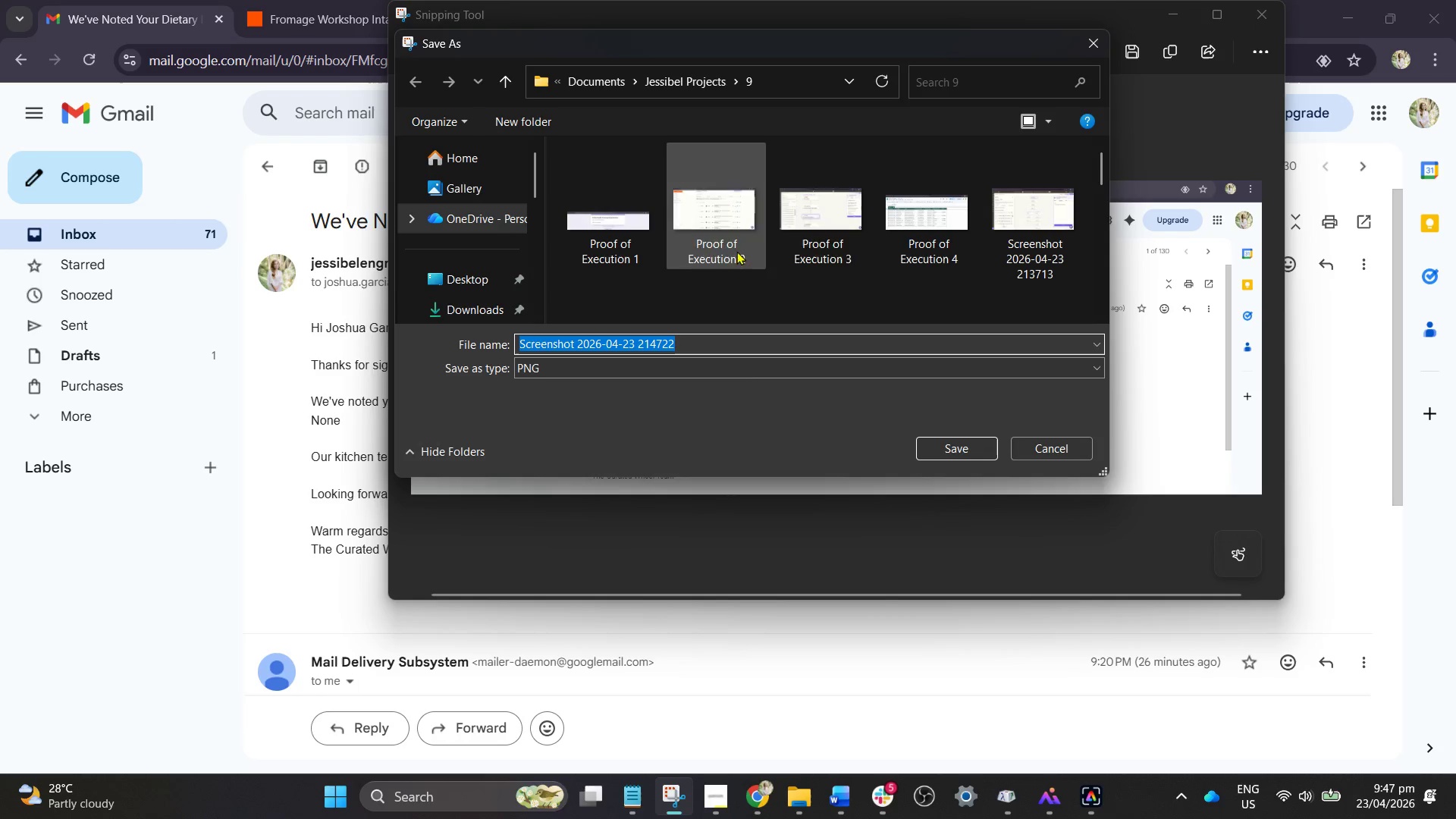 
left_click([912, 237])
 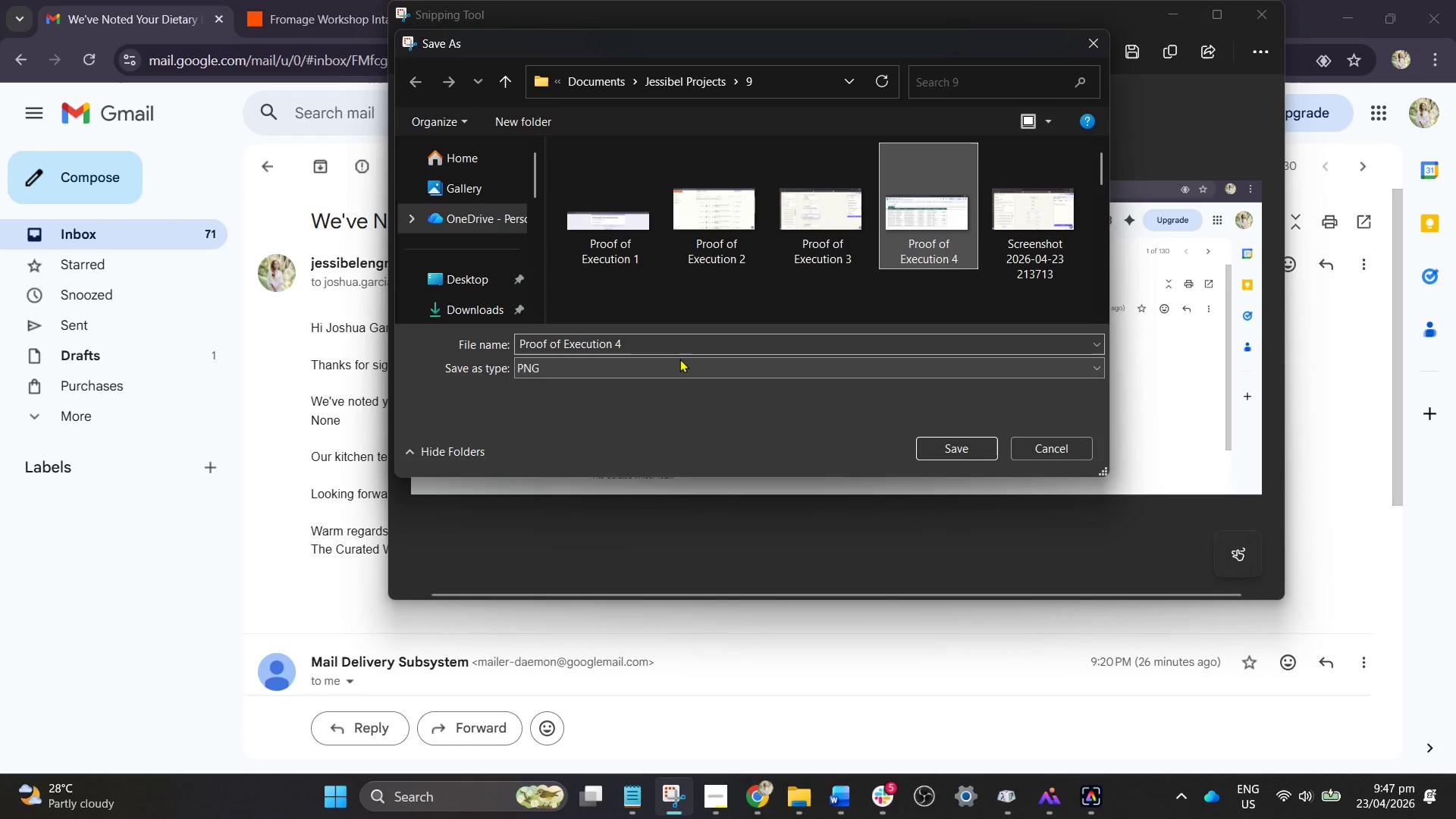 
left_click([660, 349])
 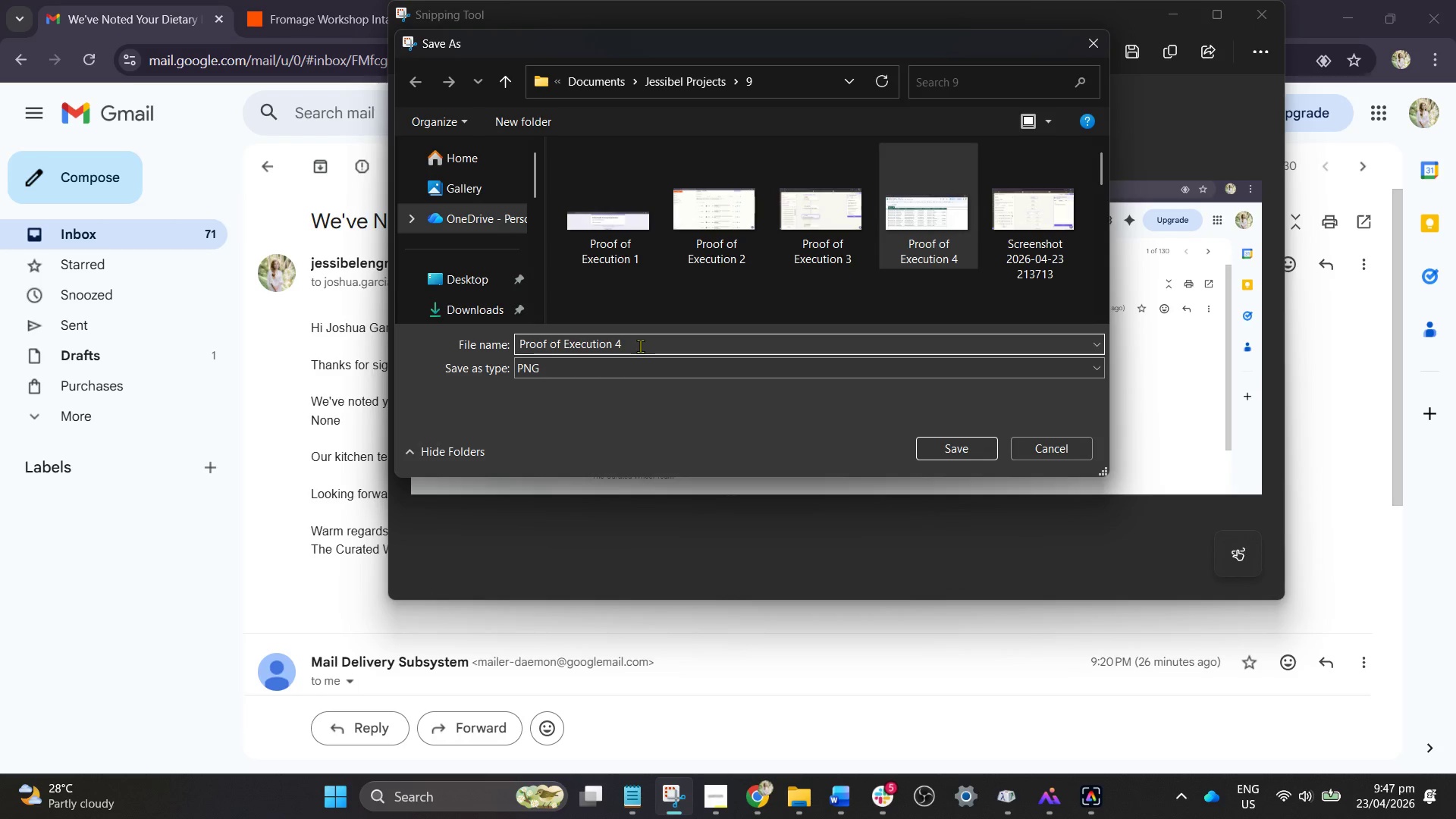 
key(Backspace)
 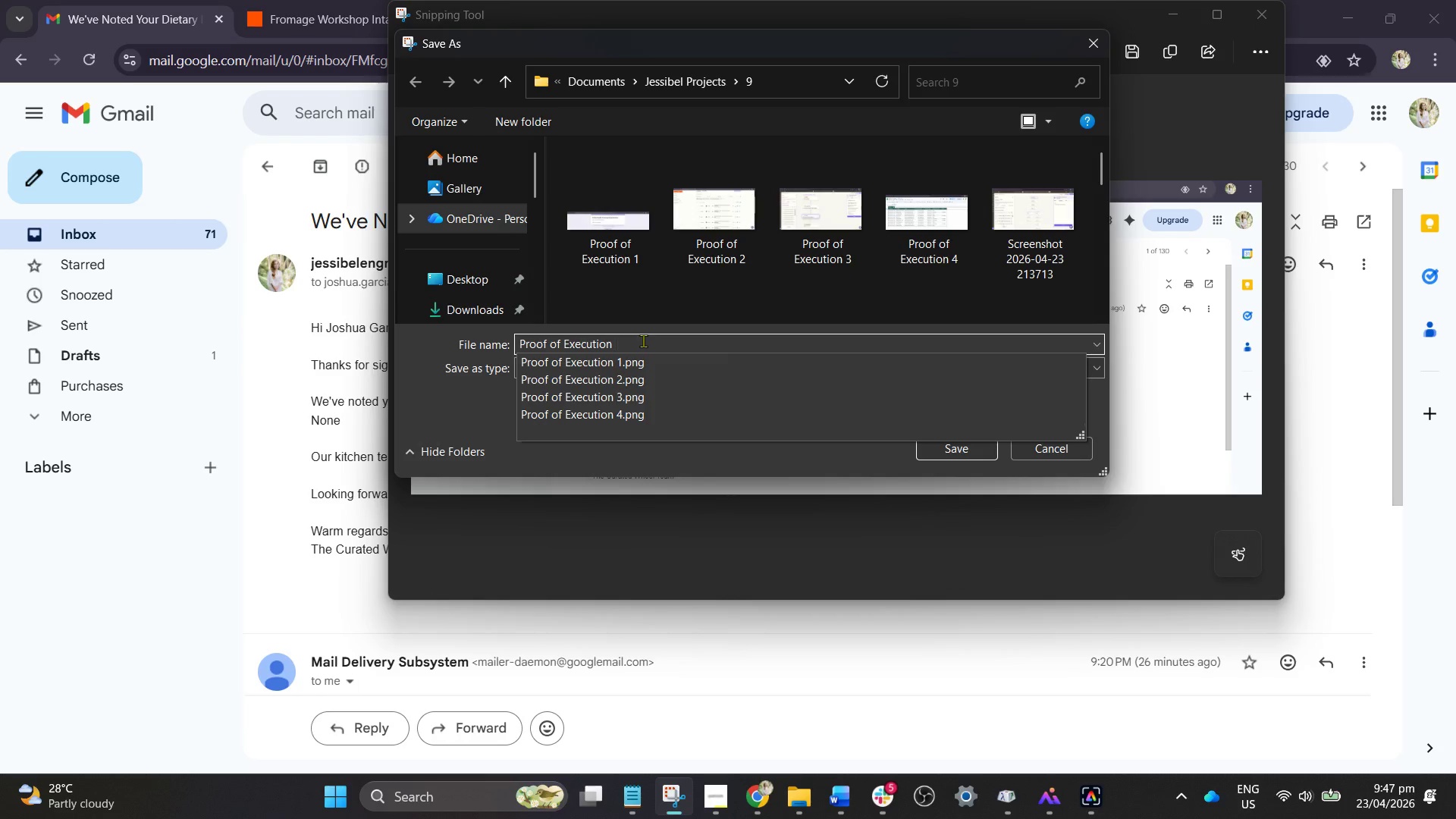 
key(5)
 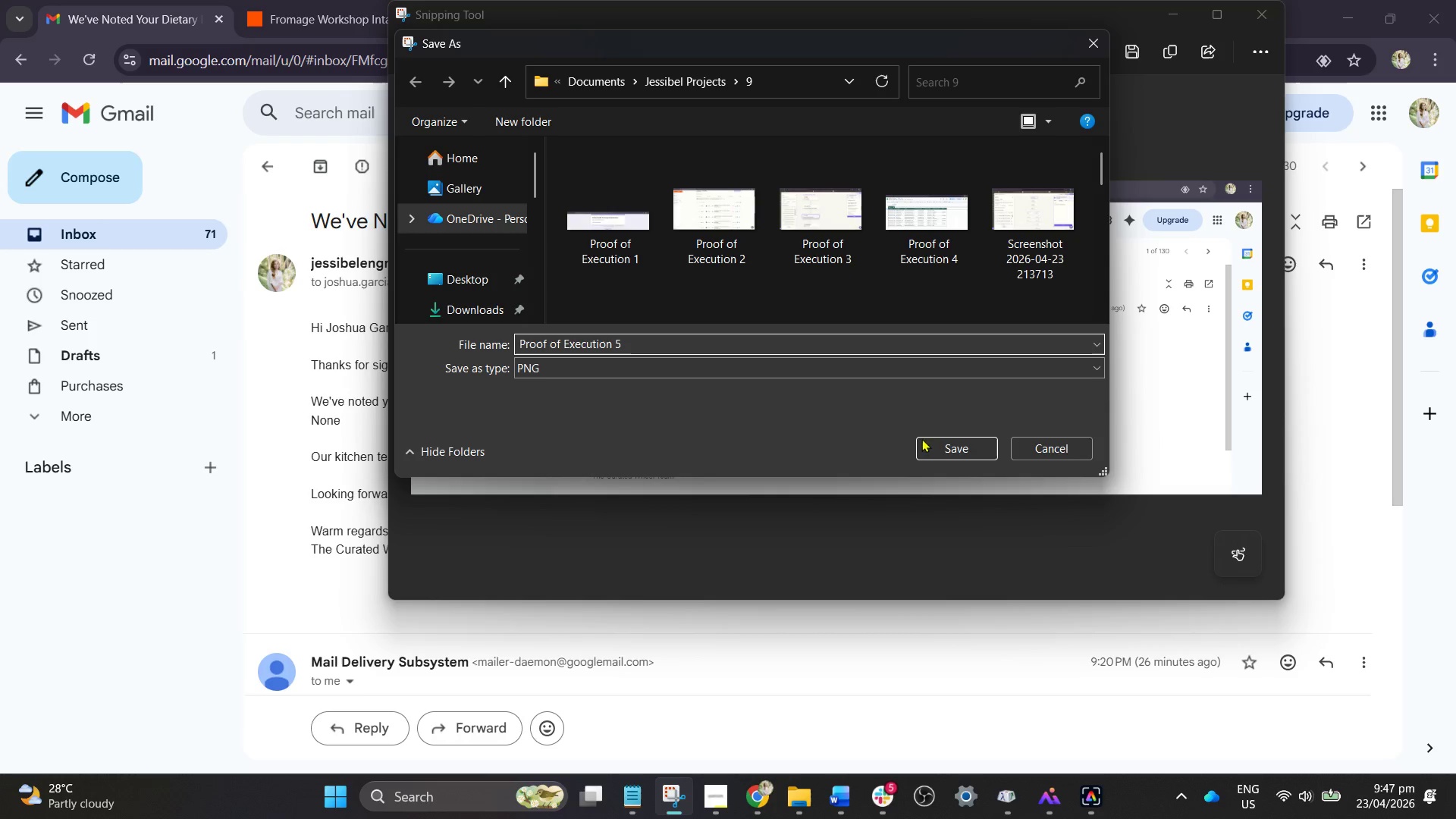 
left_click([947, 455])
 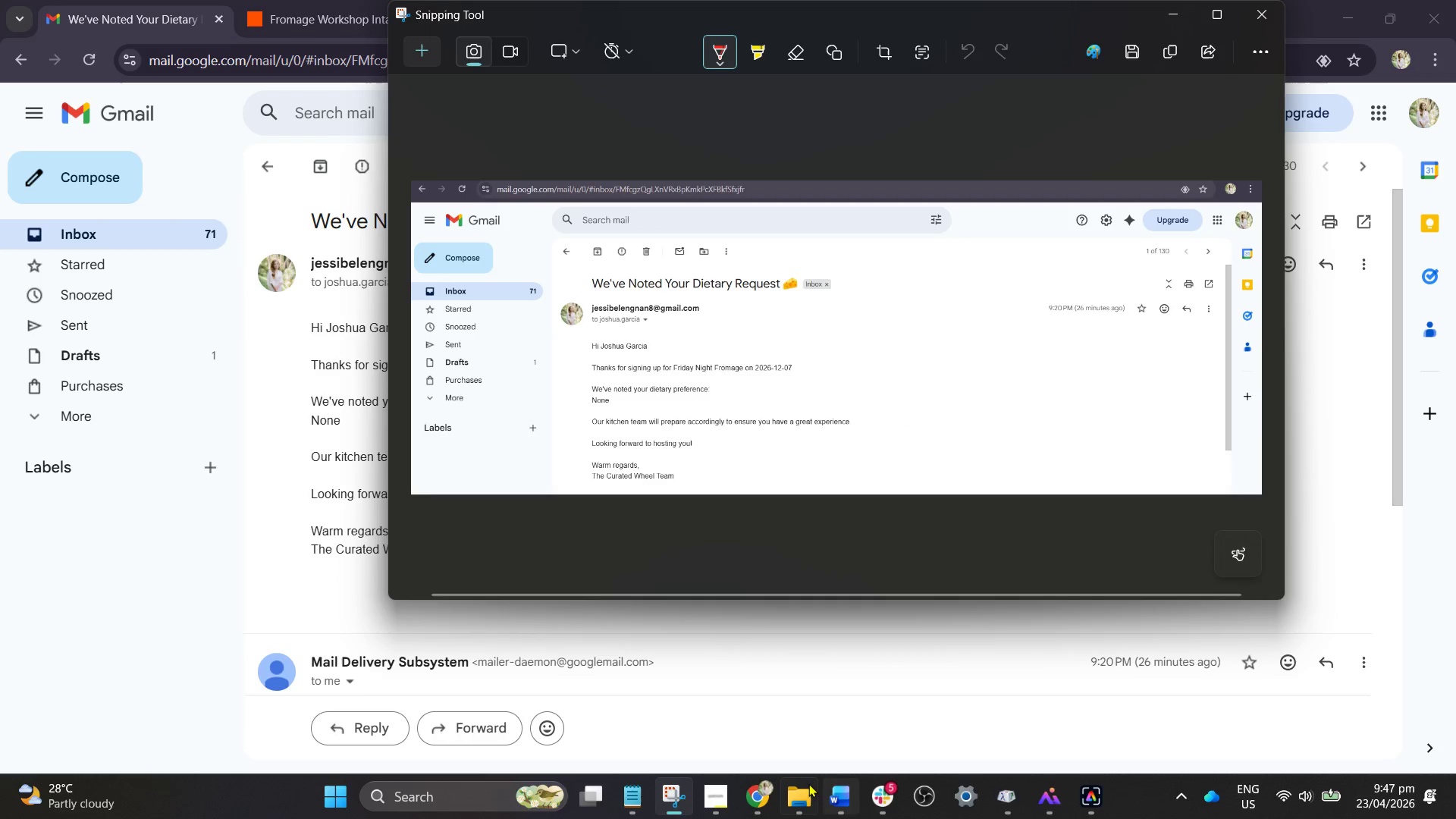 
left_click([757, 802])
 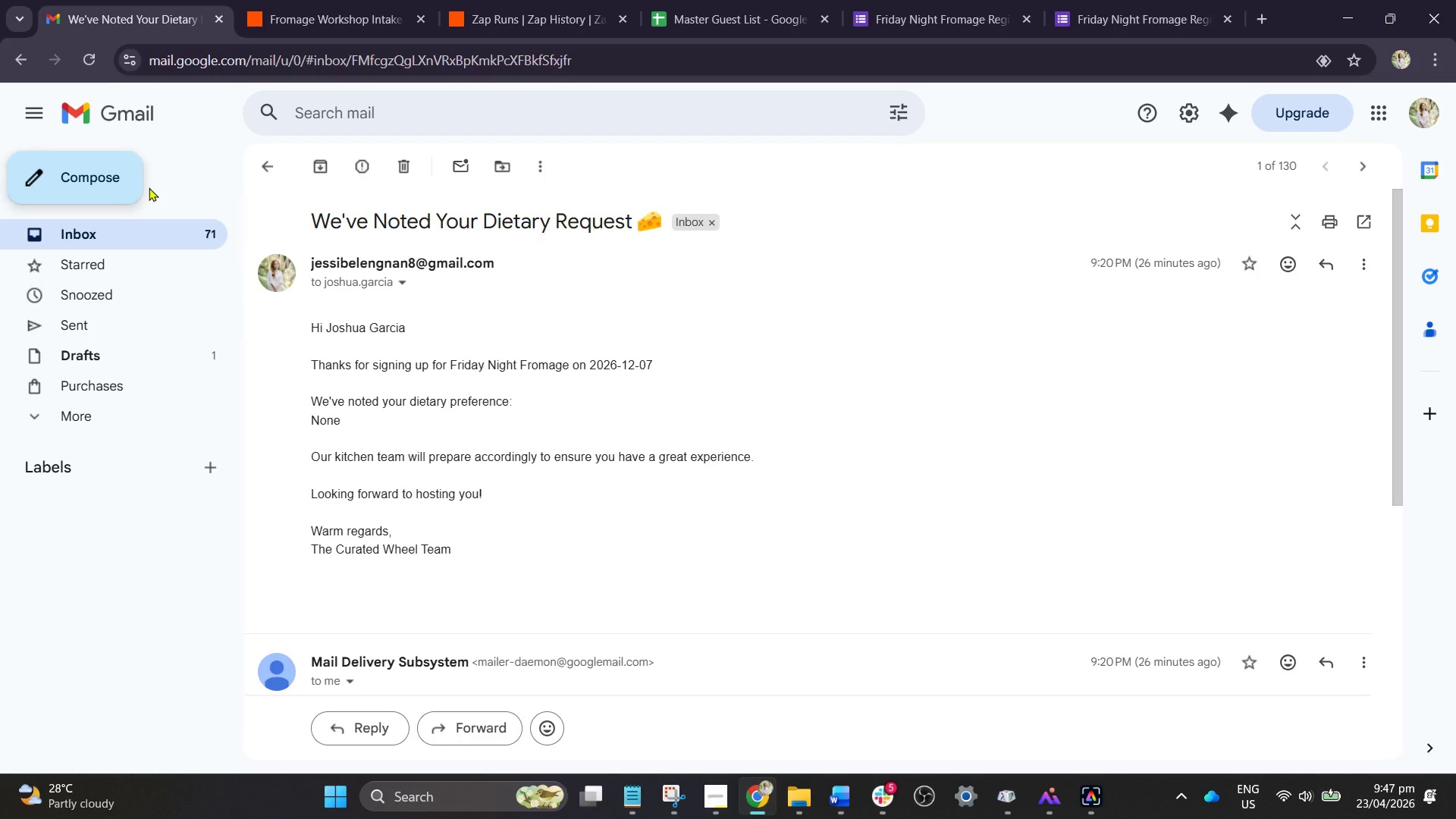 
left_click([155, 229])
 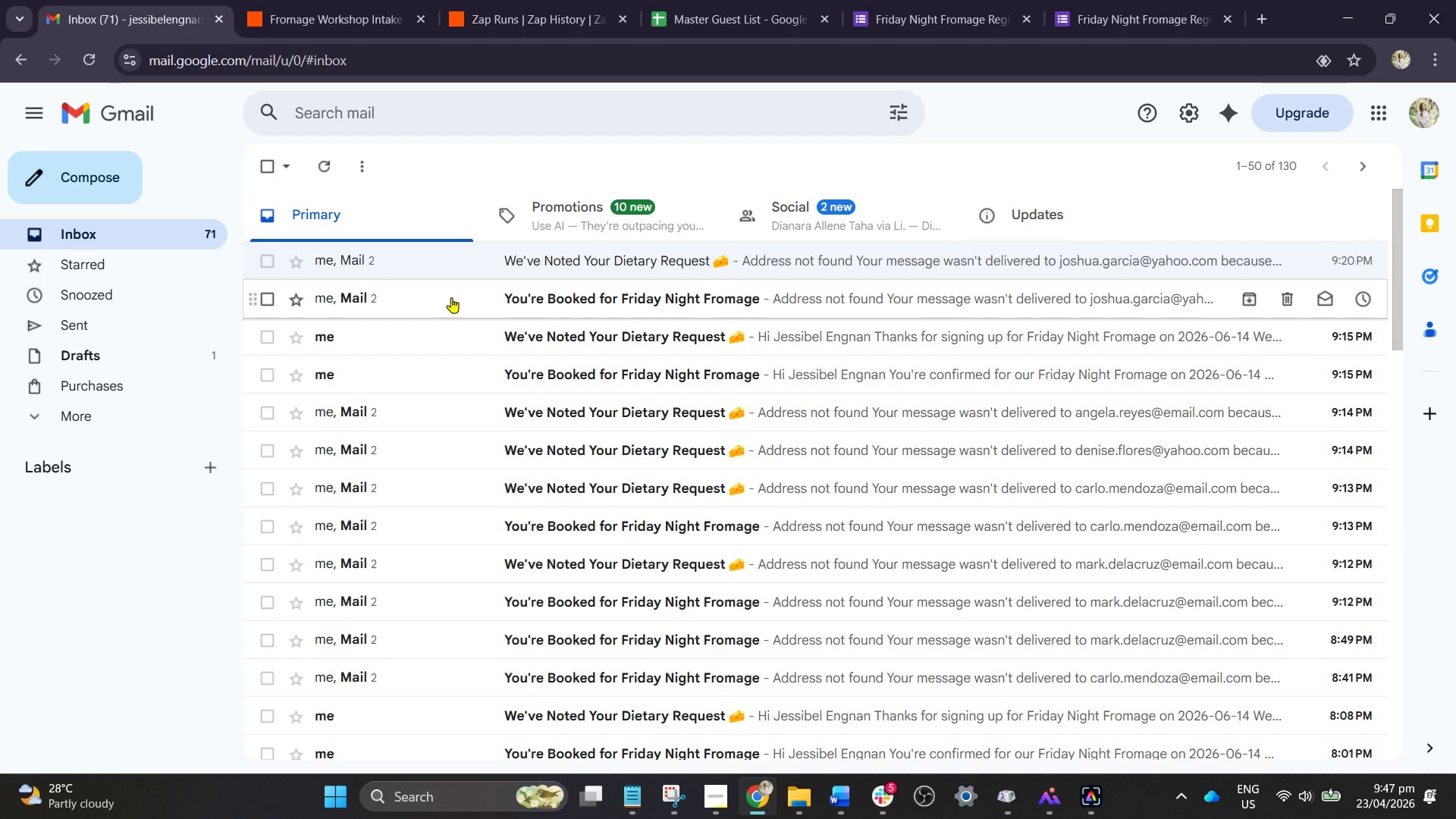 
left_click([451, 297])
 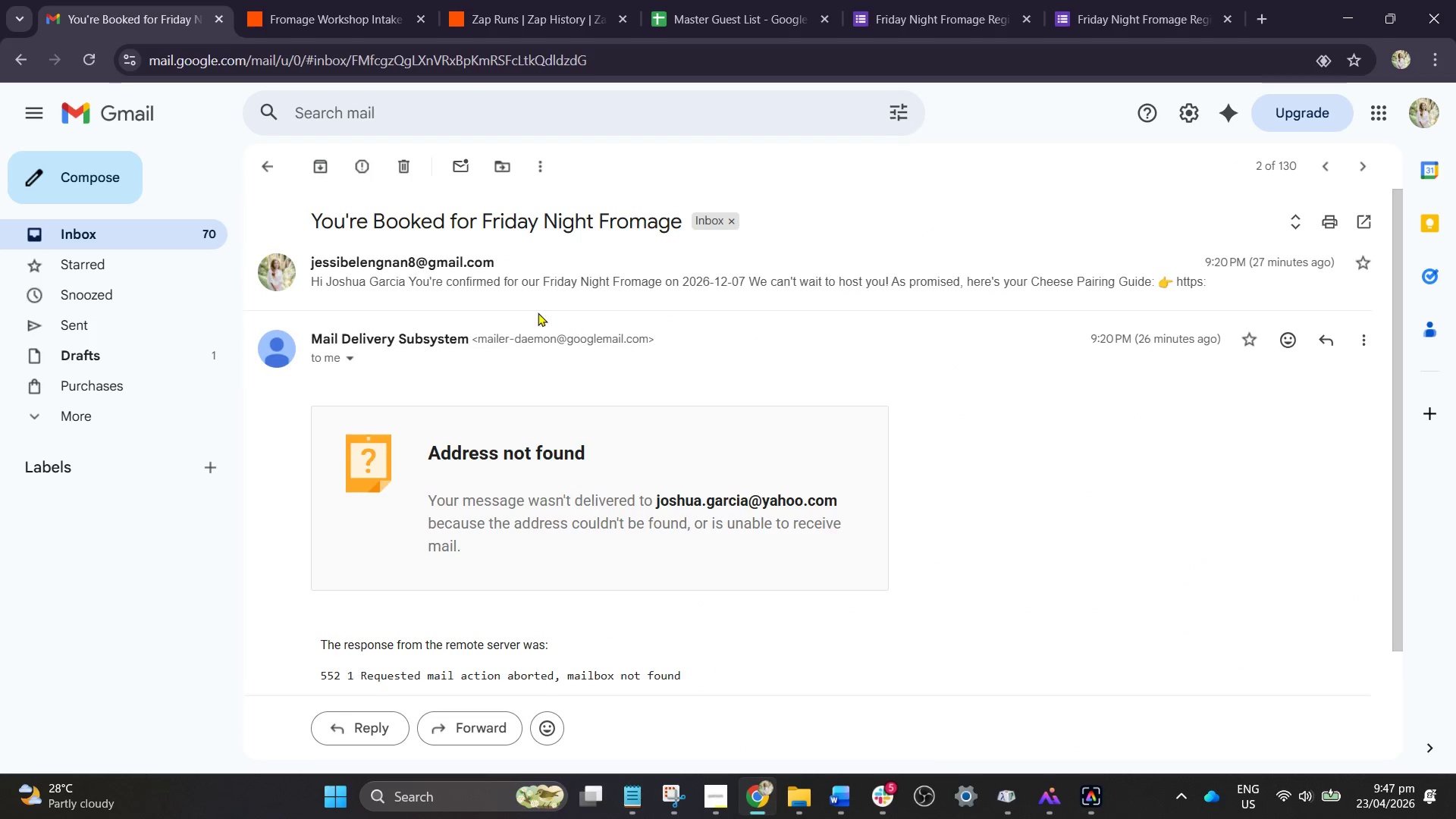 
left_click([619, 283])
 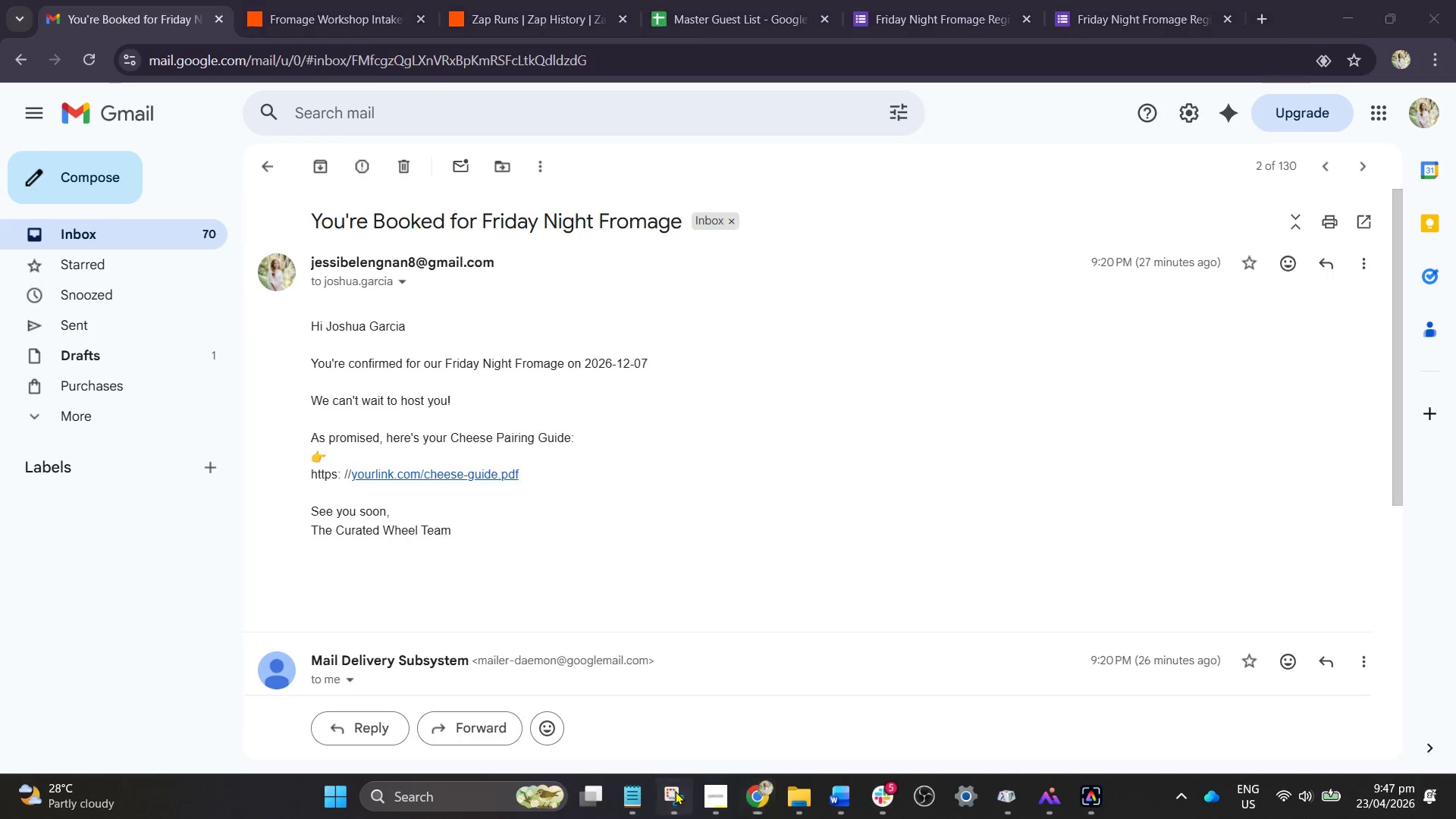 
left_click([425, 58])
 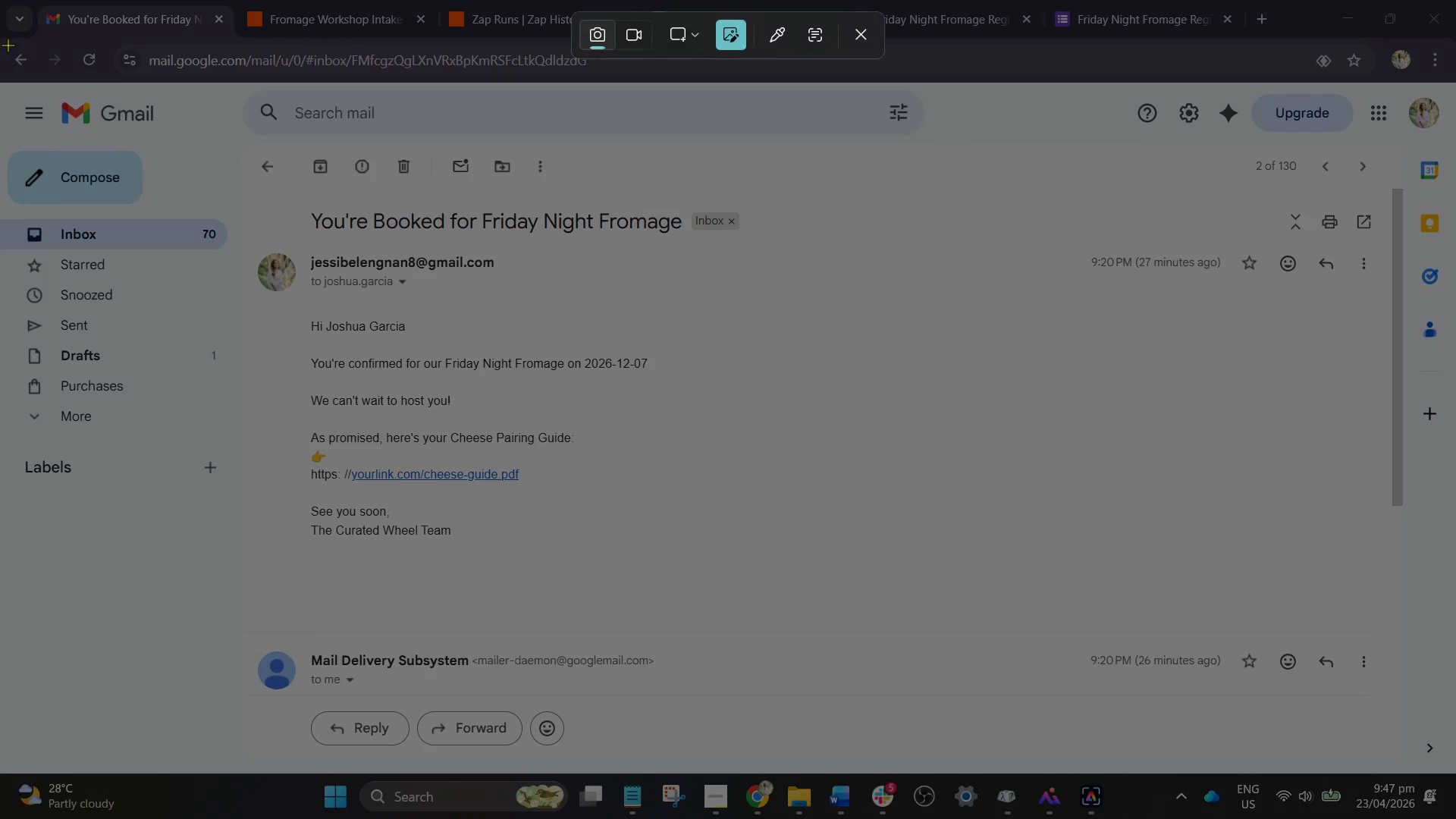 
left_click_drag(start_coordinate=[4, 43], to_coordinate=[1455, 613])
 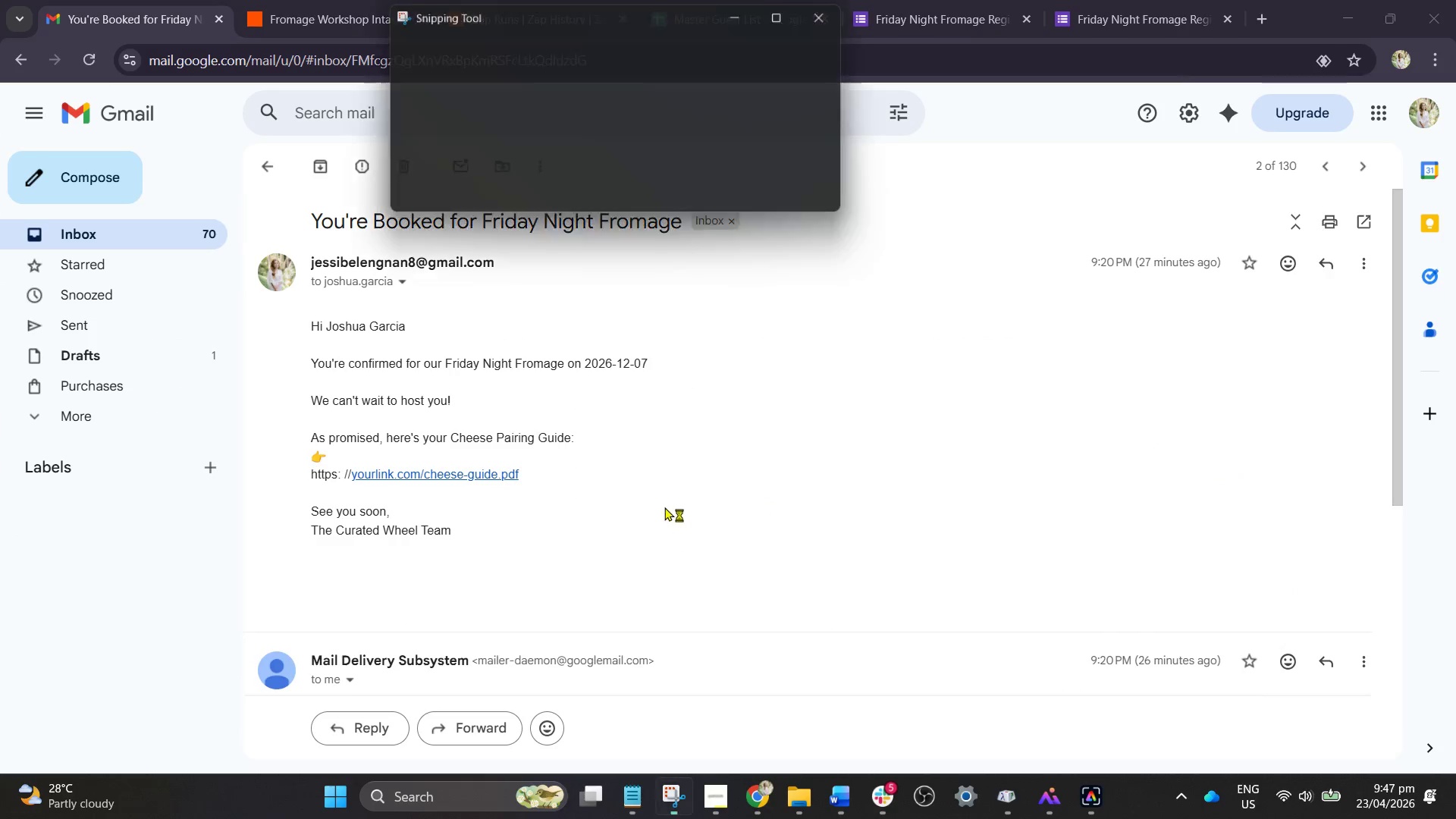 
wait(5.86)
 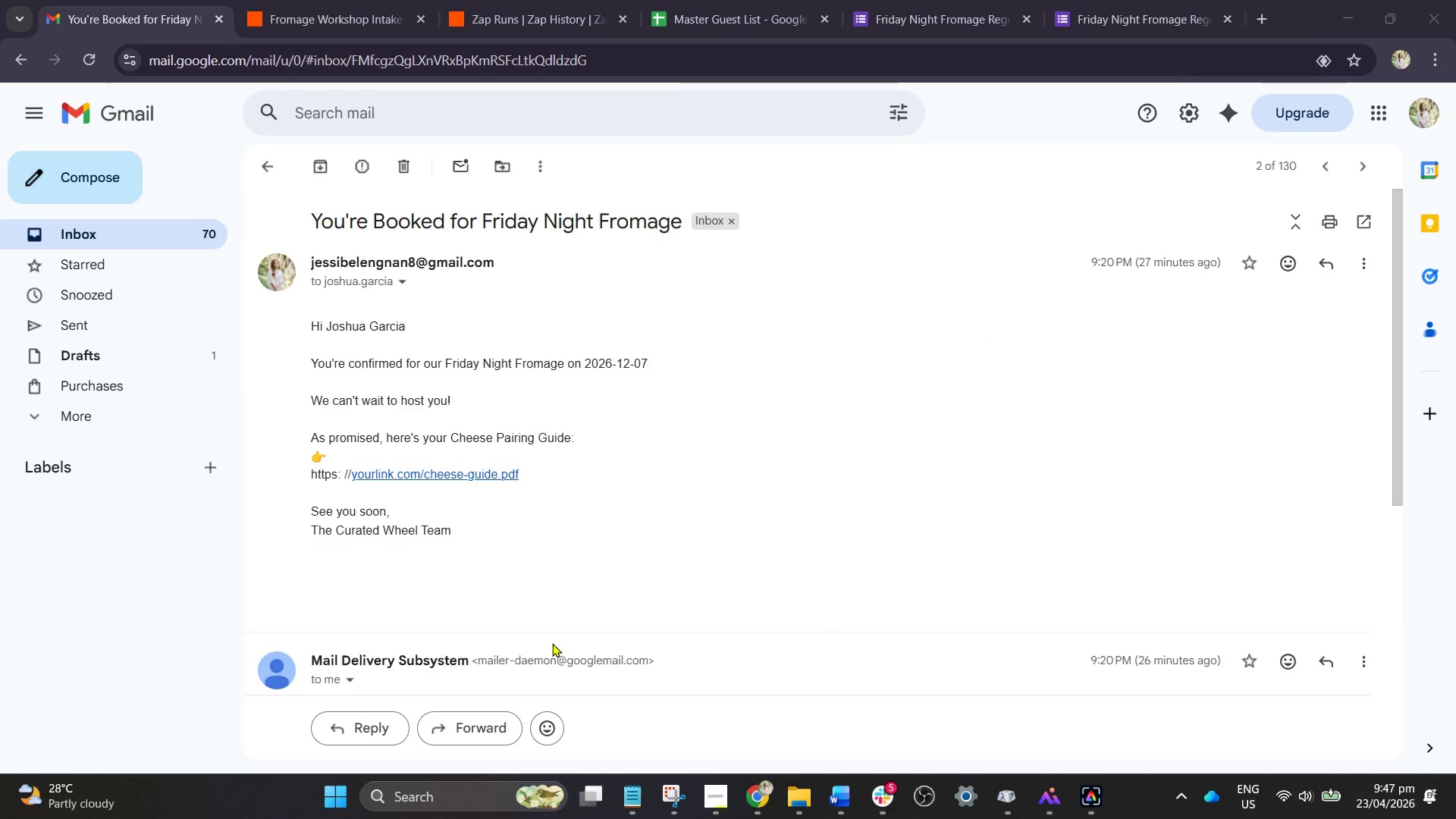 
left_click([696, 400])
 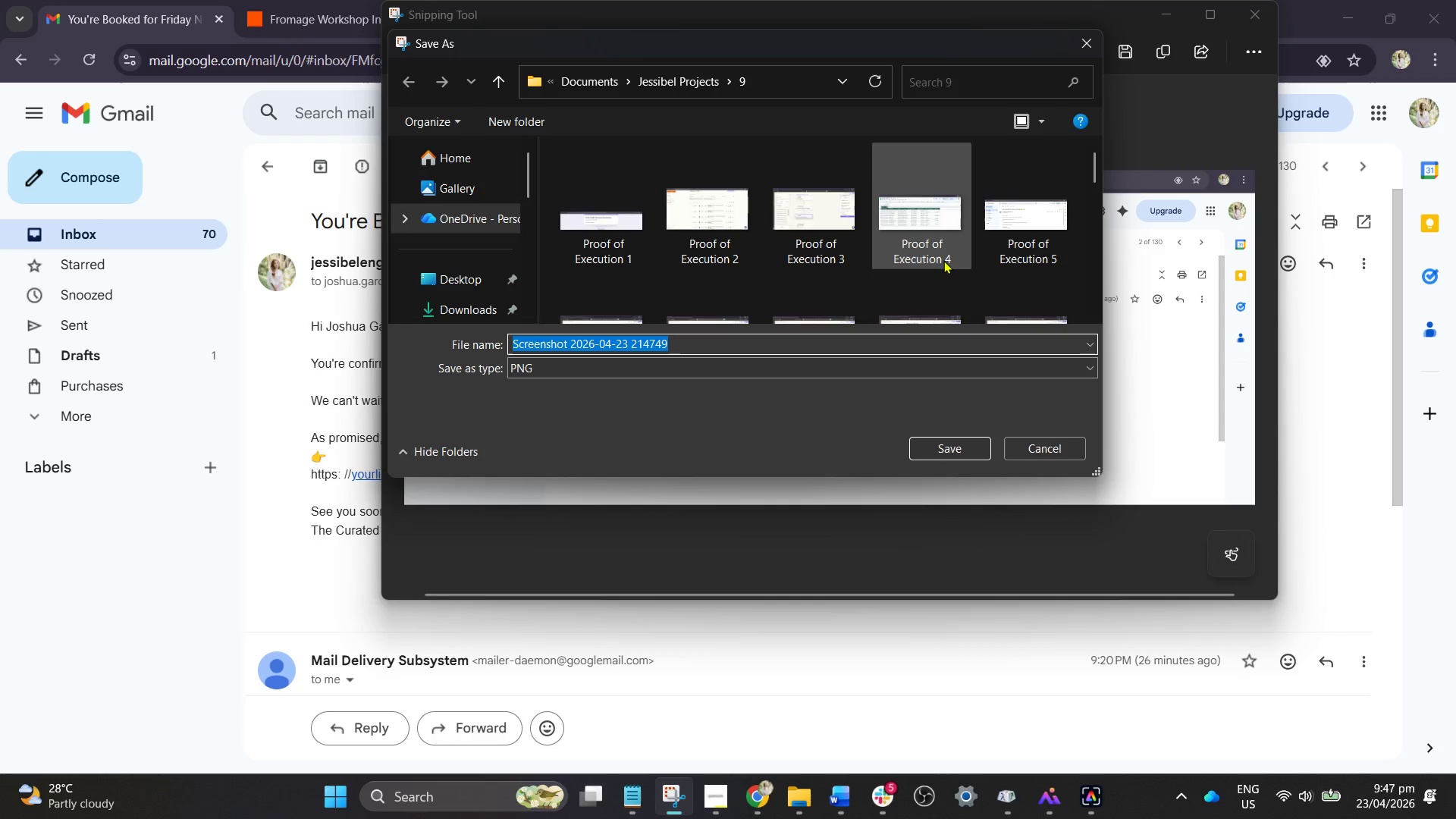 
scroll: coordinate [771, 284], scroll_direction: down, amount: 1.0
 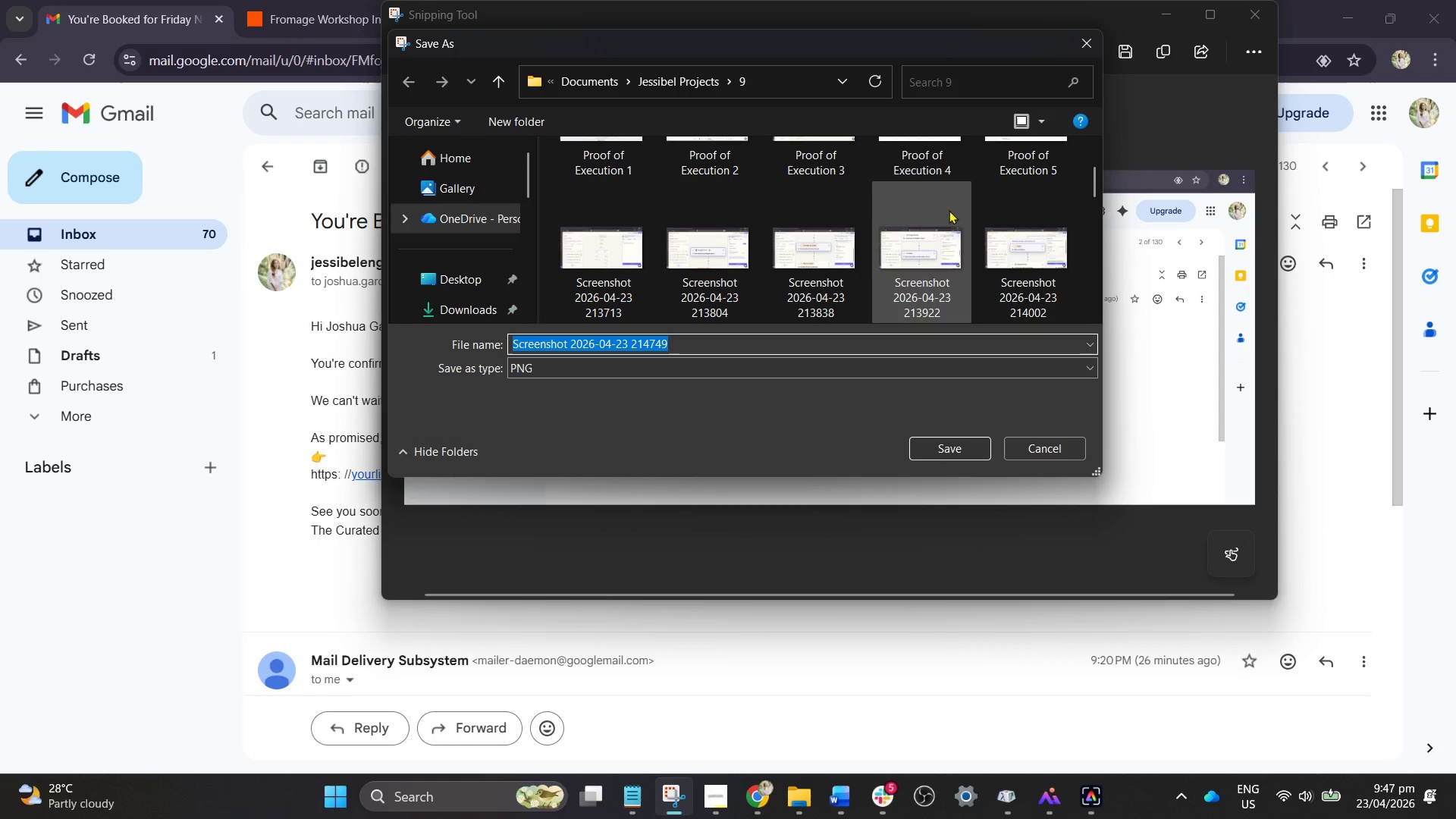 
left_click([1024, 175])
 